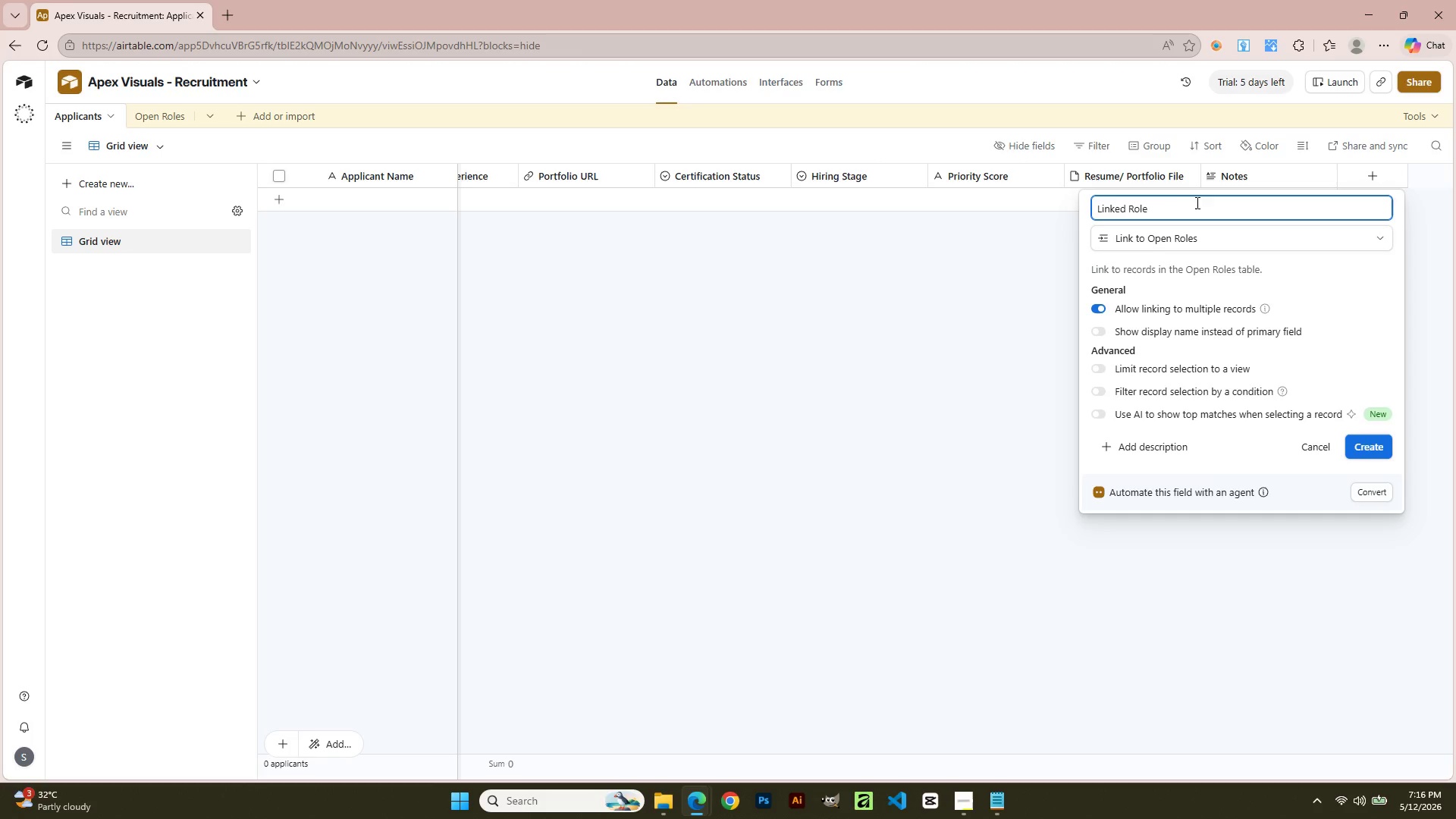 
left_click([1364, 448])
 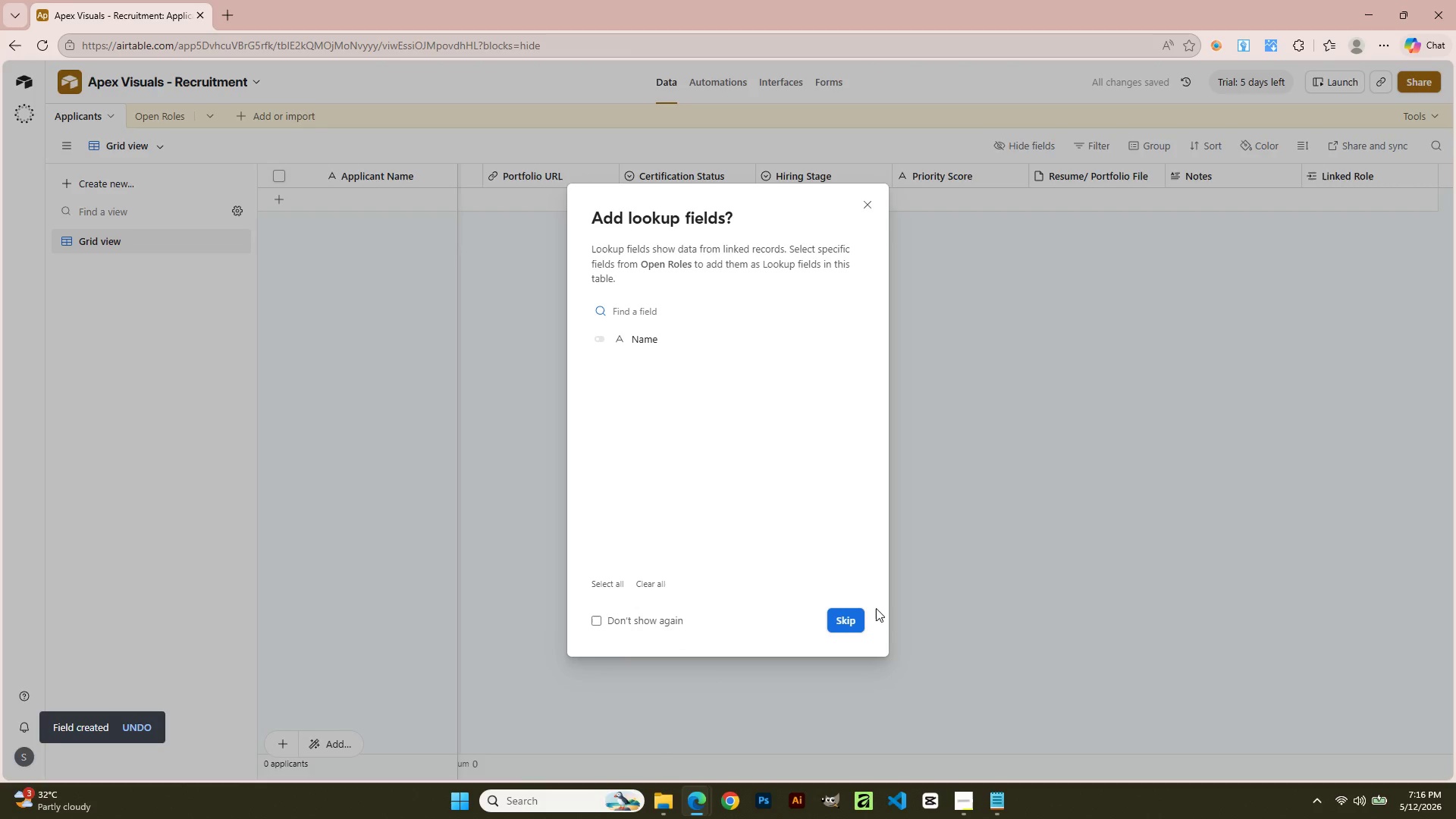 
left_click([833, 629])
 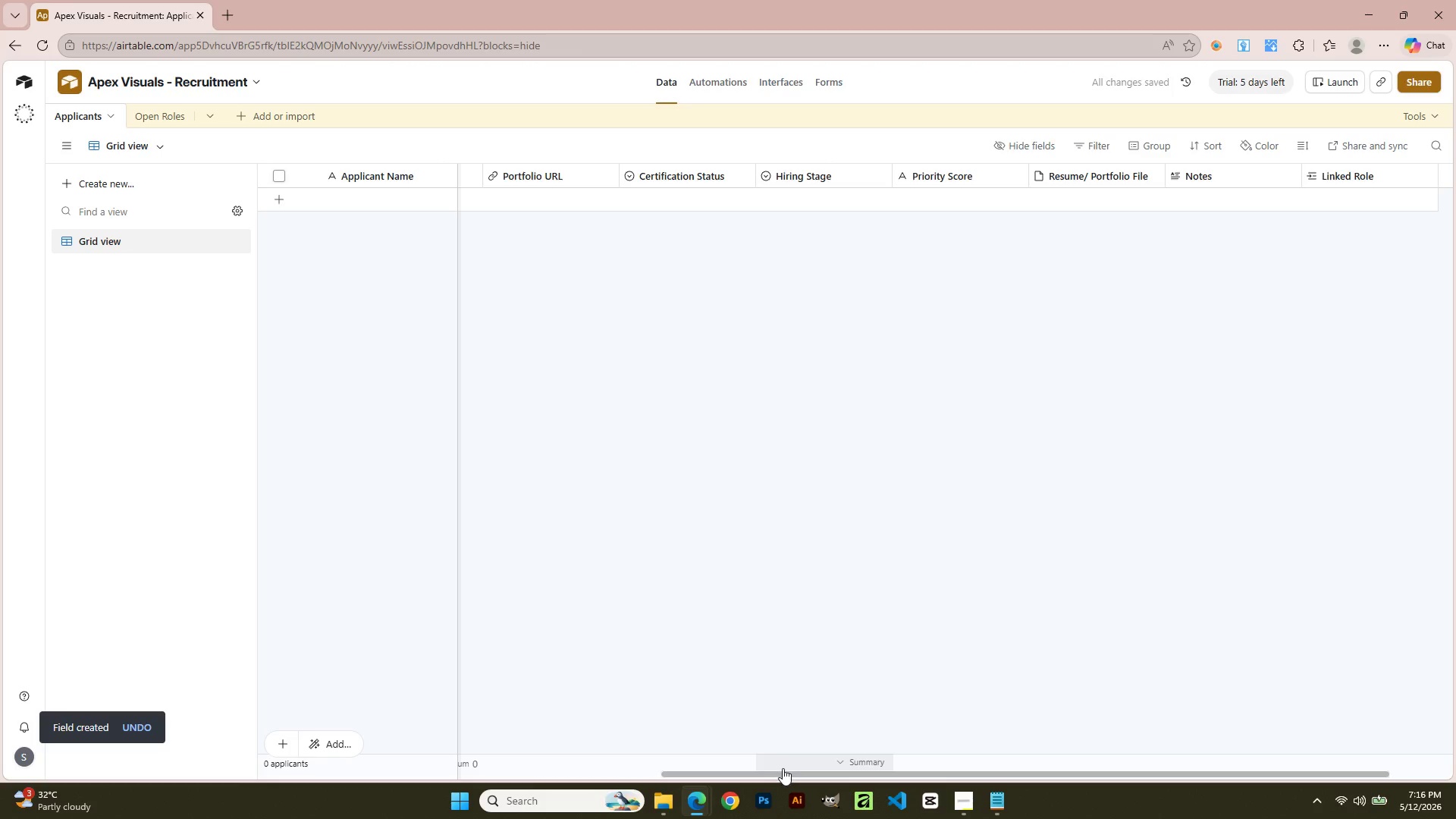 
left_click_drag(start_coordinate=[780, 772], to_coordinate=[444, 795])
 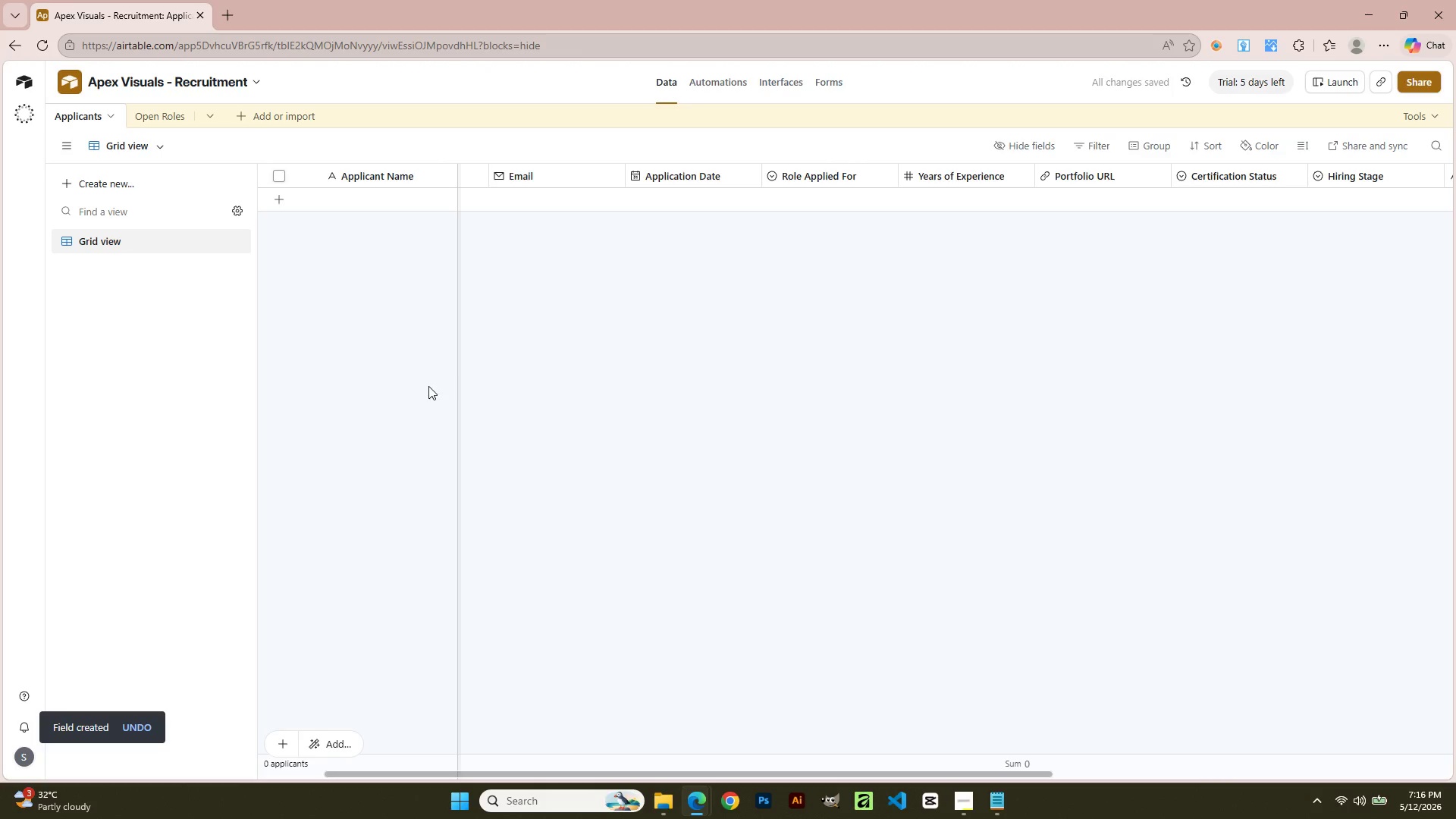 
scroll: coordinate [428, 386], scroll_direction: up, amount: 4.0
 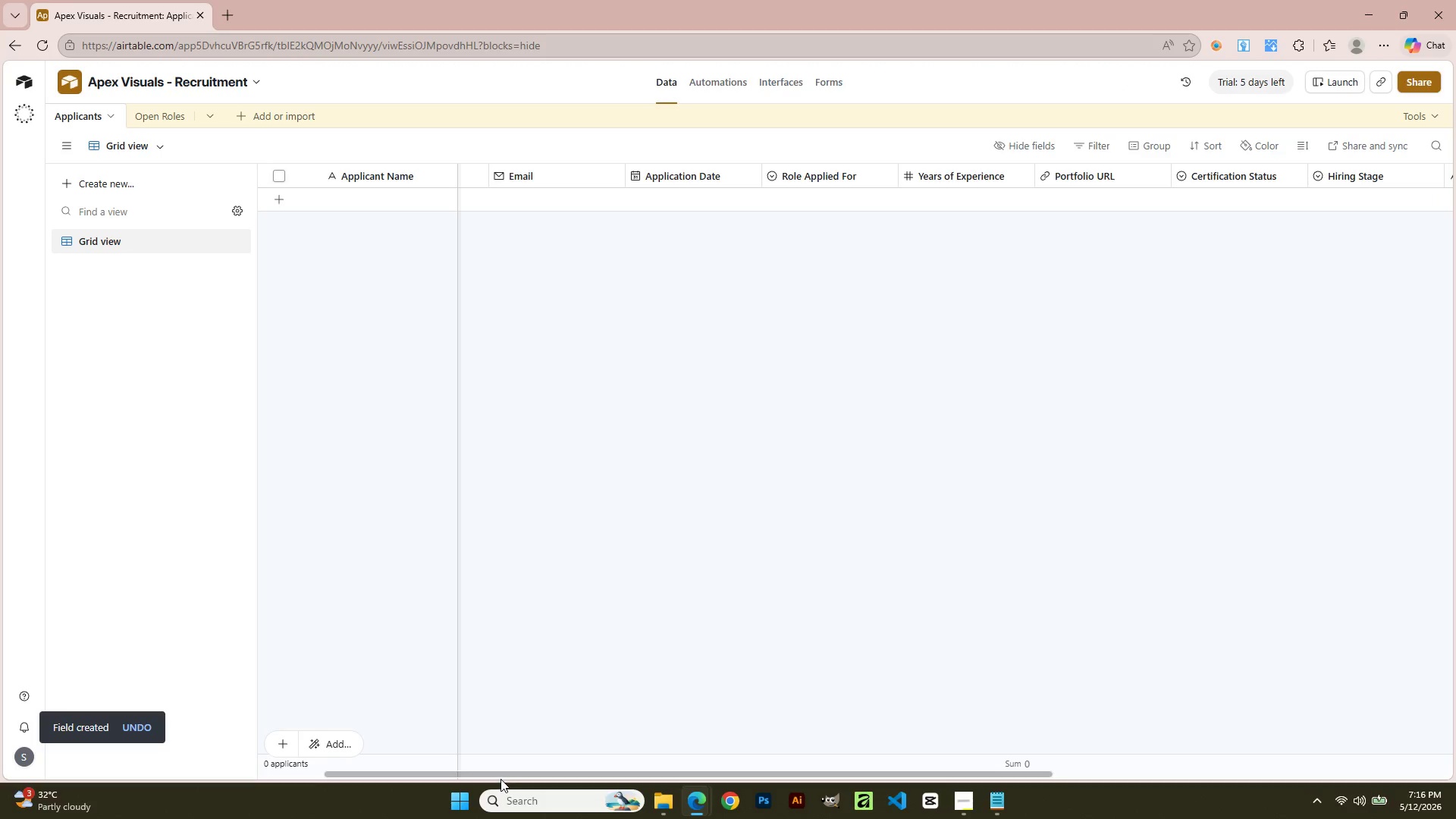 
left_click_drag(start_coordinate=[500, 775], to_coordinate=[312, 774])
 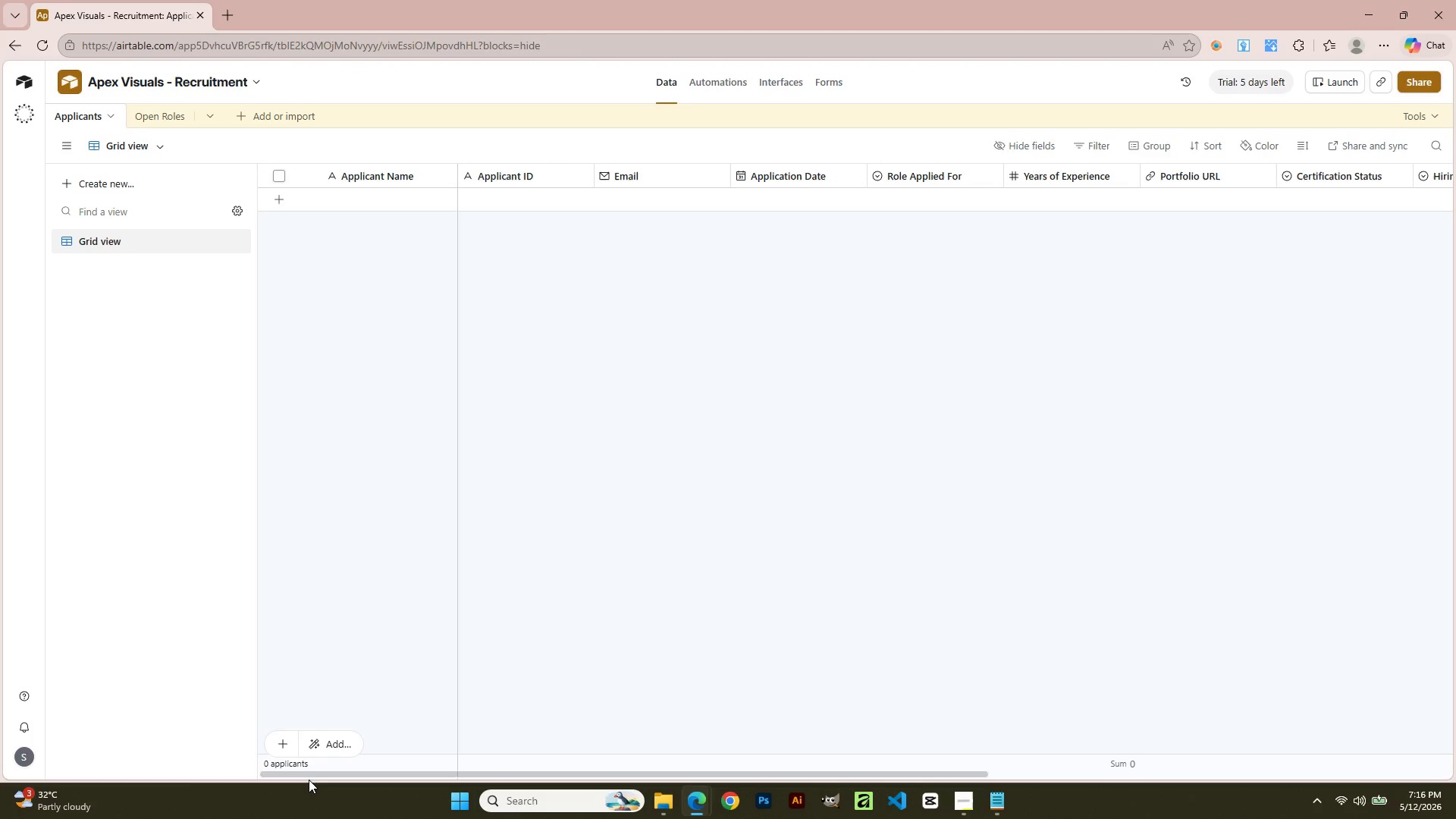 
wait(10.27)
 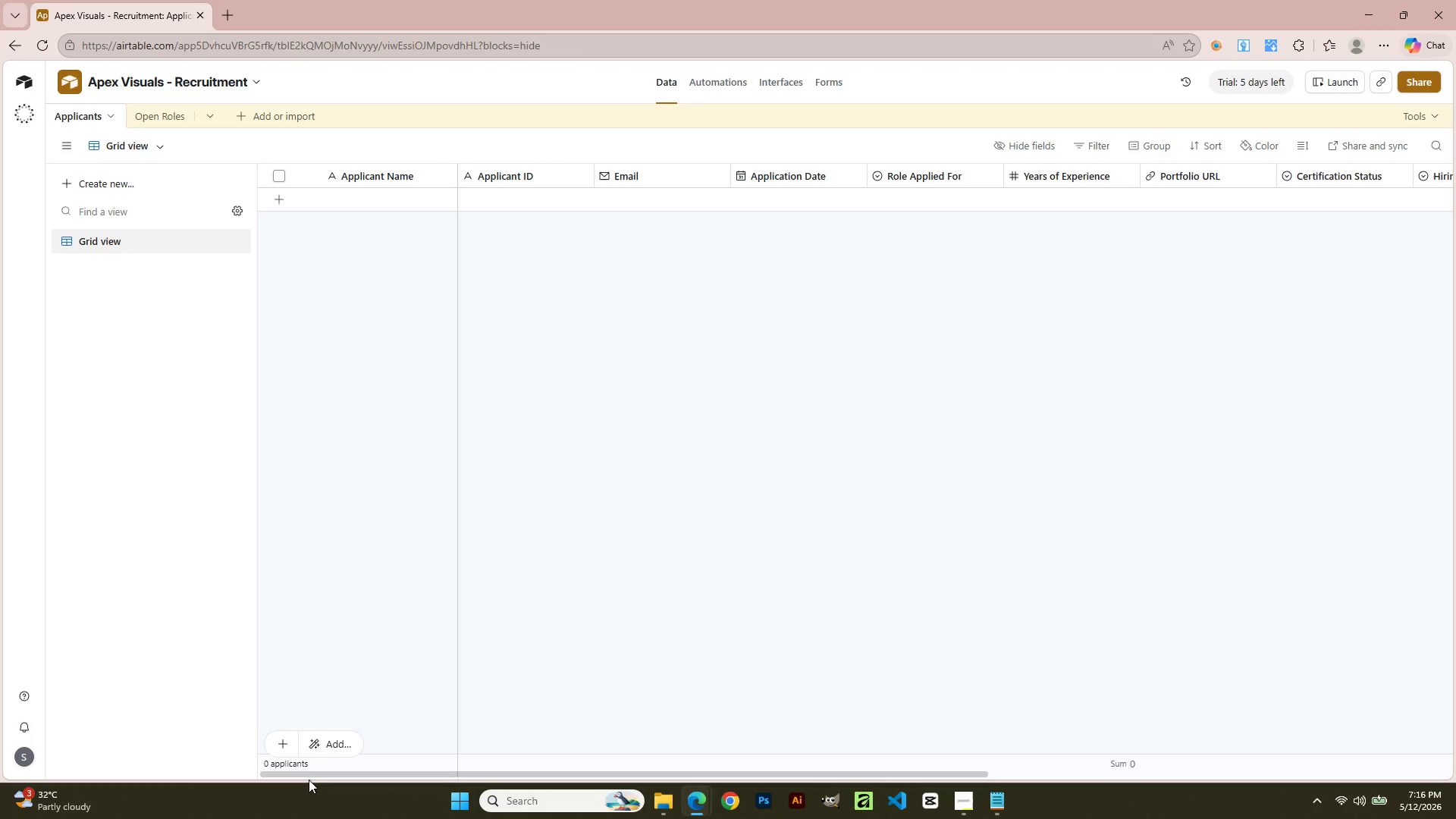 
left_click([924, 171])
 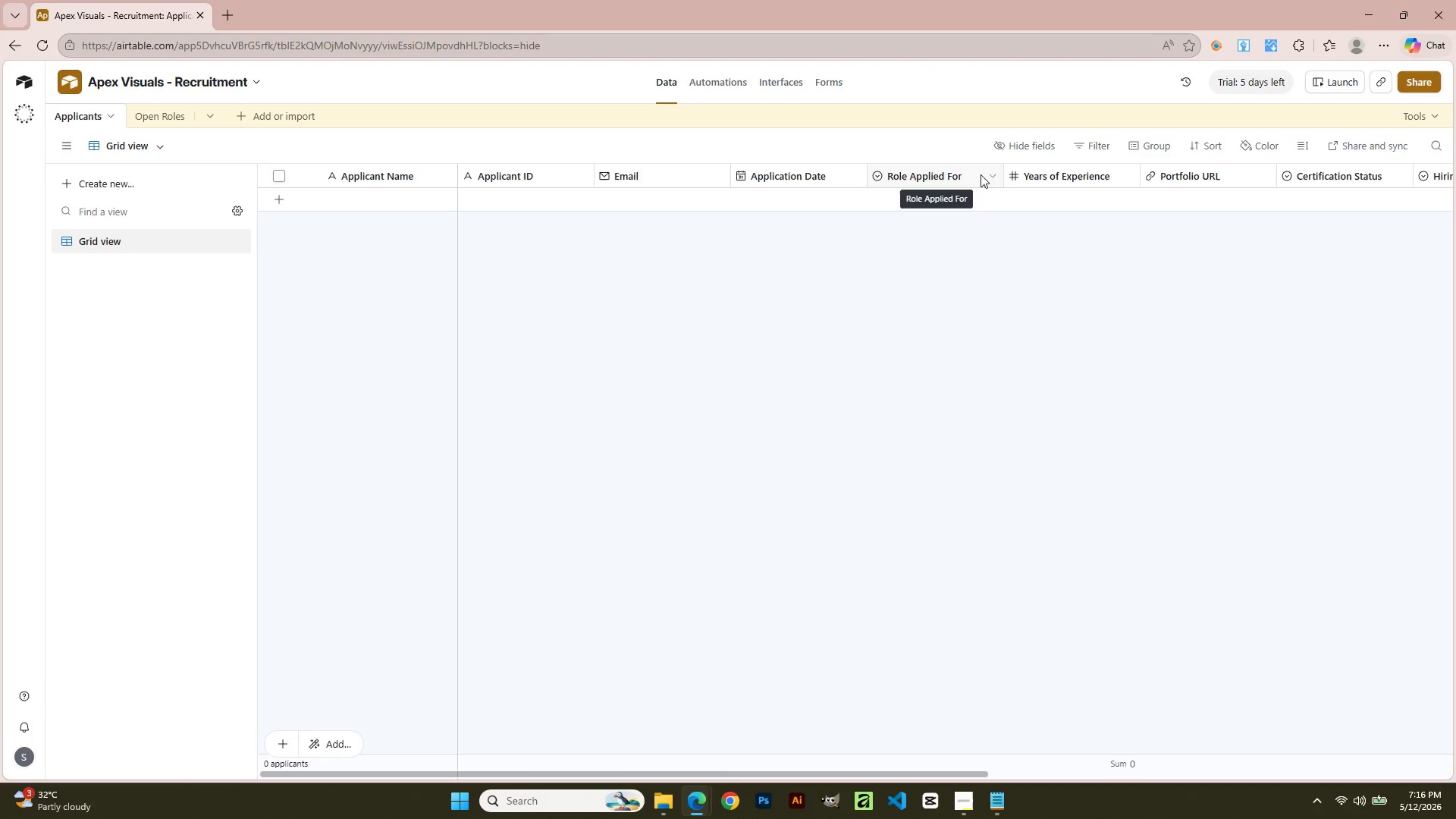 
double_click([981, 174])
 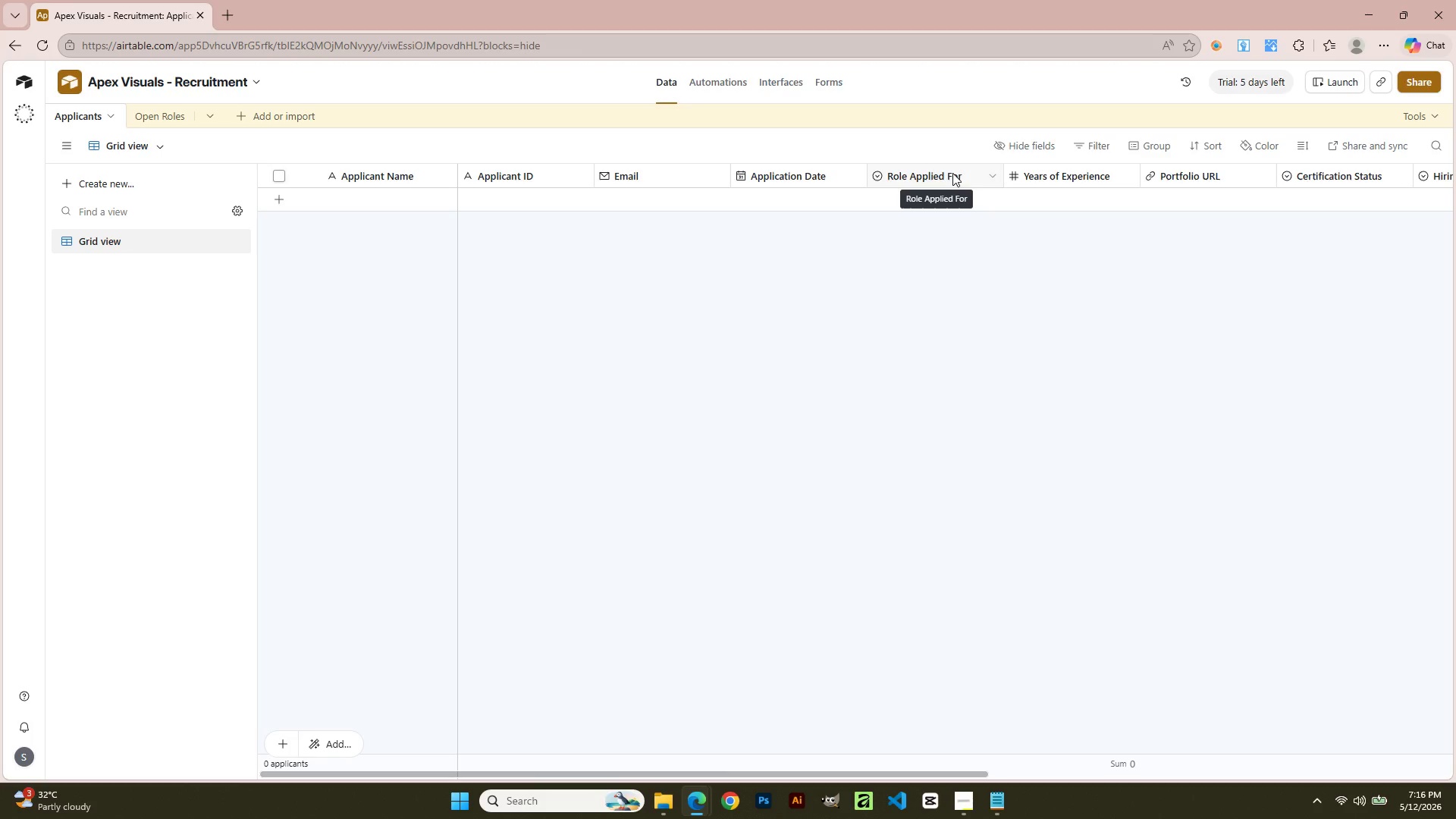 
double_click([952, 173])
 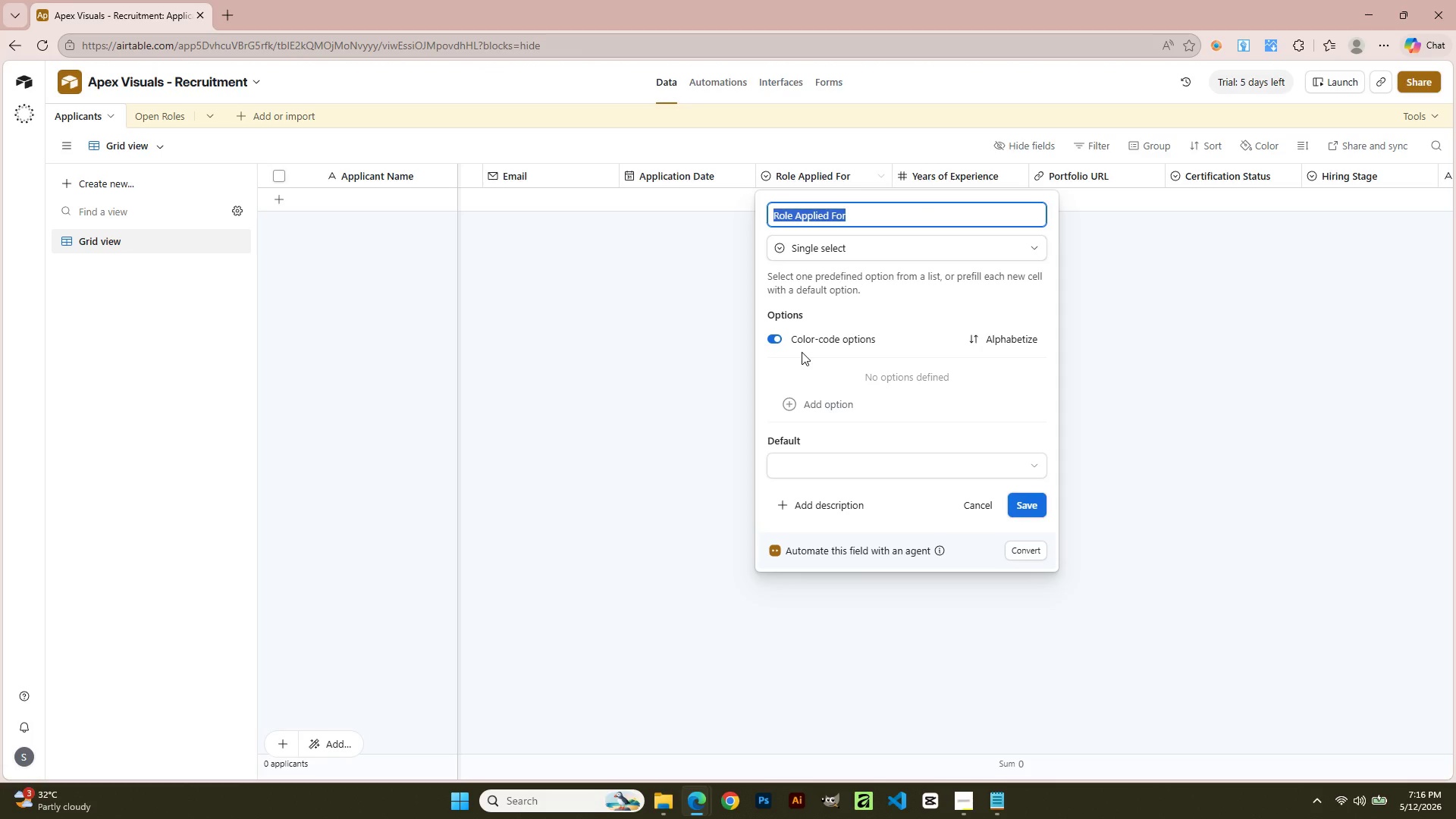 
left_click([795, 401])
 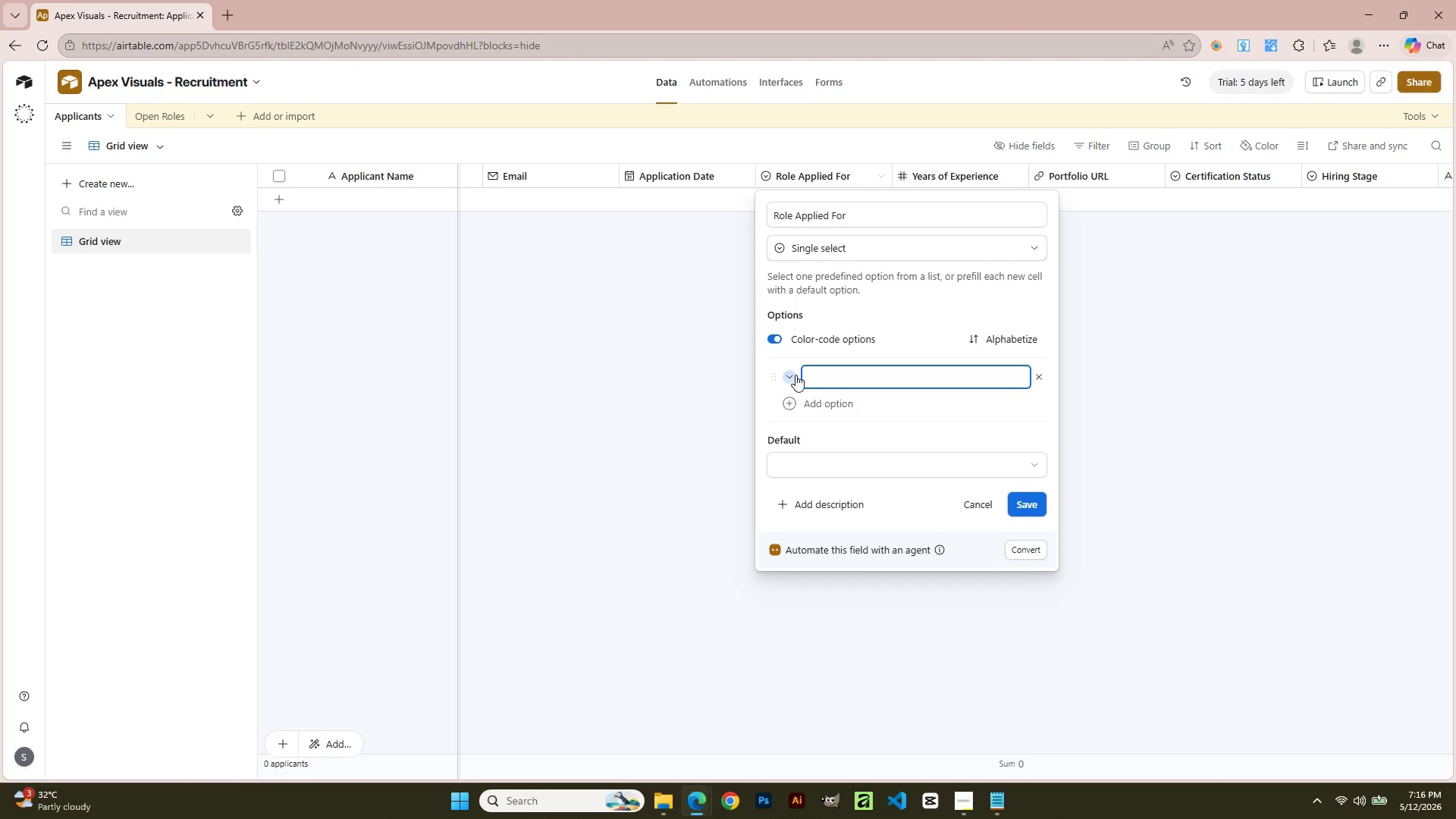 
left_click([795, 375])
 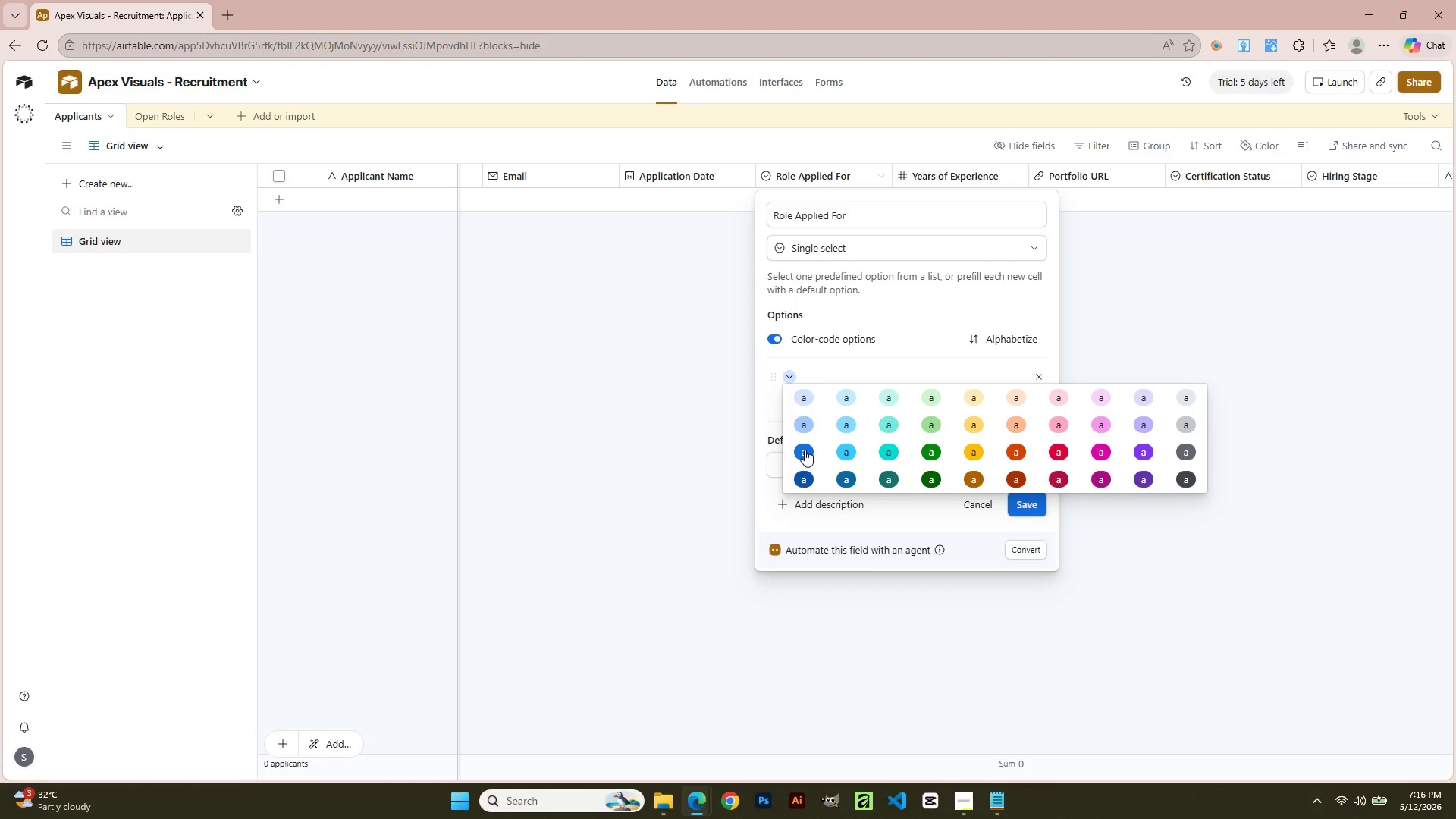 
left_click([805, 450])
 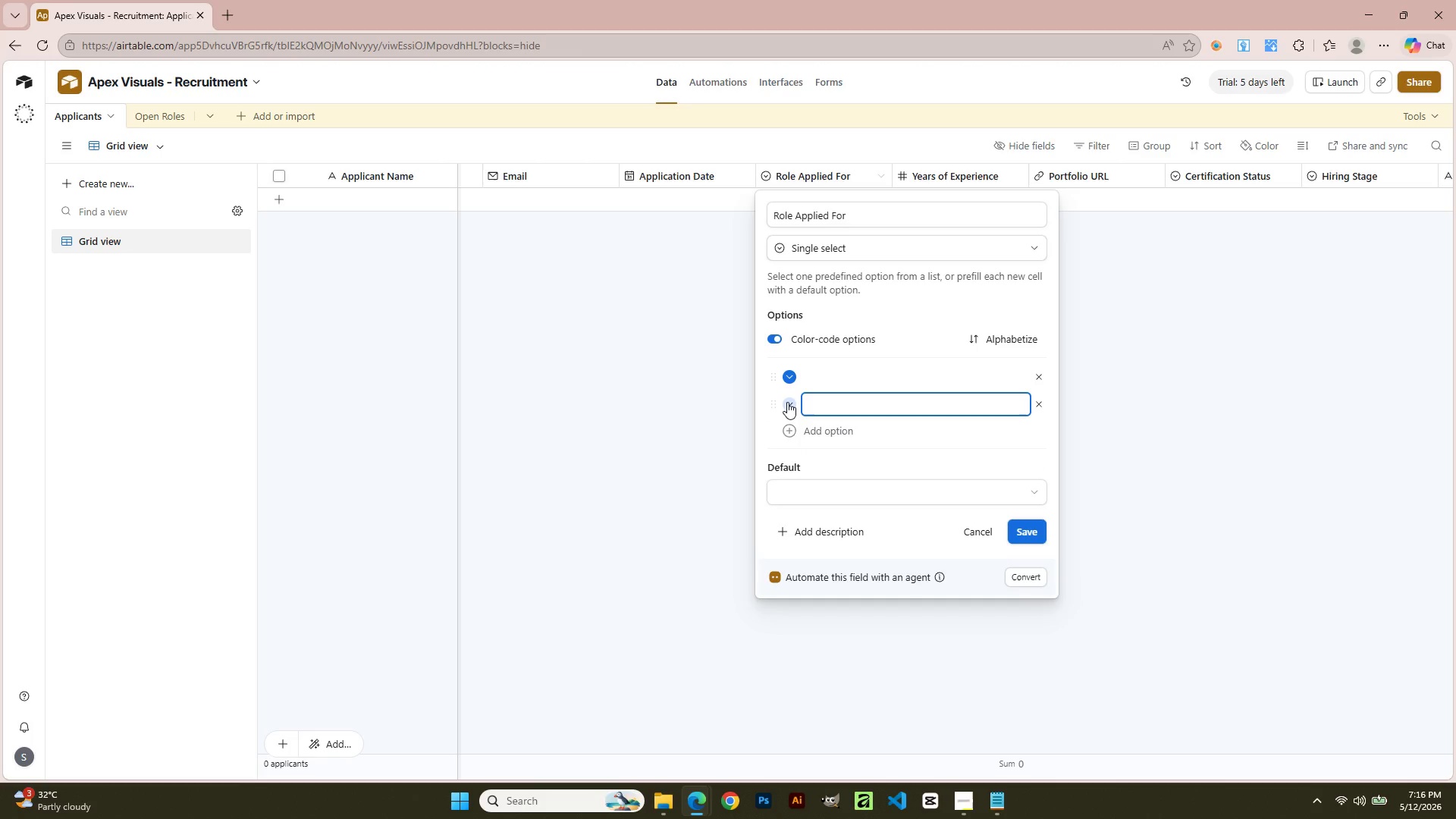 
left_click([787, 402])
 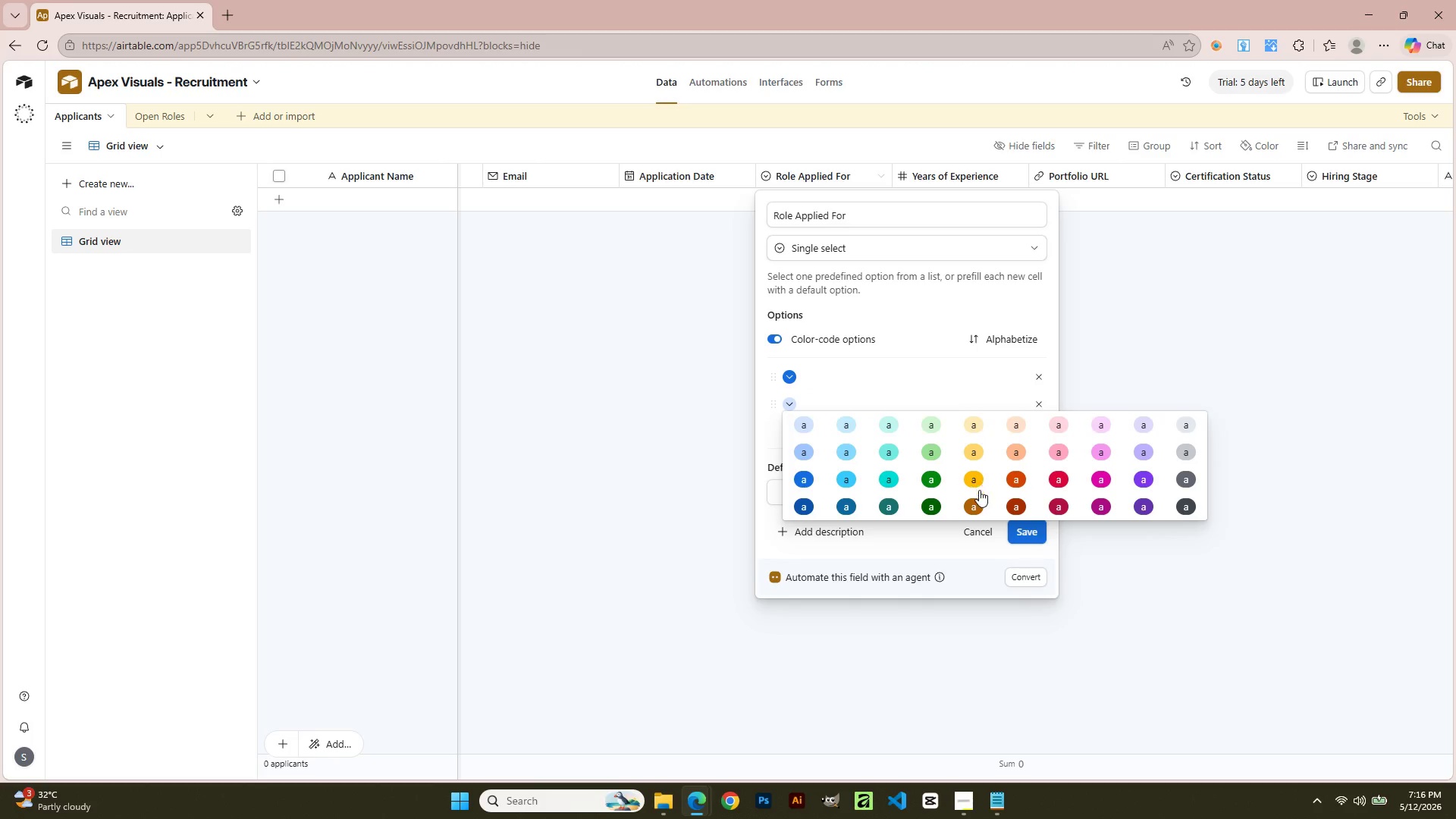 
left_click([978, 482])
 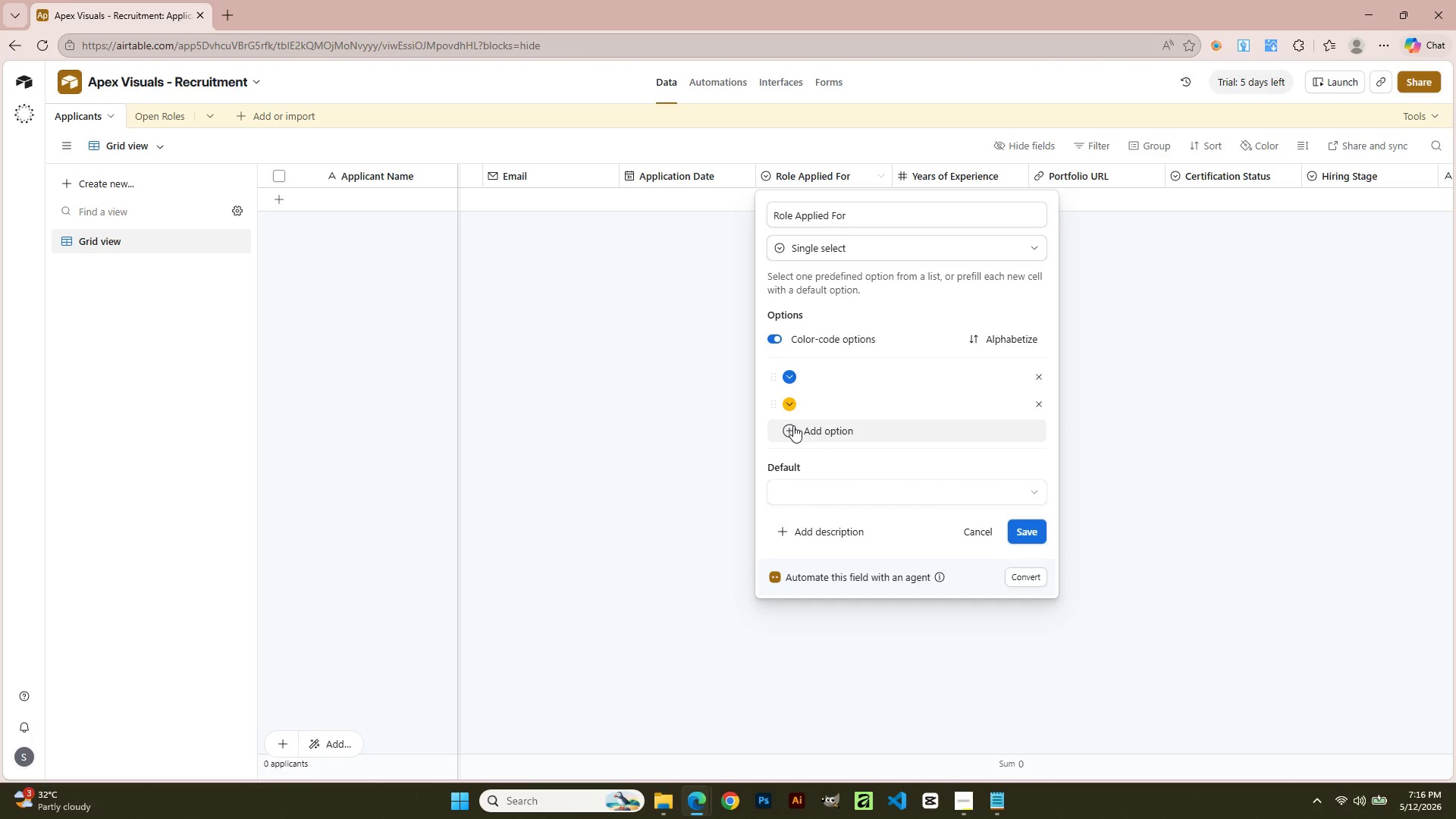 
left_click([793, 425])
 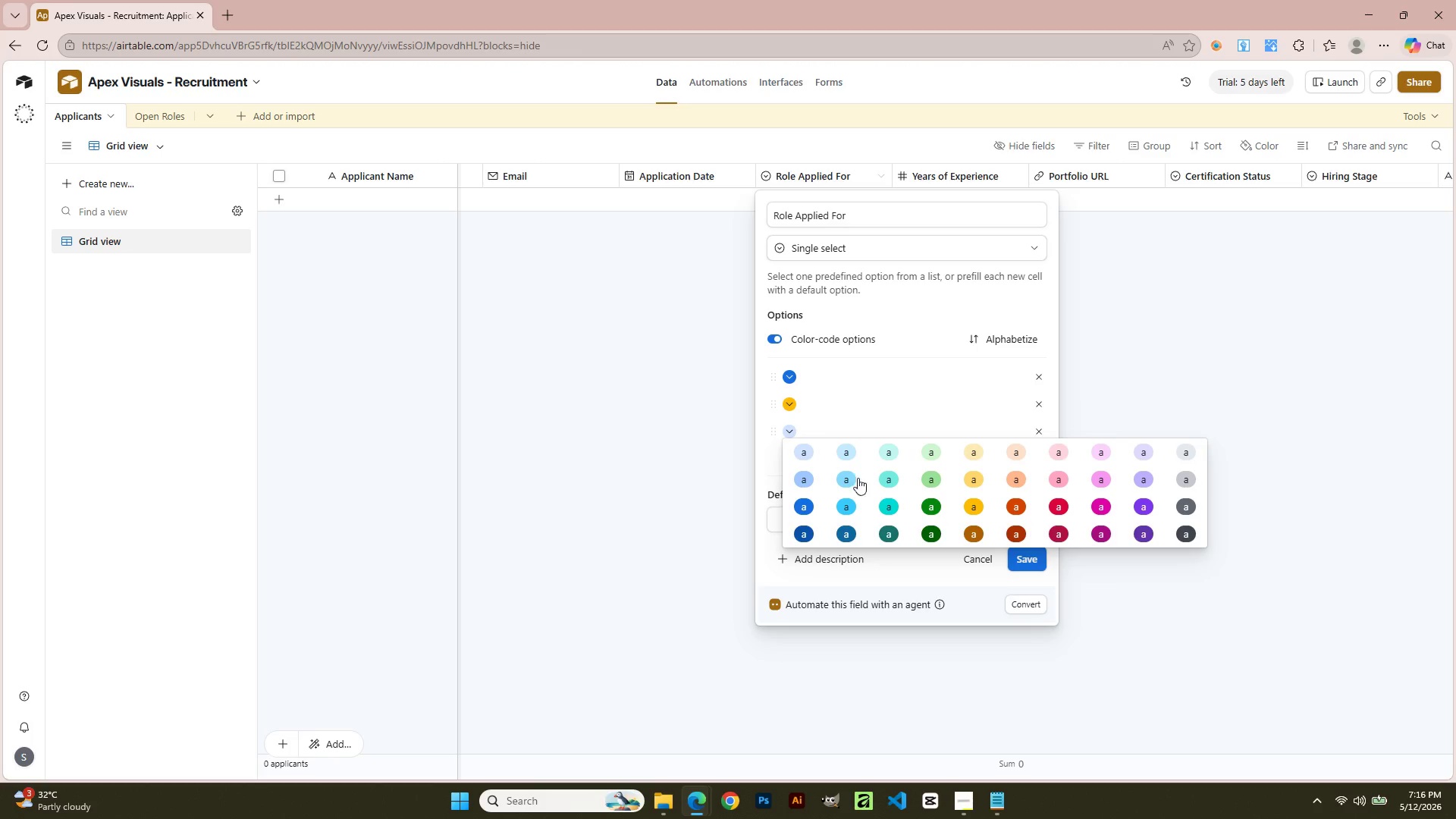 
left_click([937, 508])
 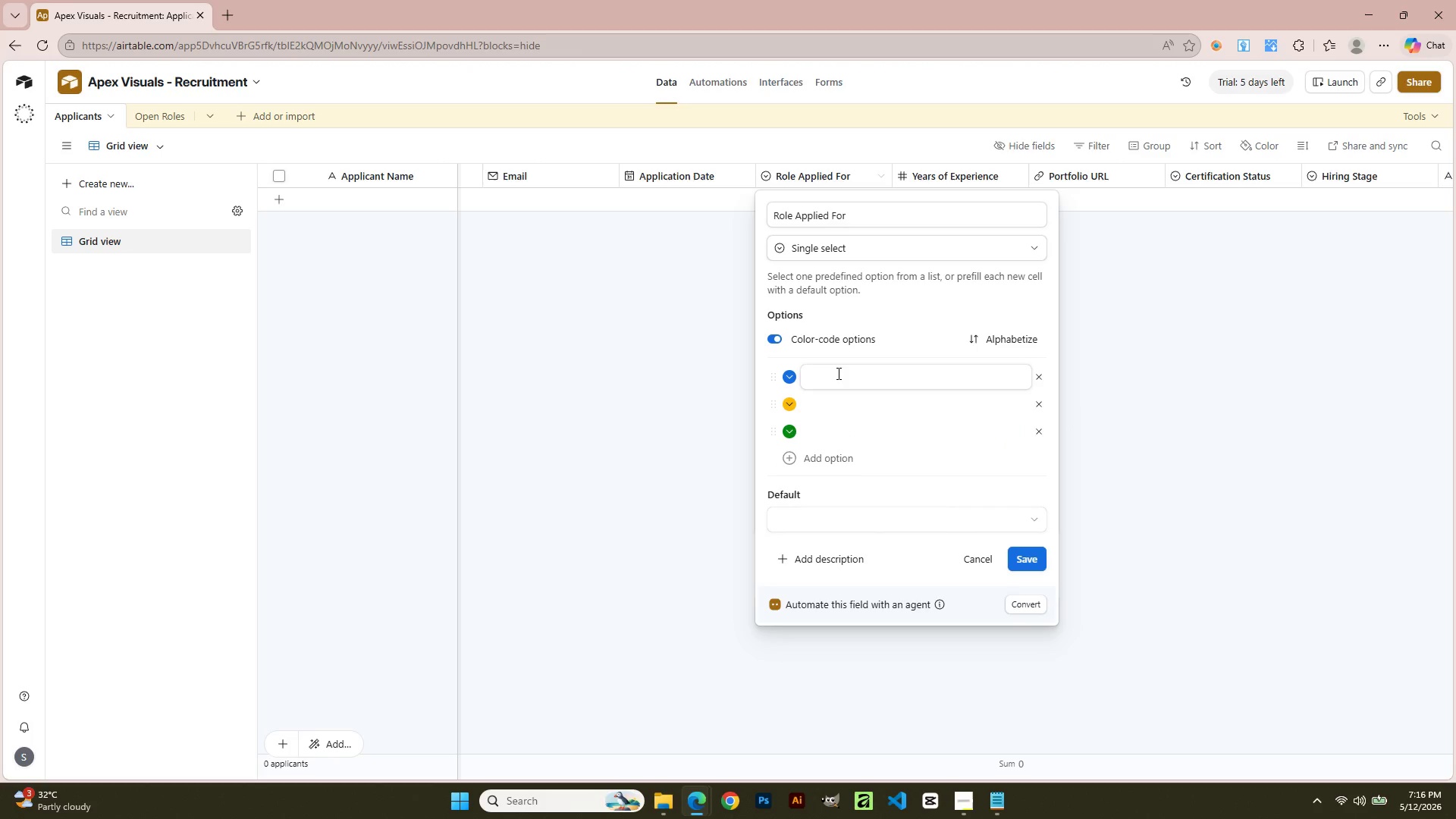 
left_click([837, 373])
 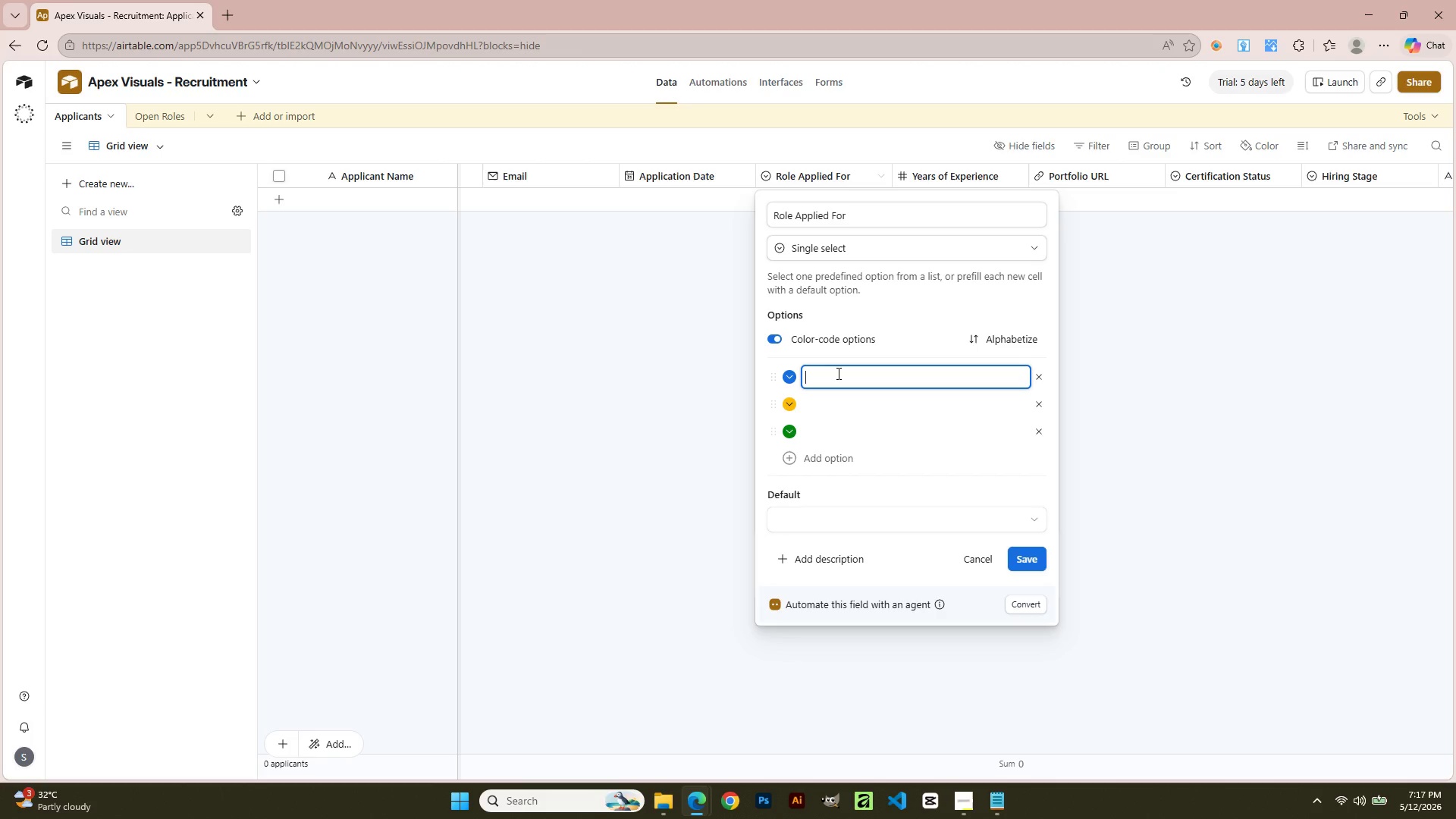 
type(Lead Graphic Designer)
 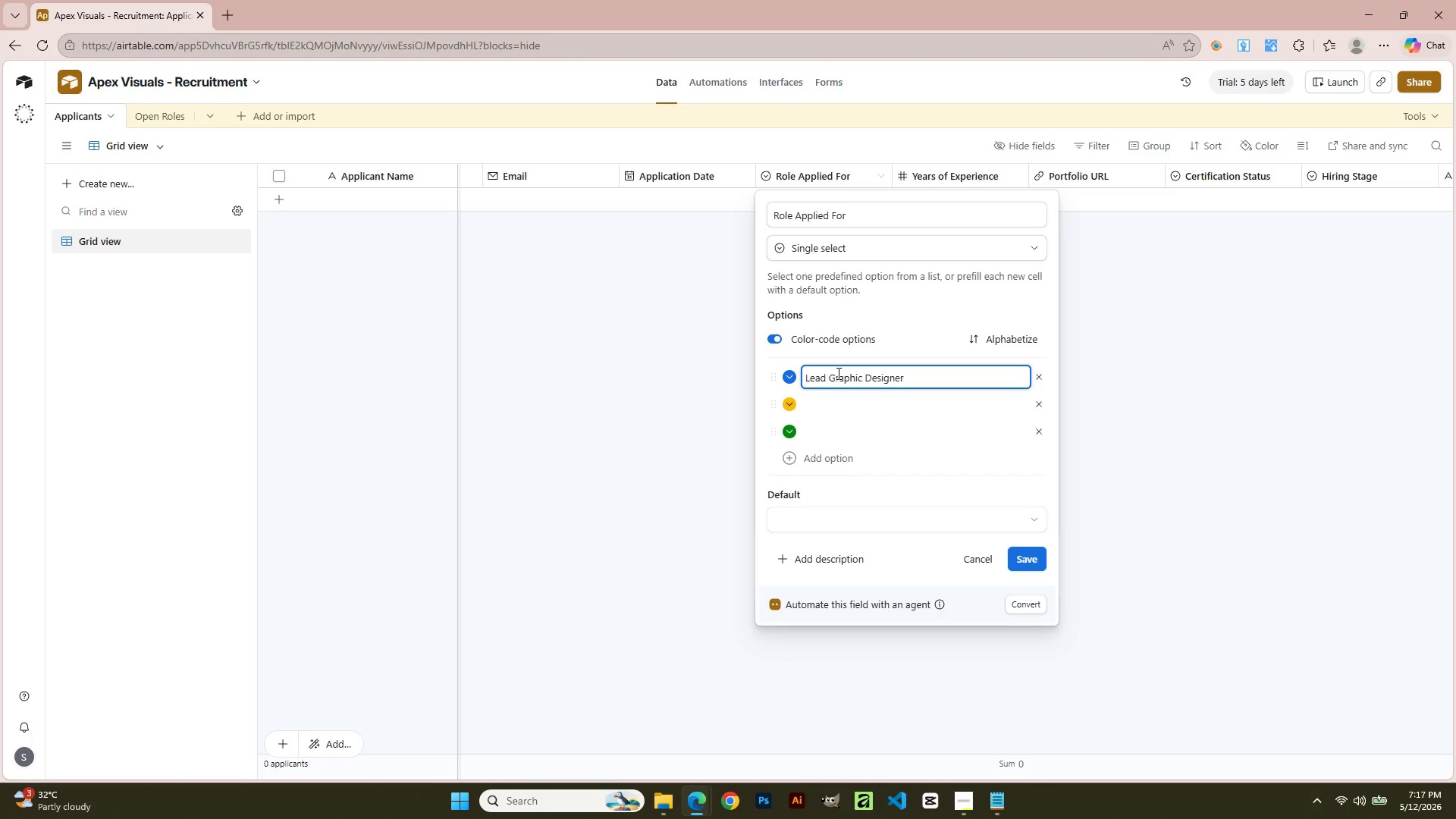 
left_click([850, 406])
 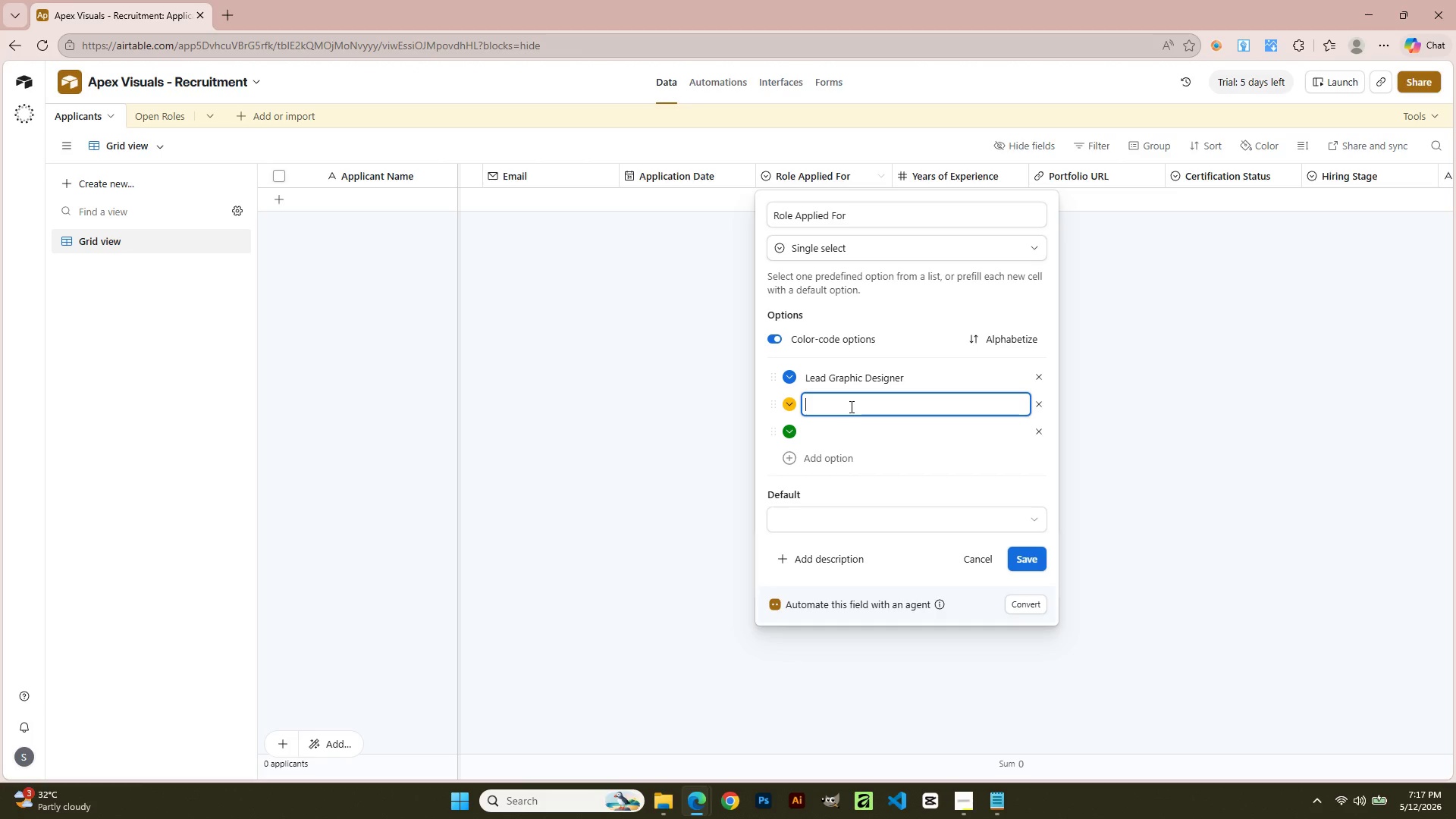 
type(Vinyl Wrao )
 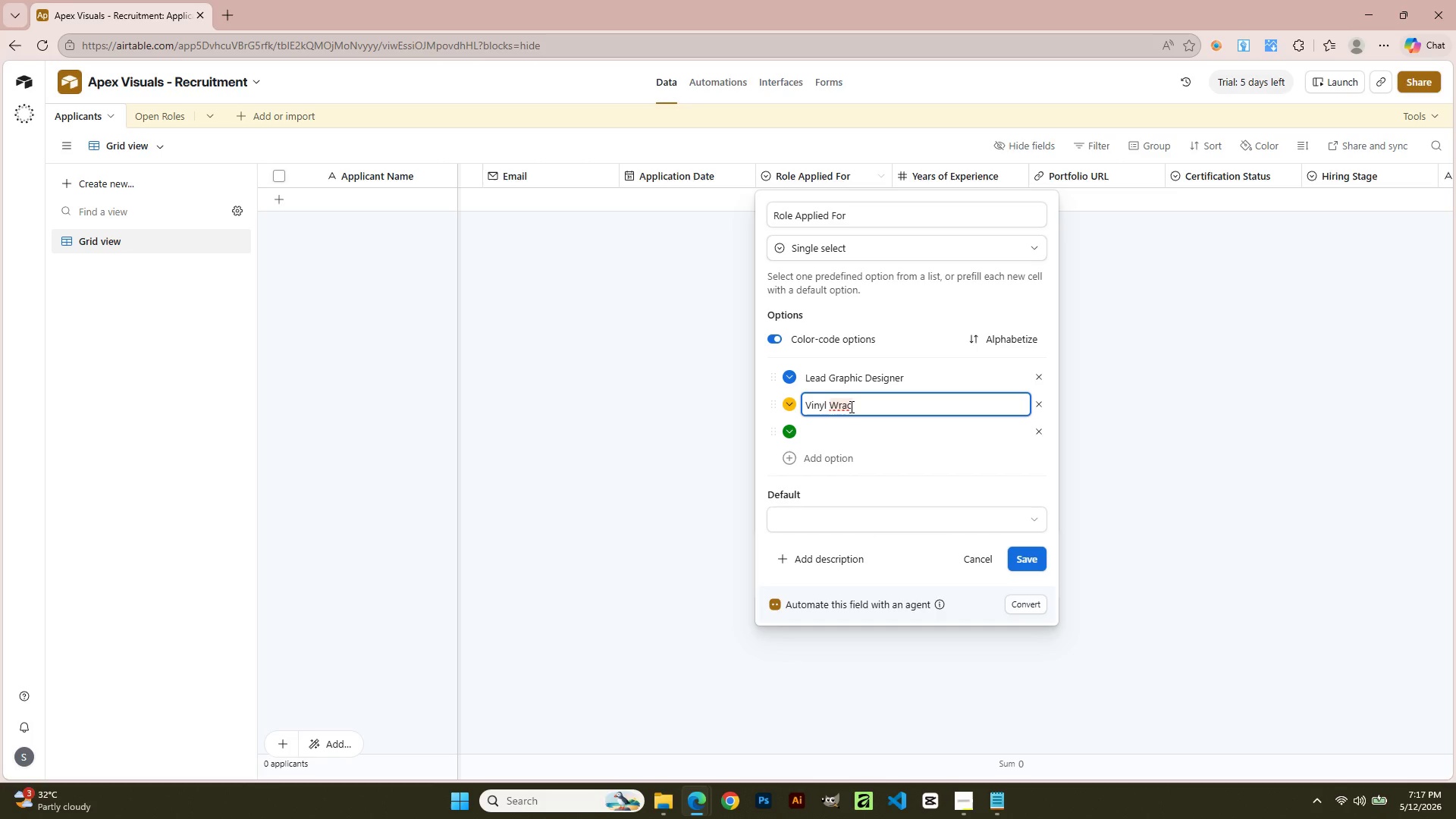 
 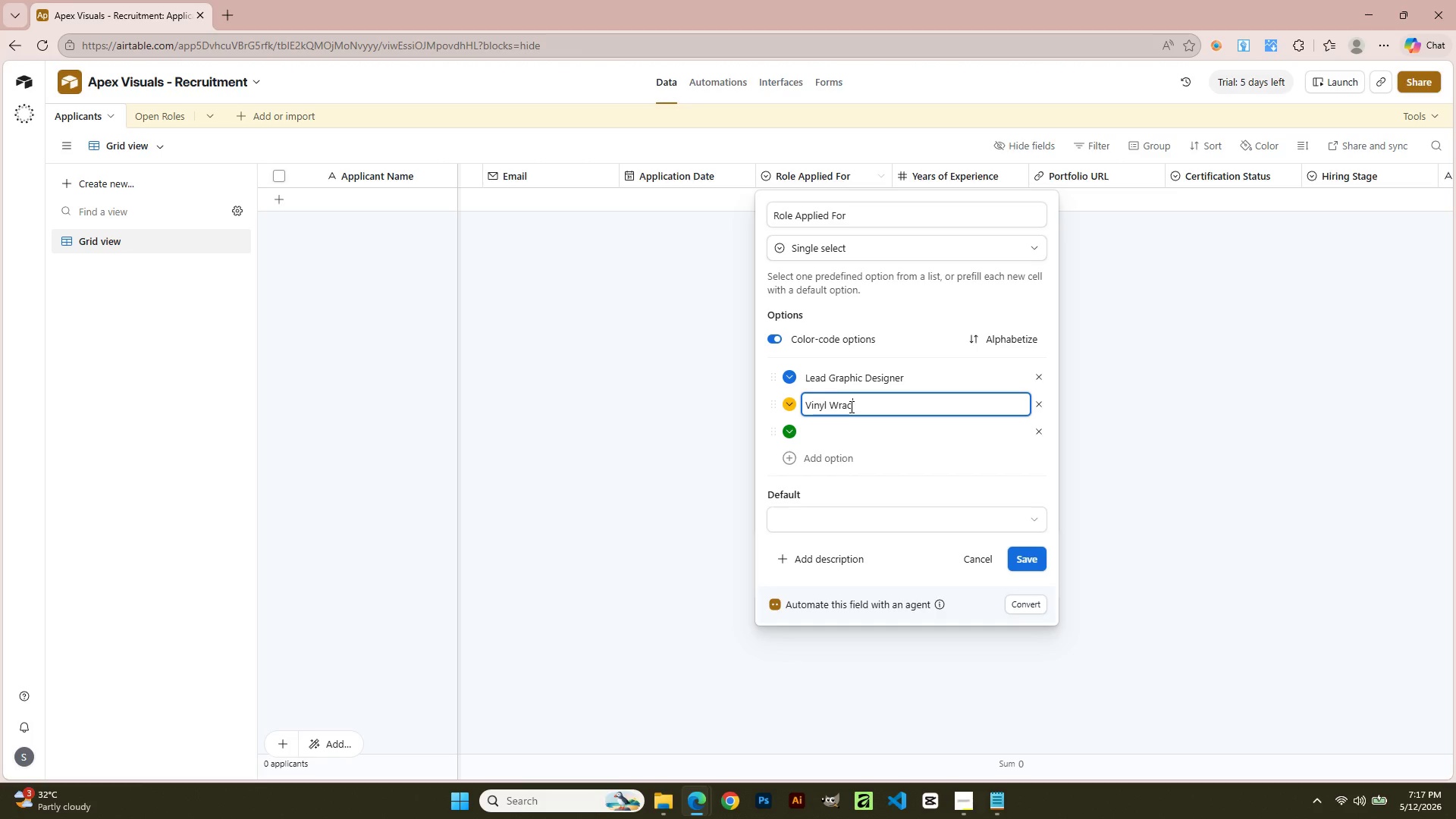 
hold_key(key=ShiftLeft, duration=0.83)
 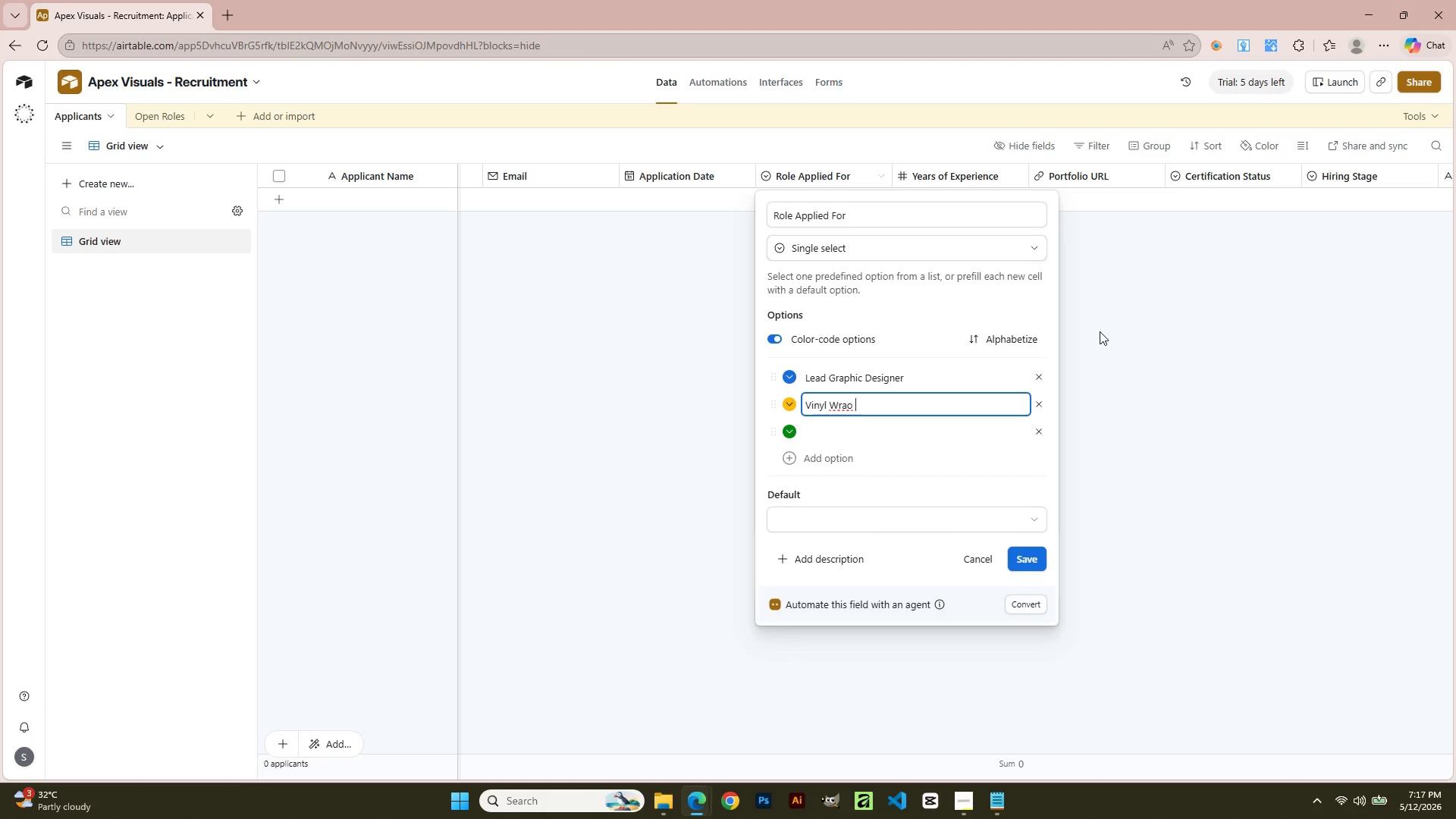 
key(Backspace)
key(Backspace)
type(p Insta;;e)
key(Backspace)
key(Backspace)
key(Backspace)
type(ller)
 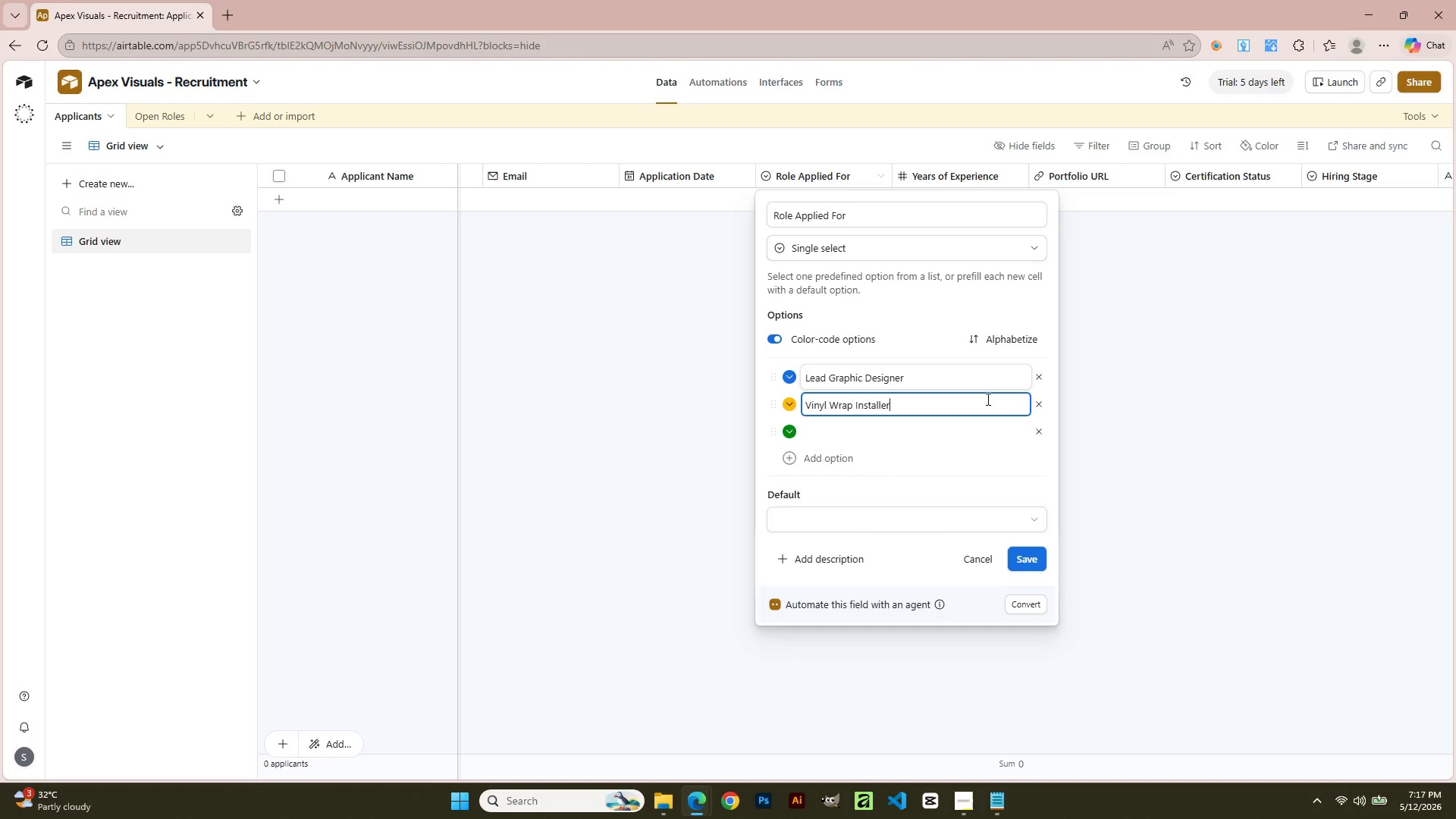 
left_click([830, 434])
 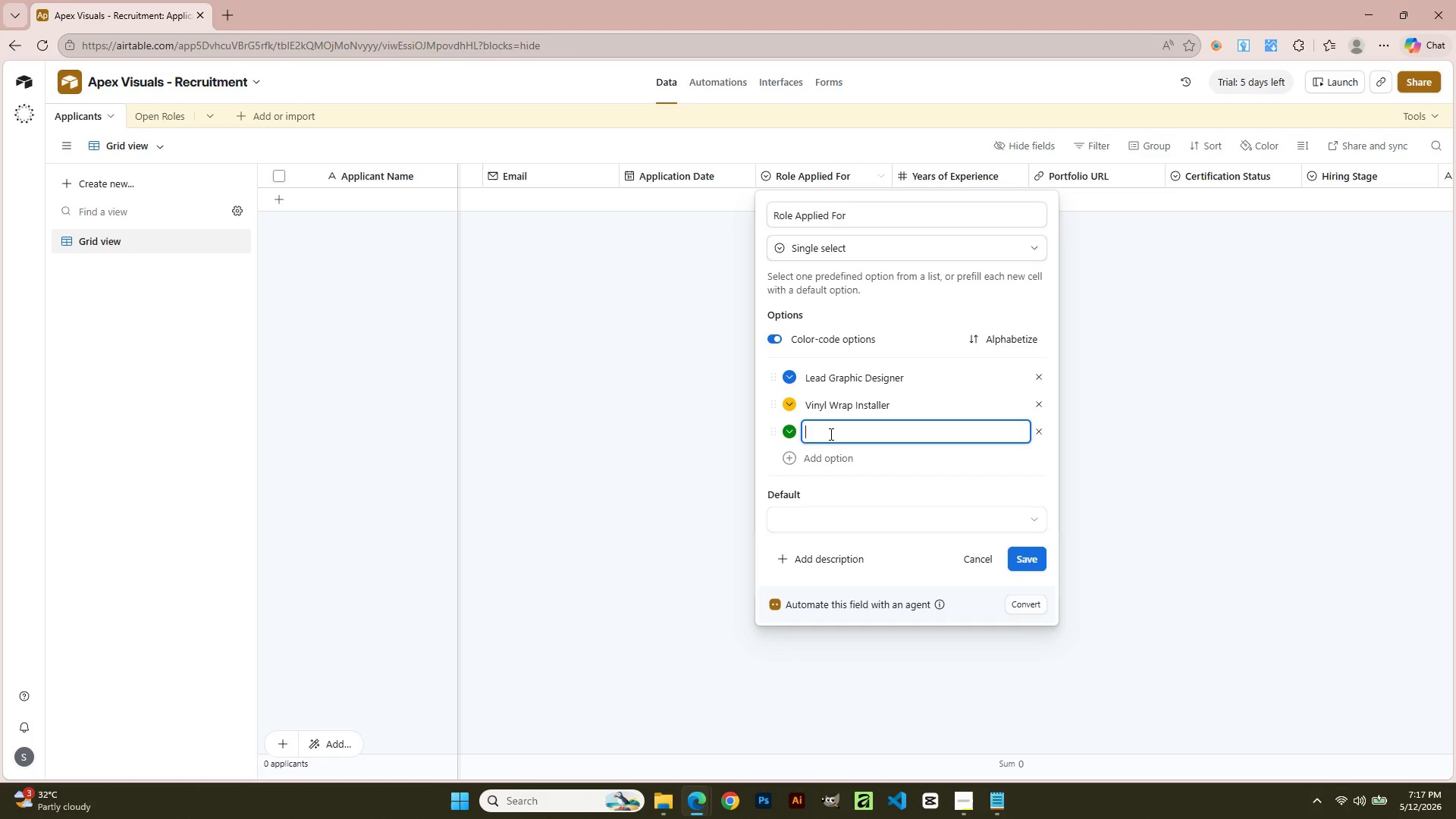 
type(Embroidery)
 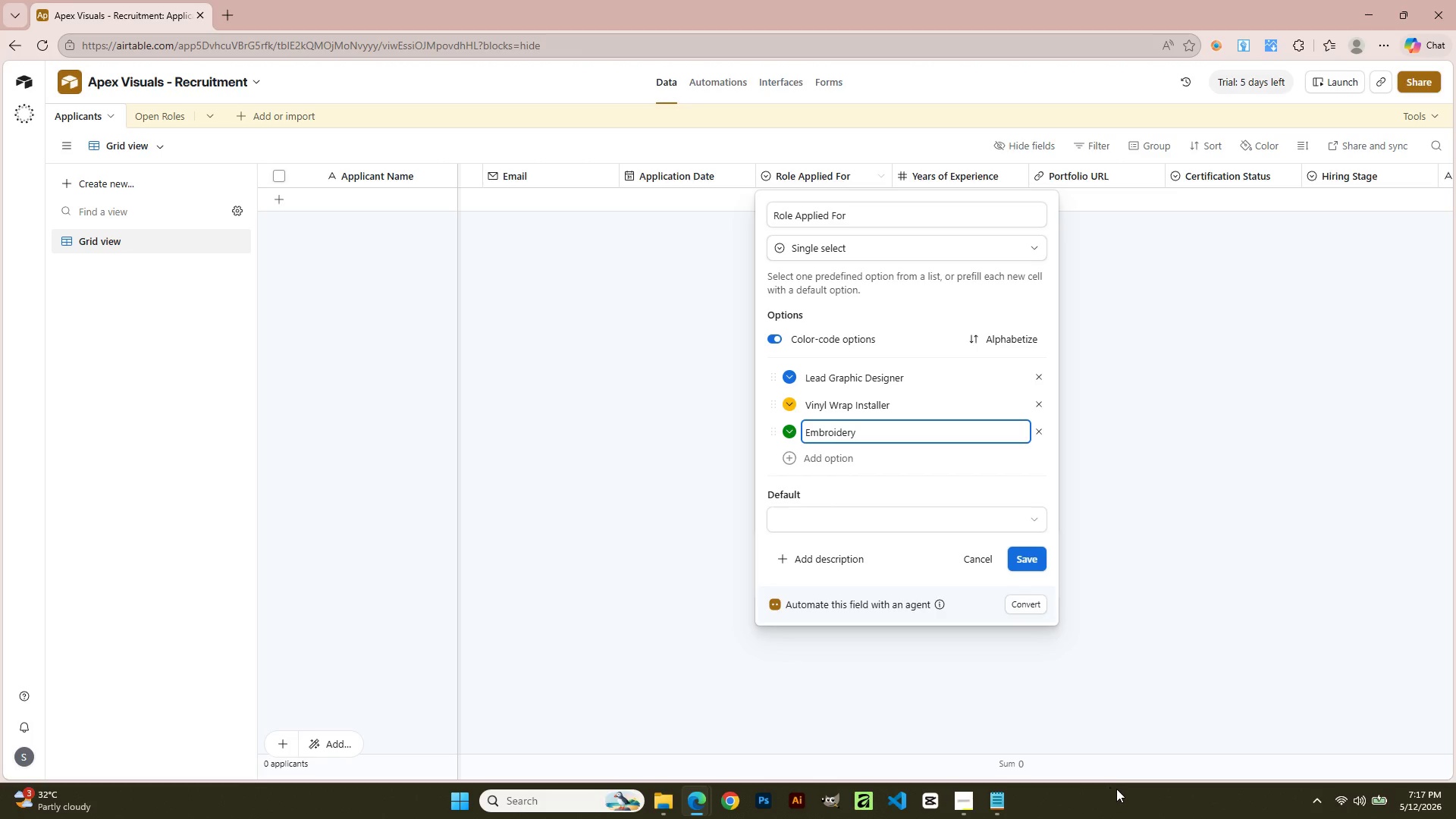 
type( Machine Operator)
 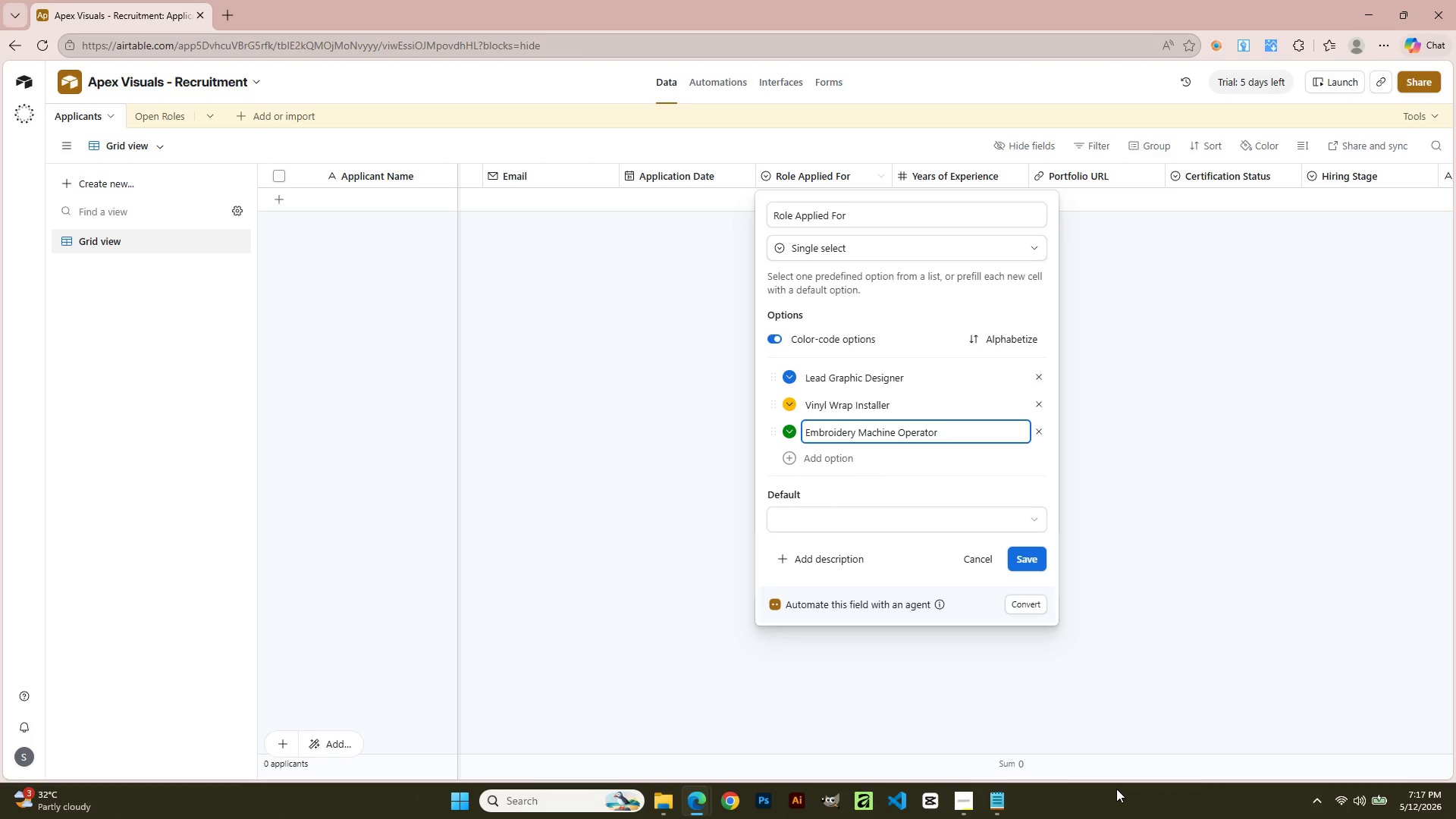 
left_click([1023, 563])
 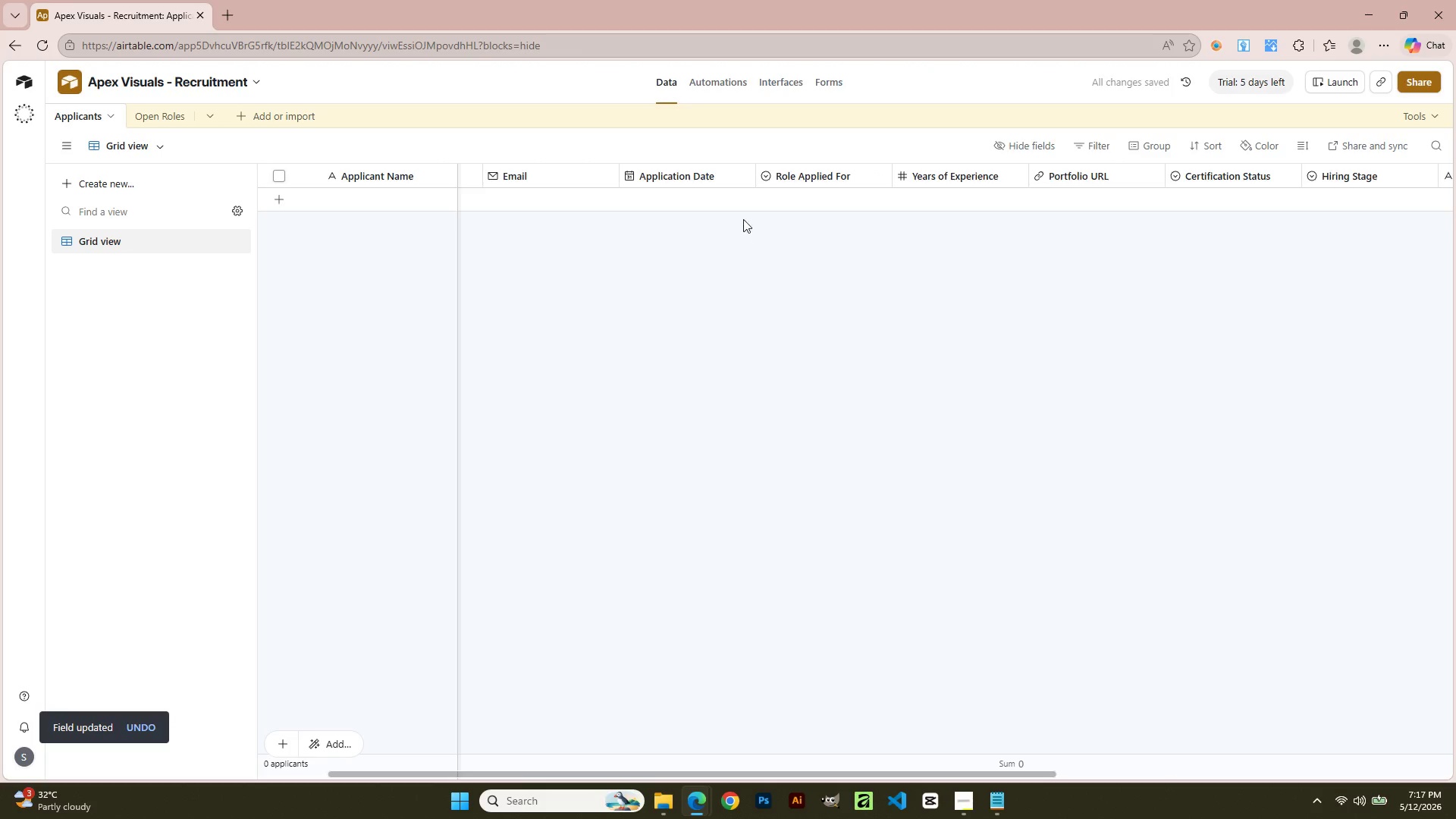 
left_click([1225, 174])
 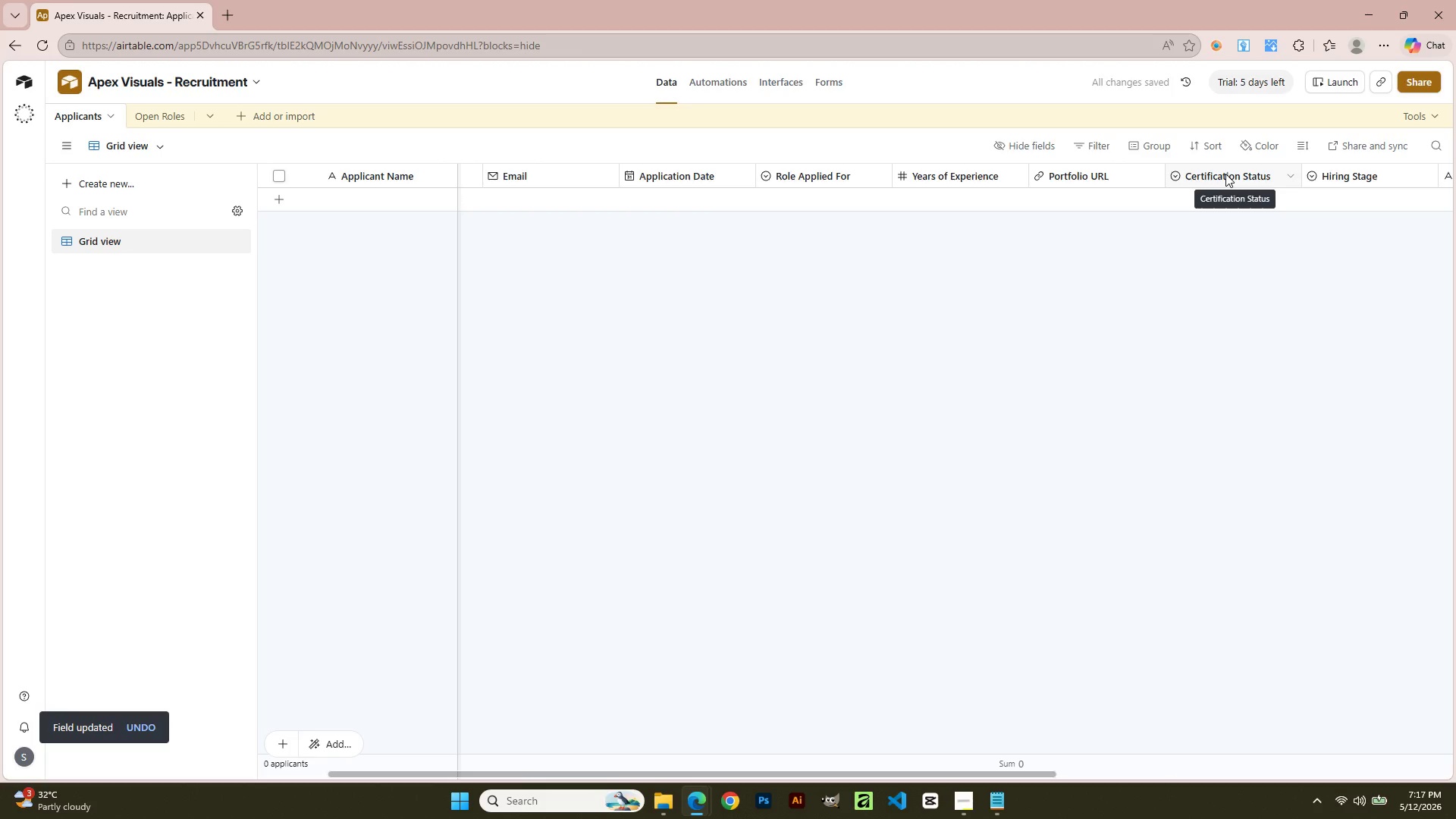 
double_click([1225, 174])
 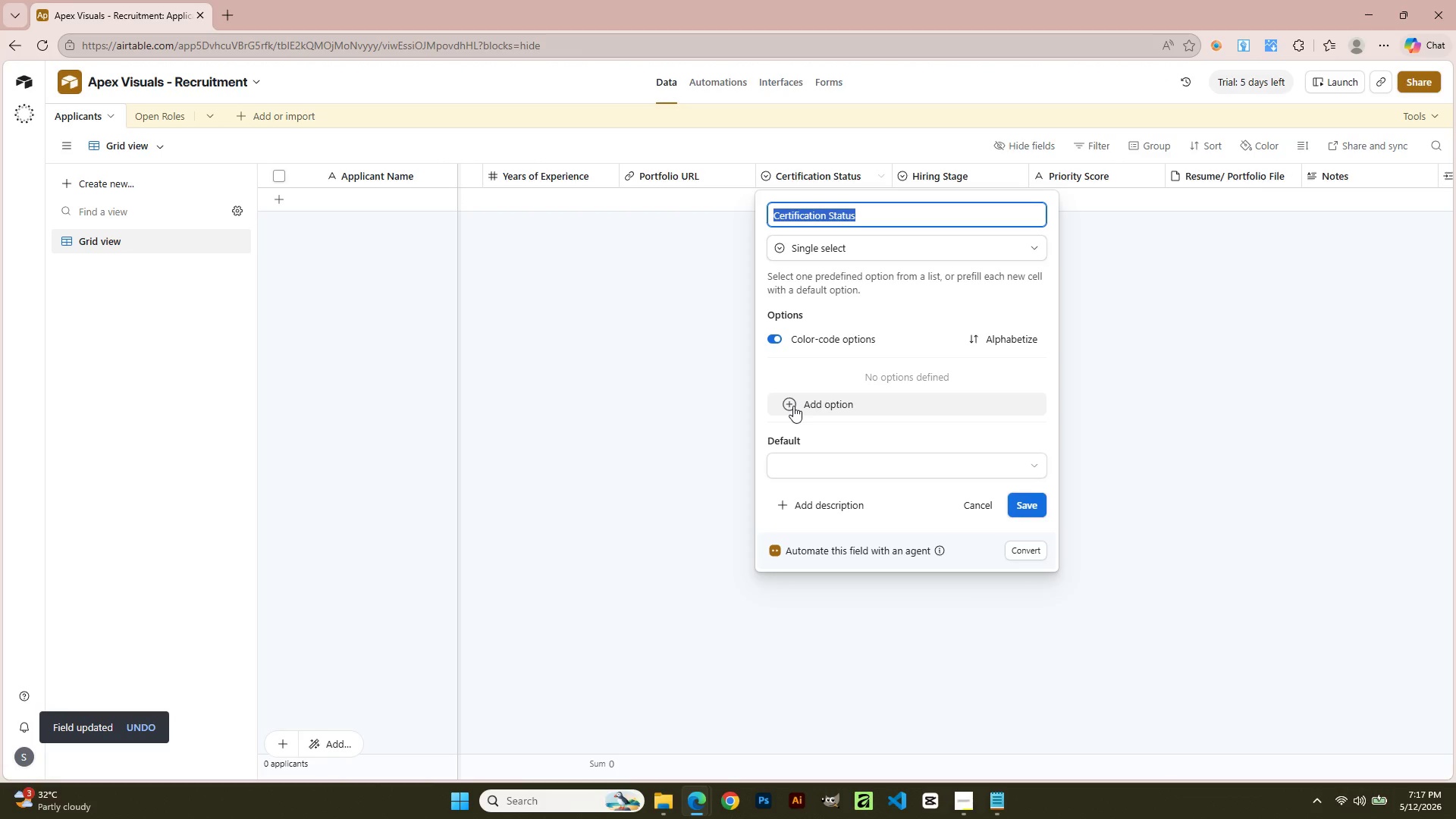 
left_click([793, 406])
 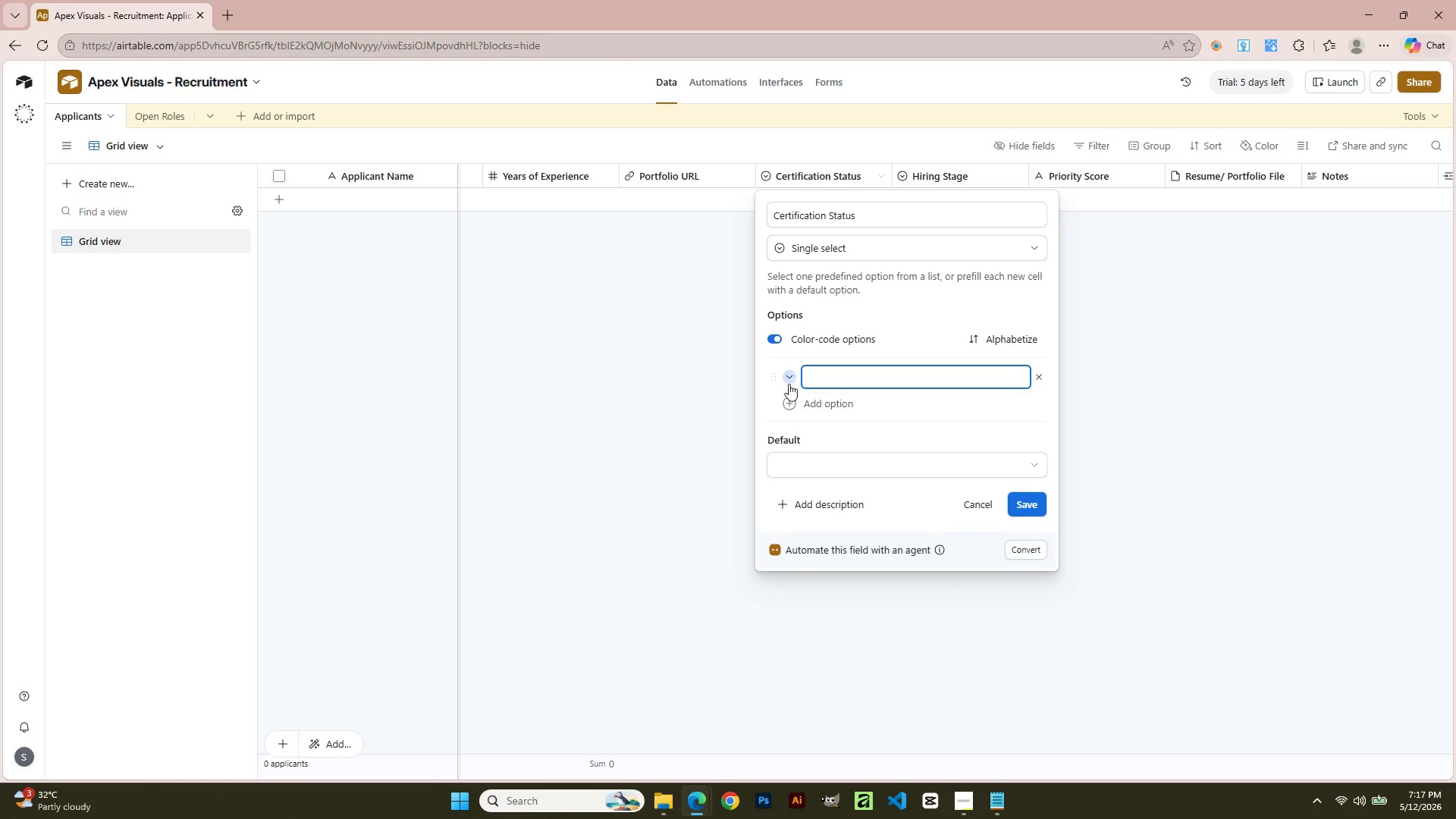 
left_click([789, 378])
 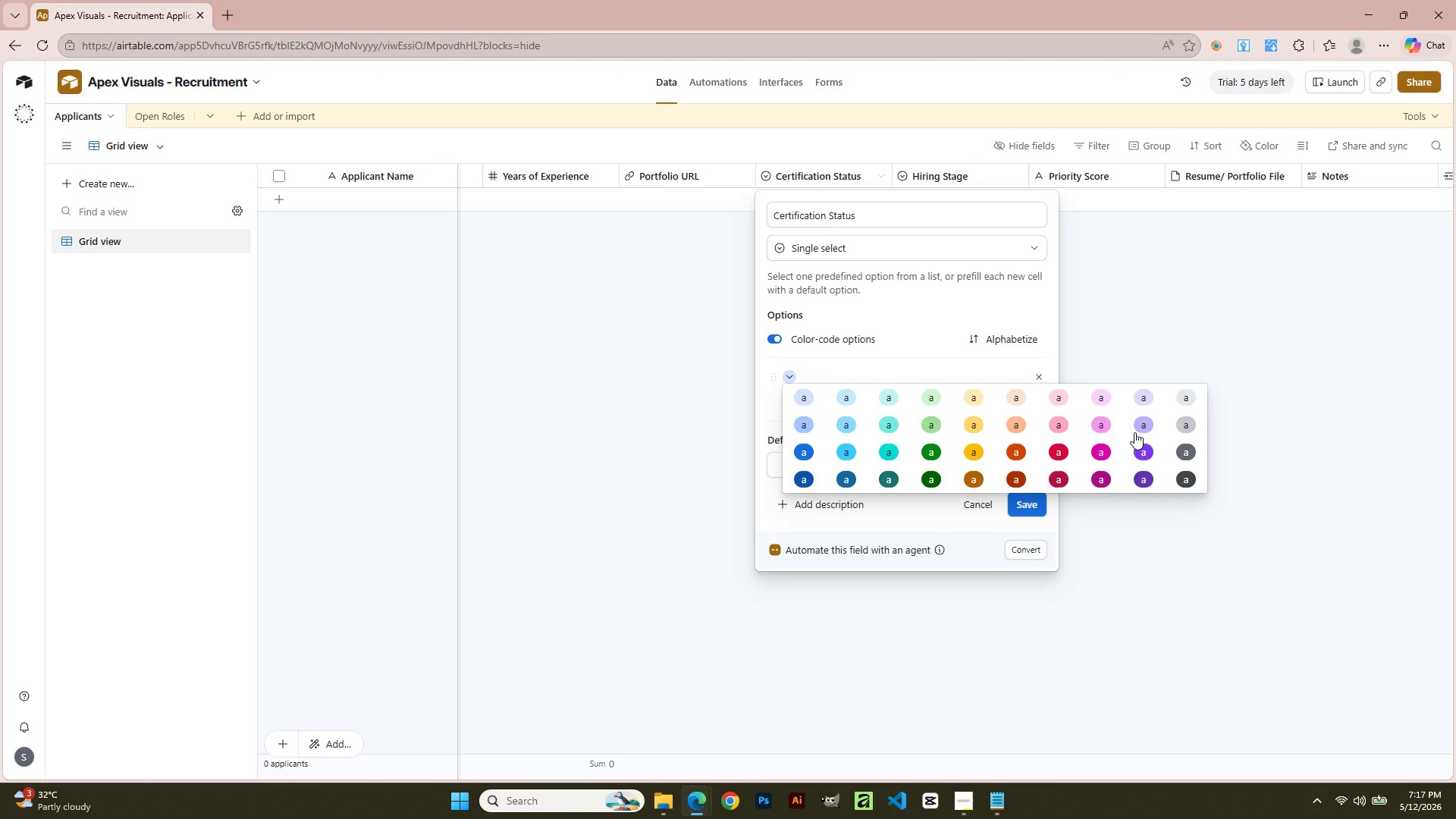 
left_click([1144, 452])
 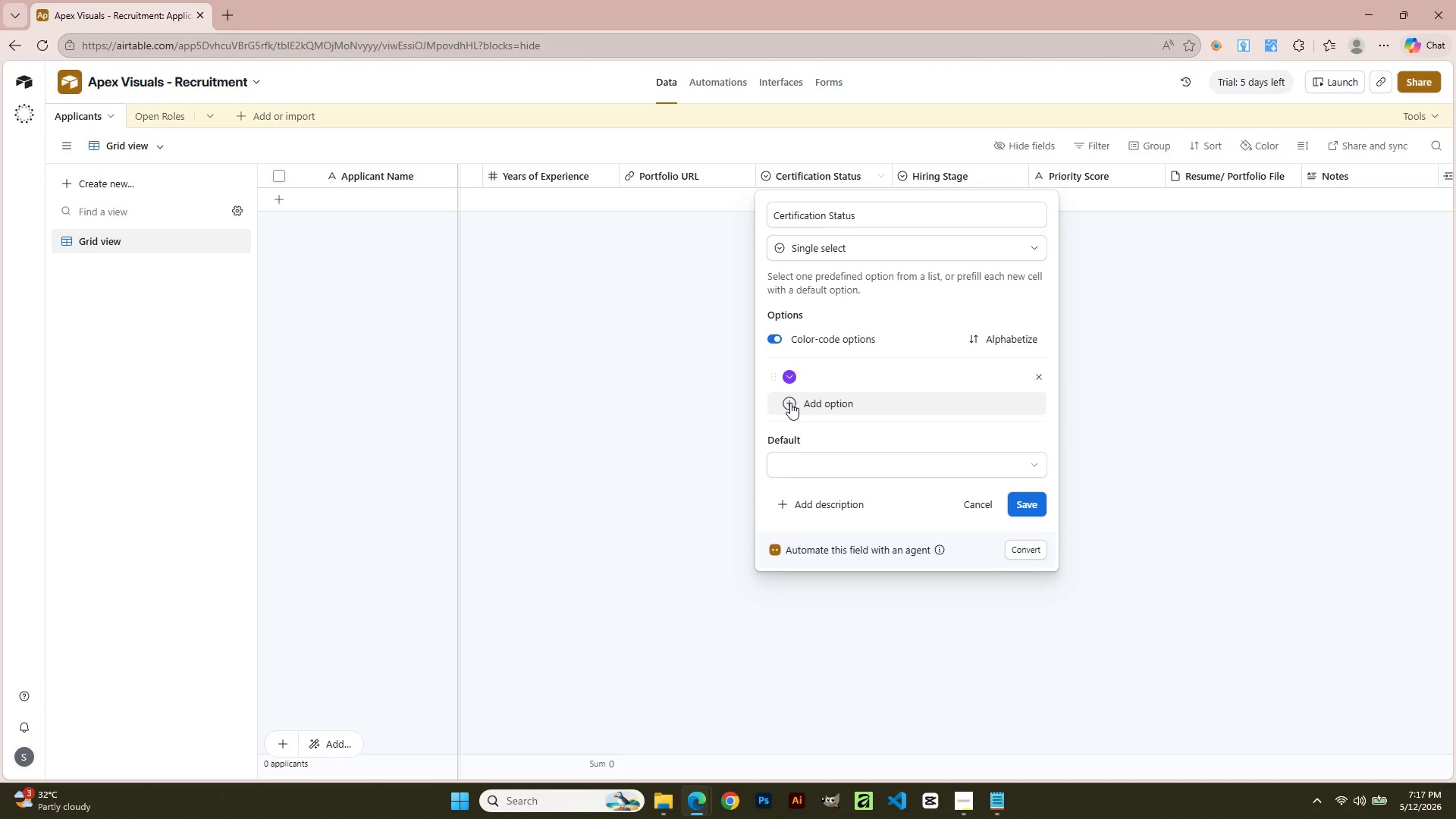 
left_click([790, 403])
 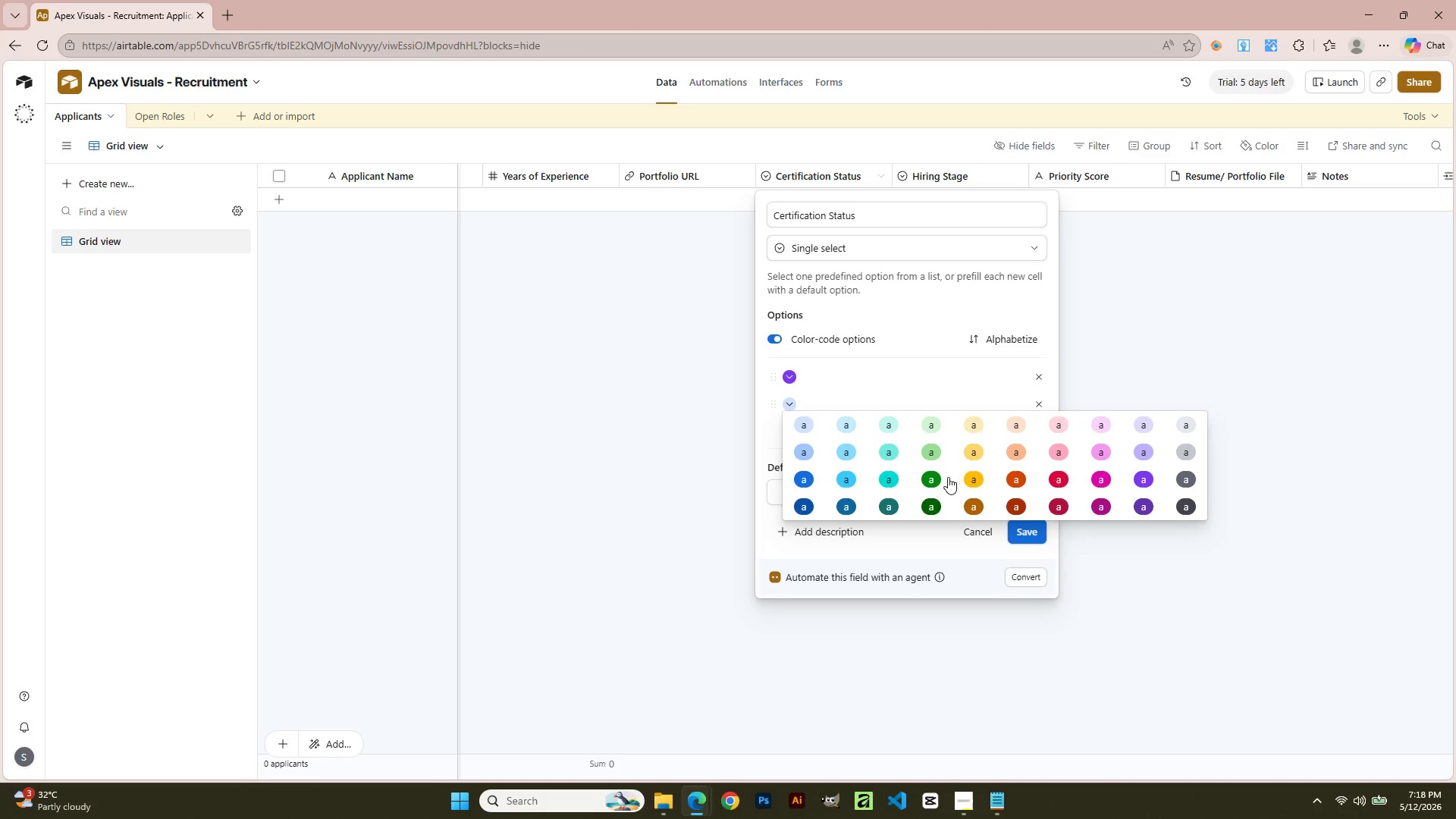 
wait(5.08)
 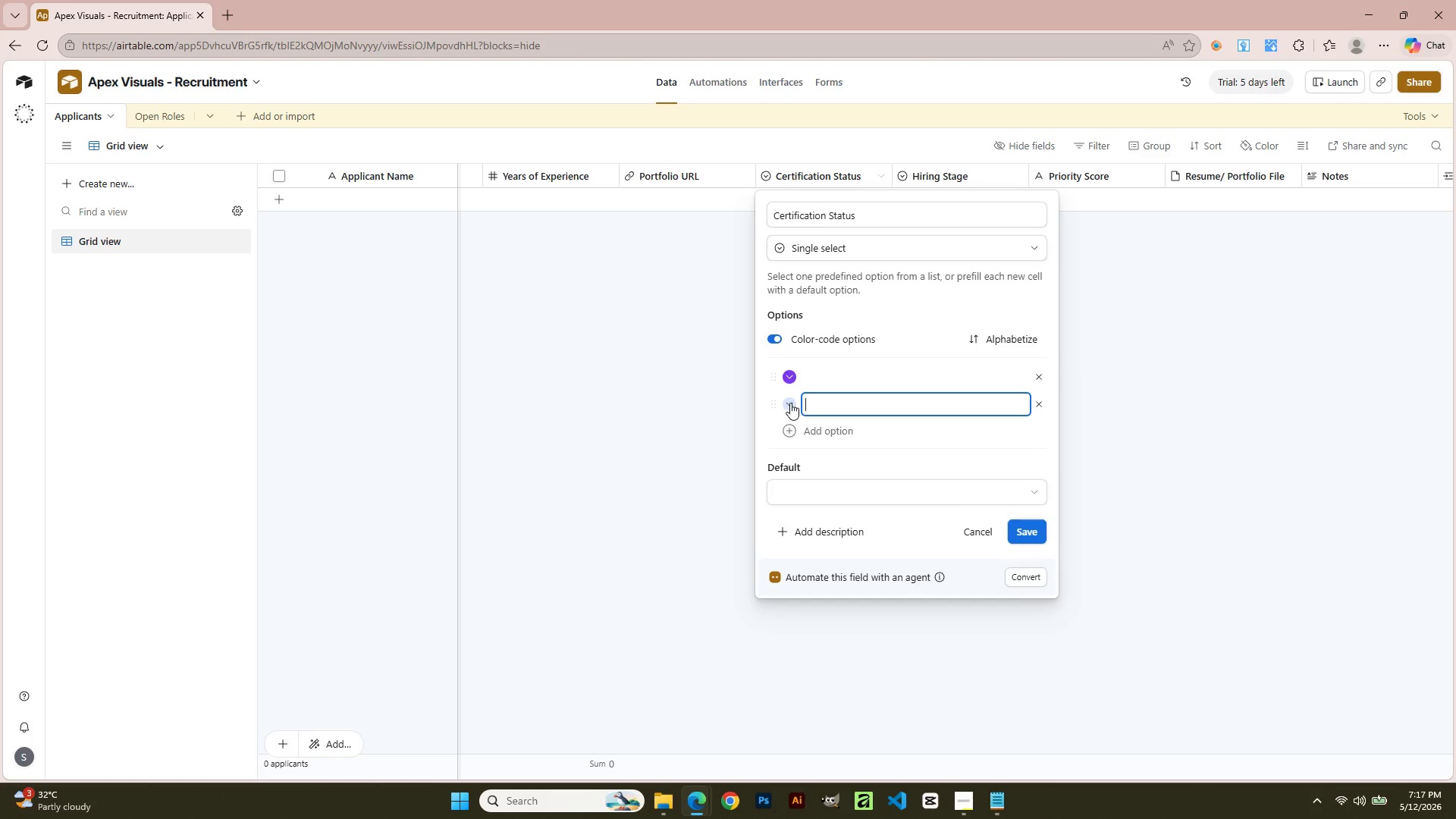 
left_click([1024, 476])
 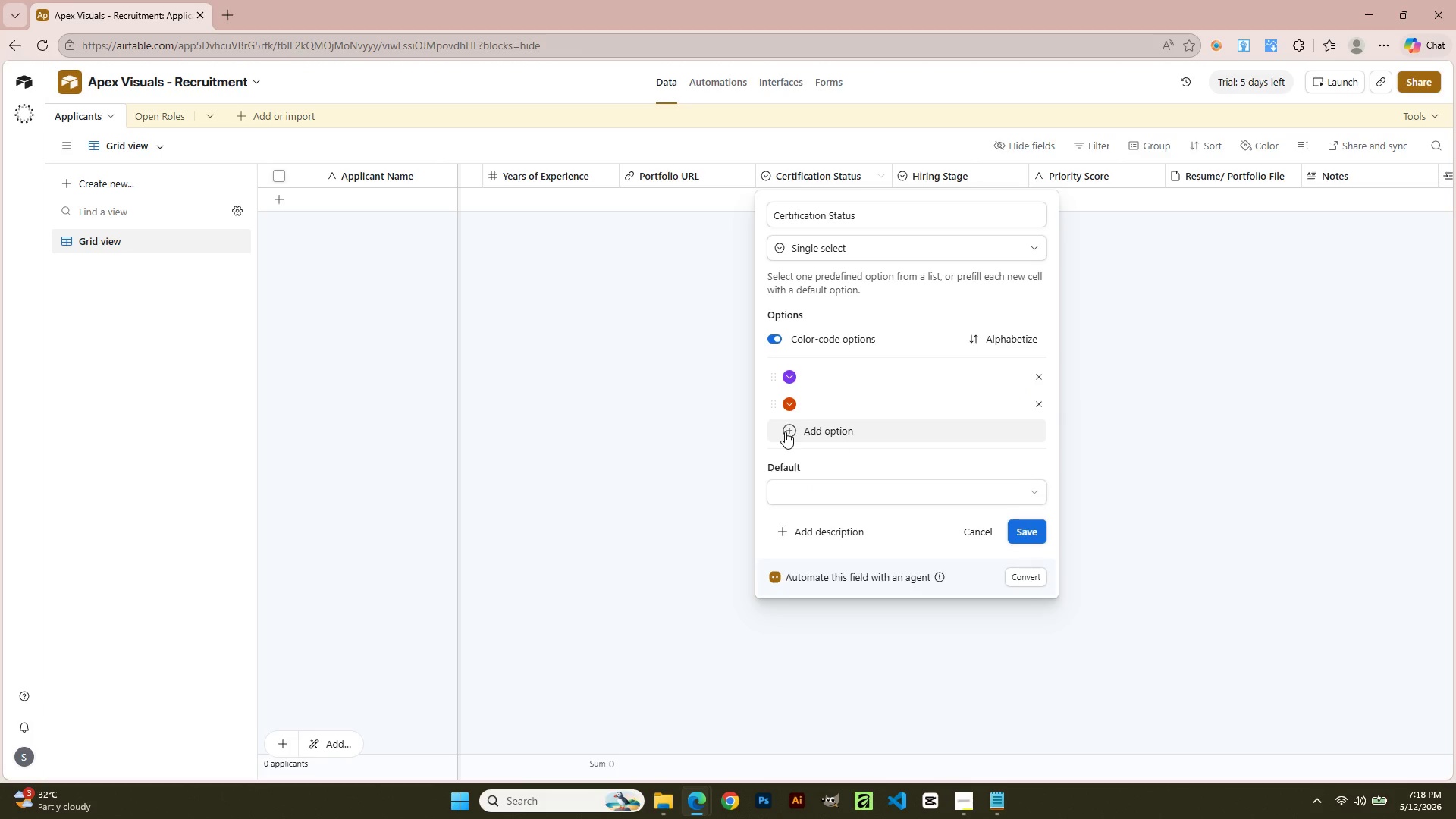 
left_click([792, 435])
 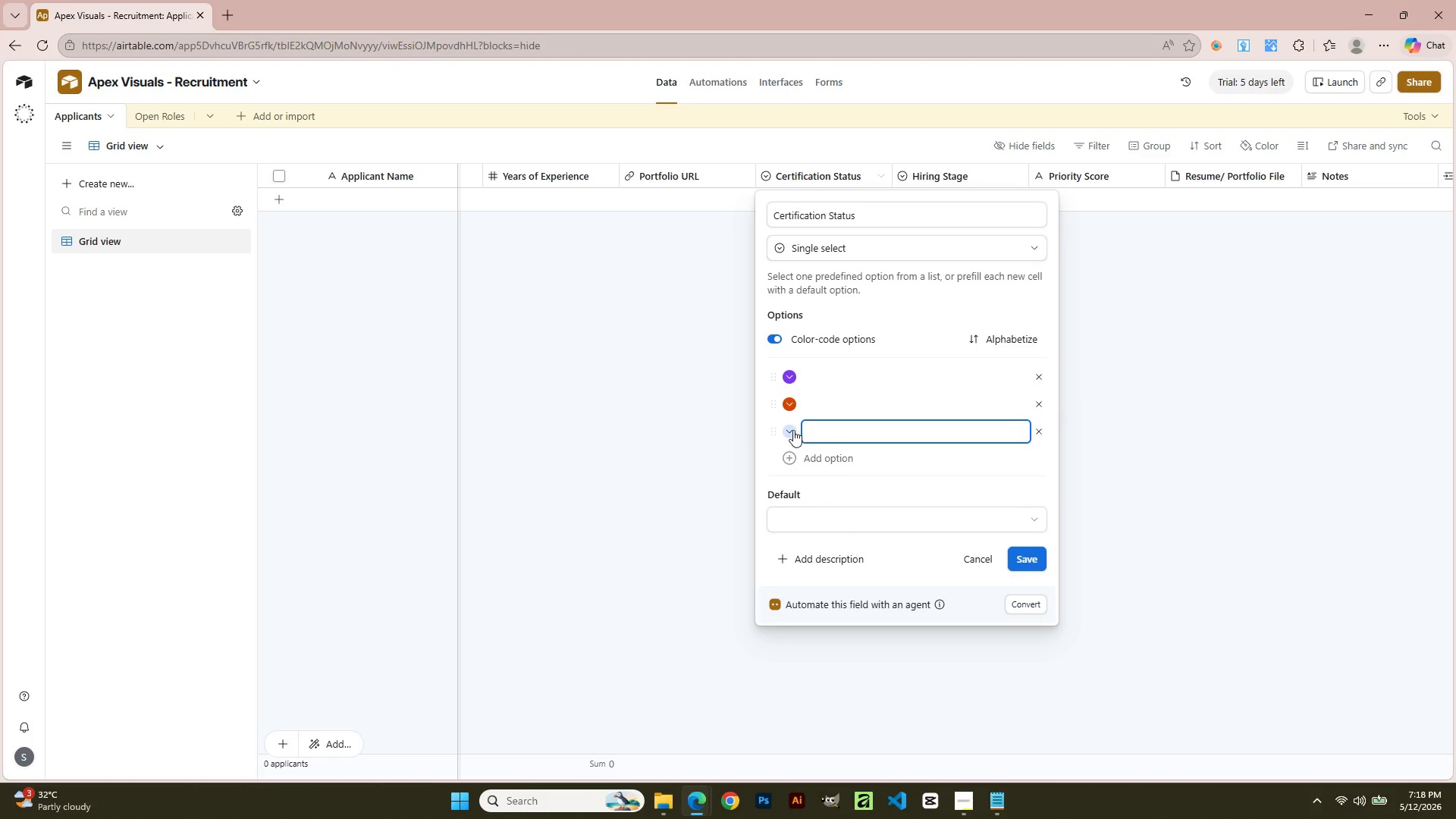 
left_click([792, 429])
 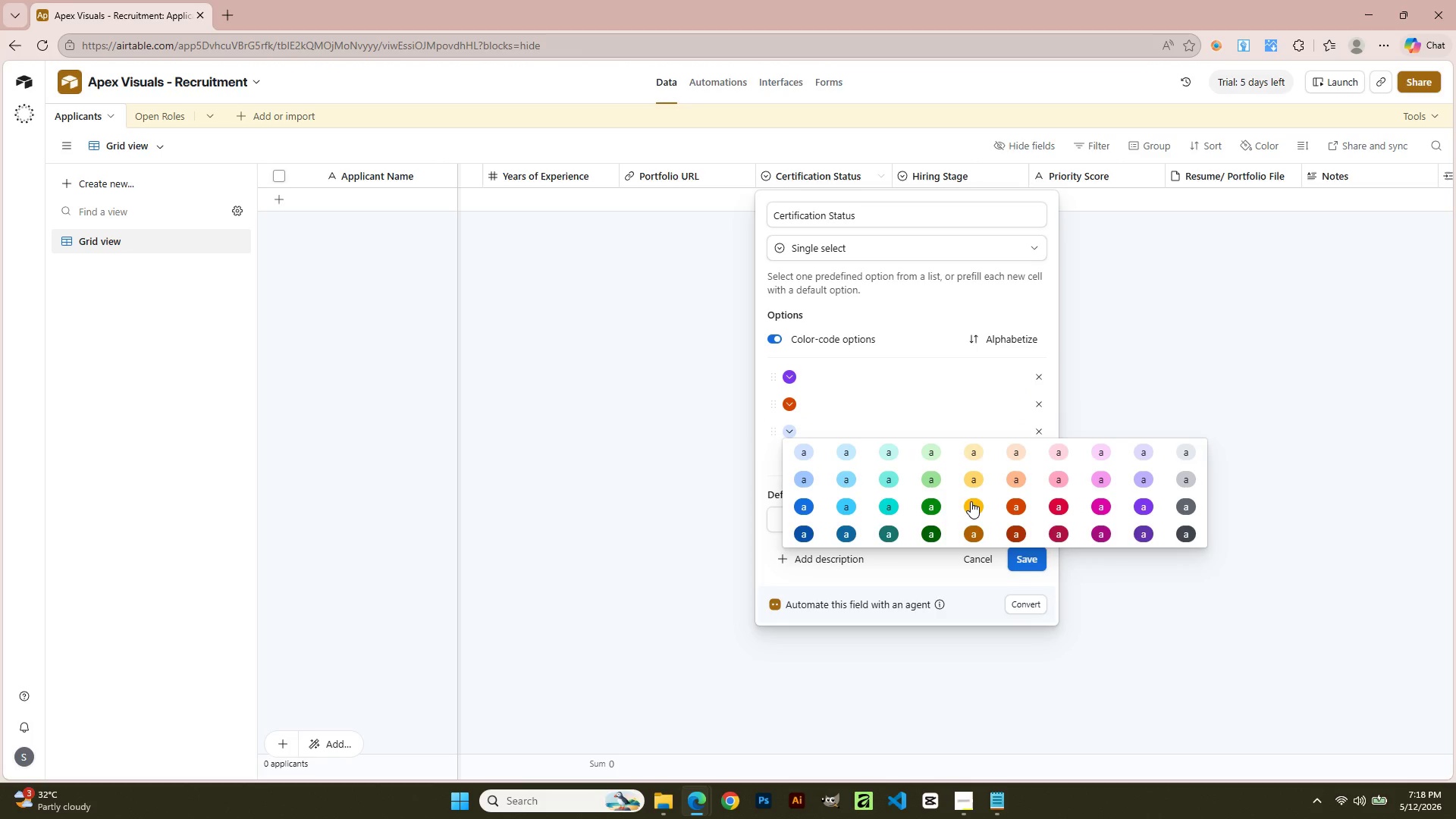 
left_click([976, 507])
 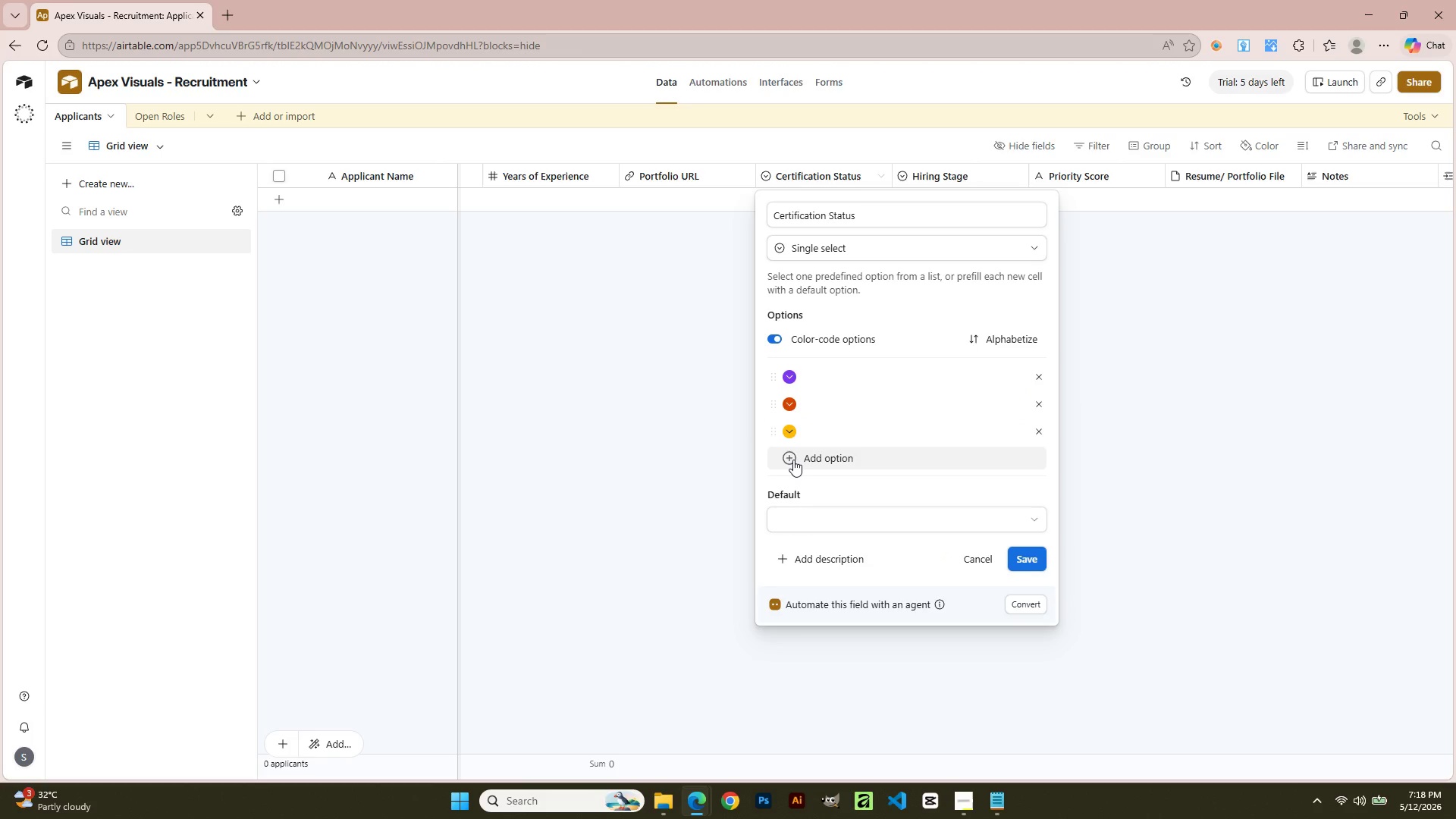 
left_click([791, 458])
 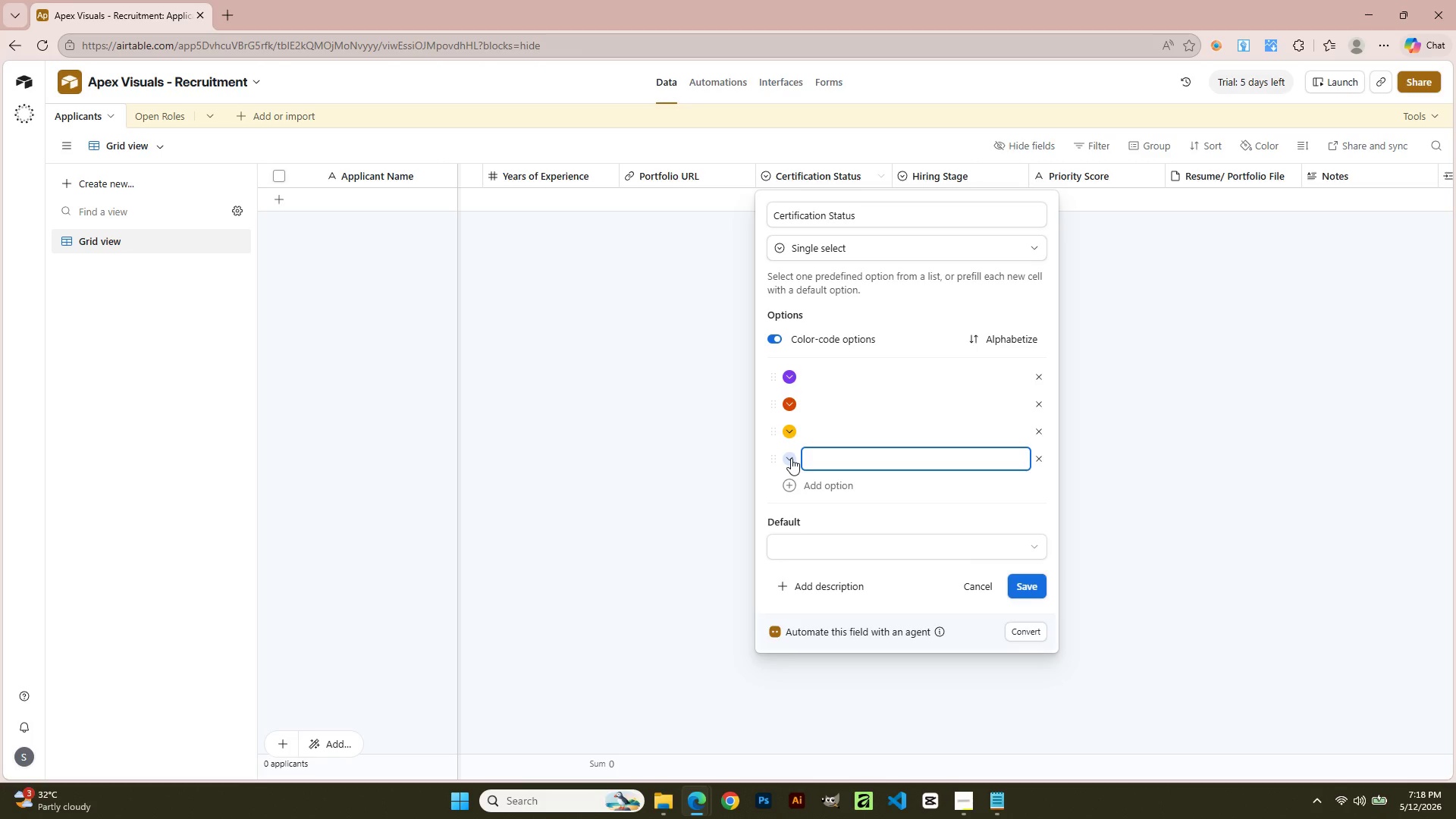 
left_click([791, 458])
 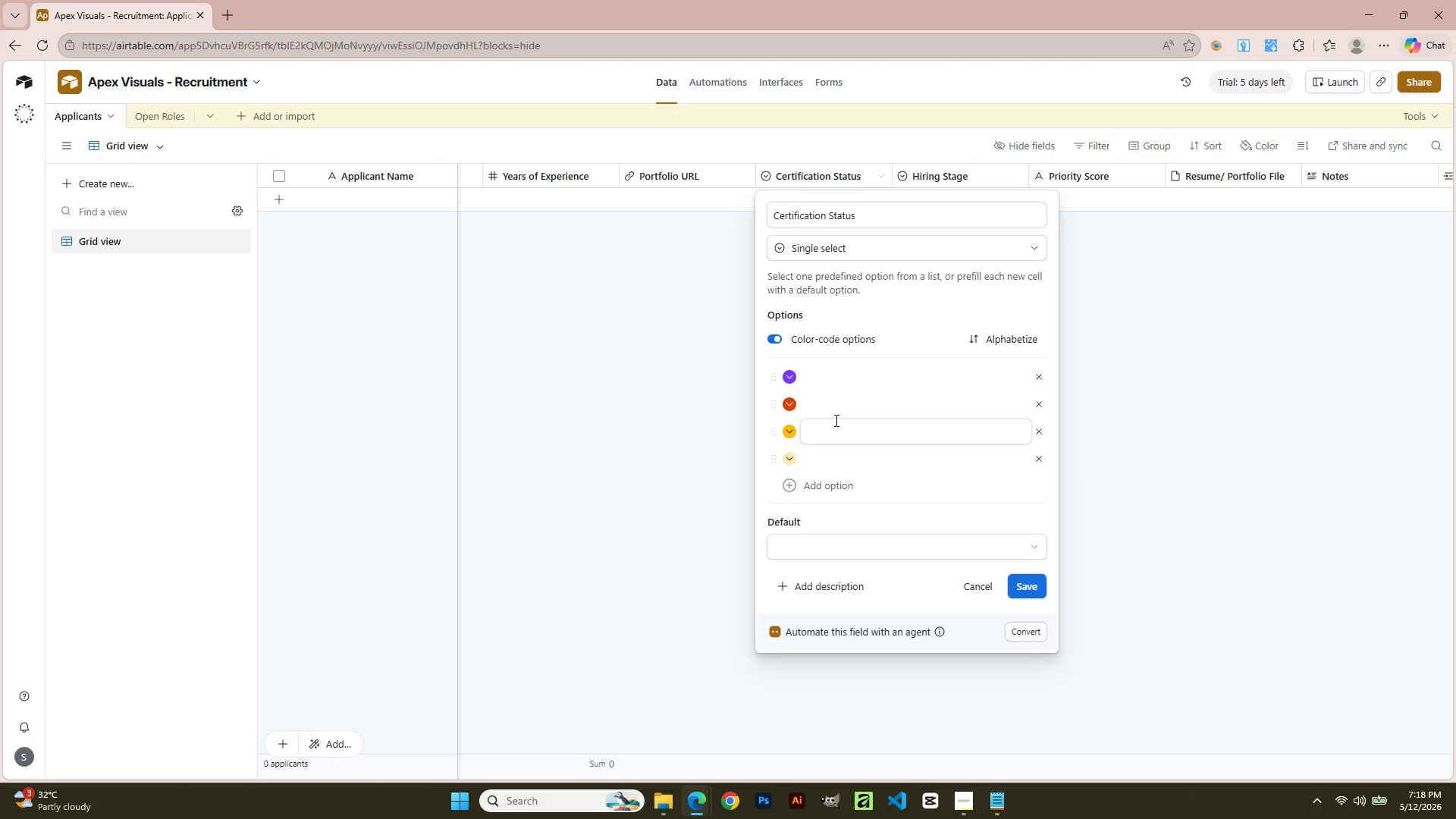 
left_click([820, 381])
 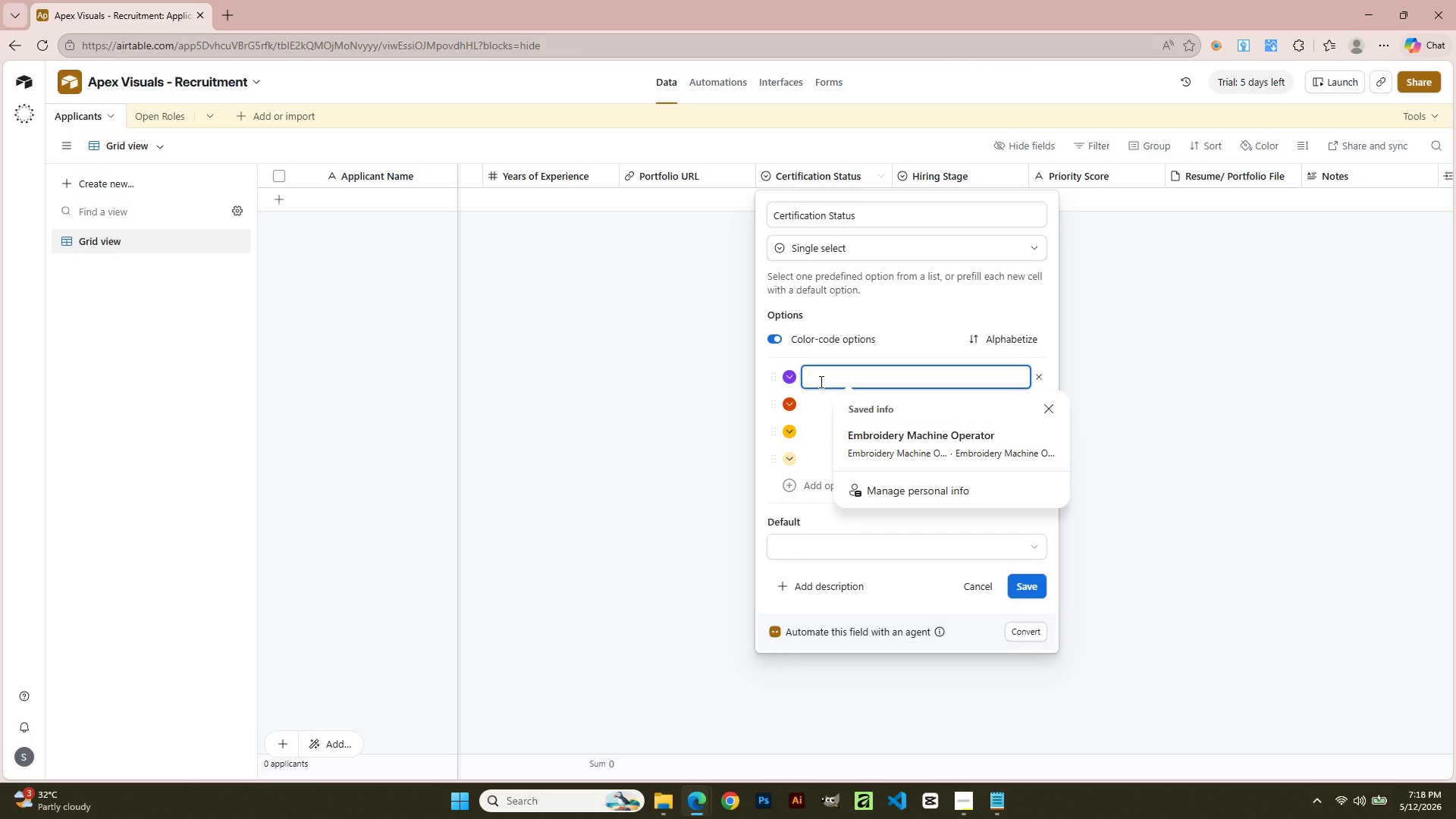 
type(Adobe Certifieed )
key(Backspace)
key(Backspace)
key(Backspace)
type(d Expert)
 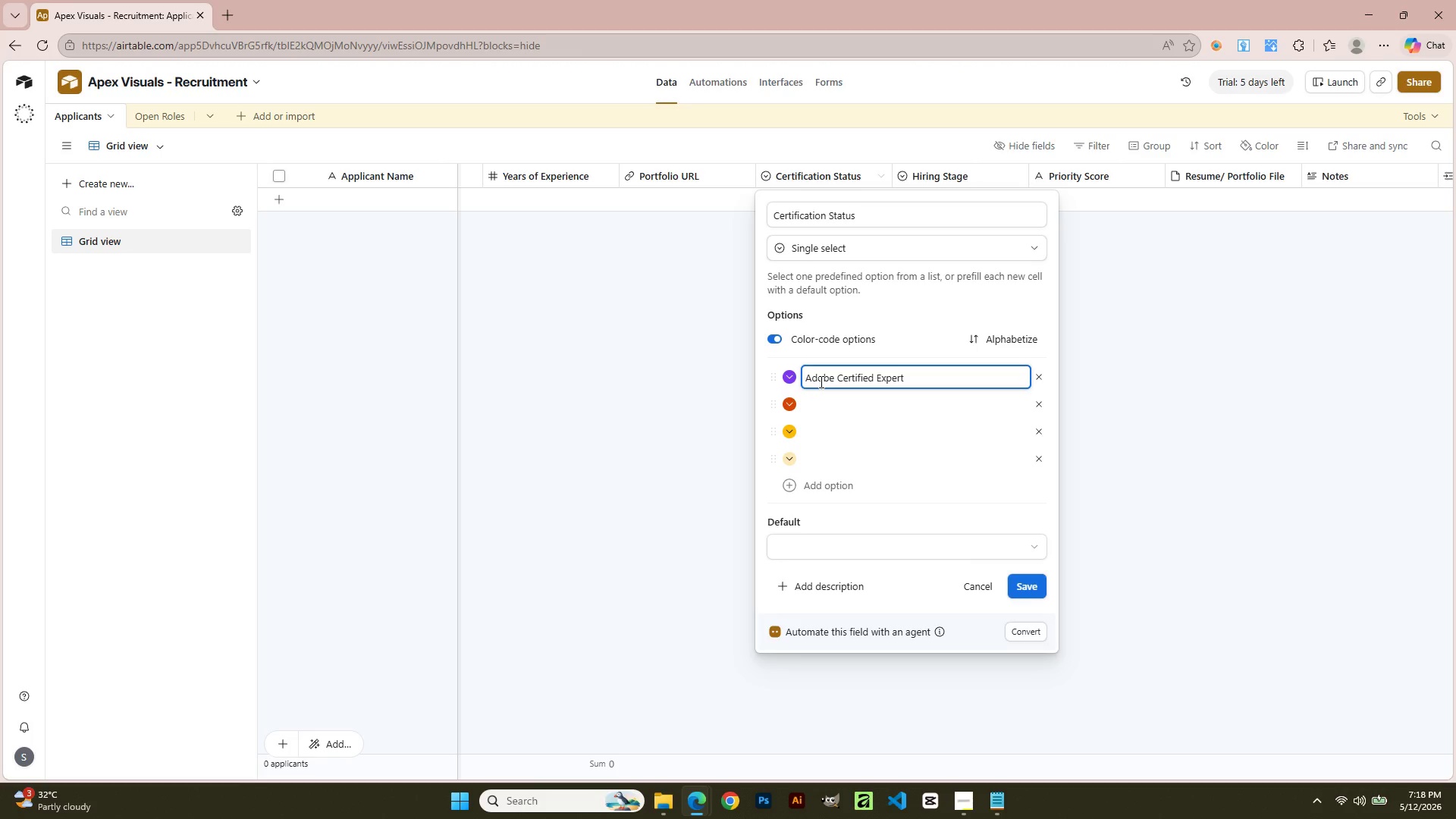 
left_click([840, 404])
 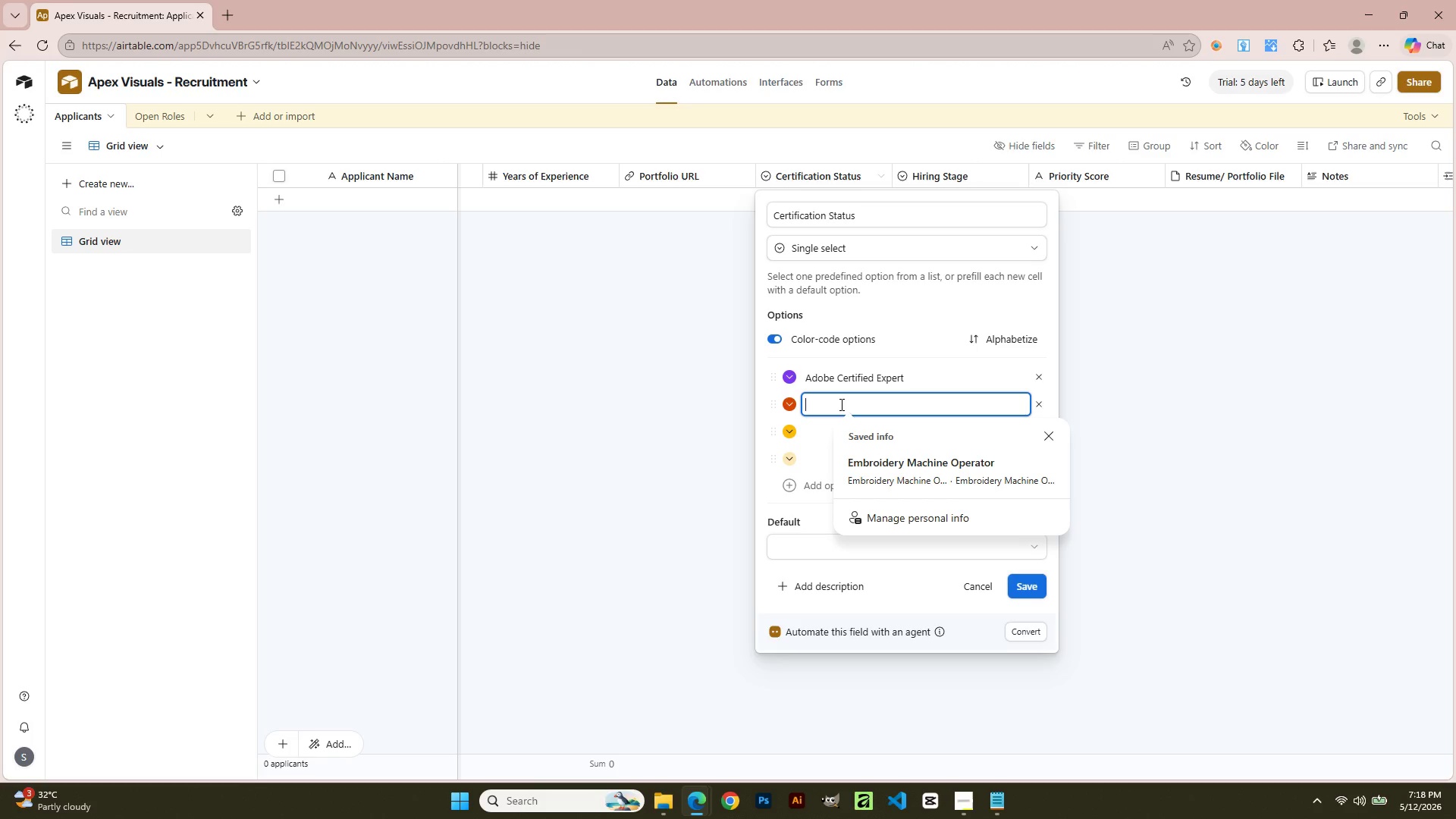 
hold_key(key=ShiftLeft, duration=0.72)
 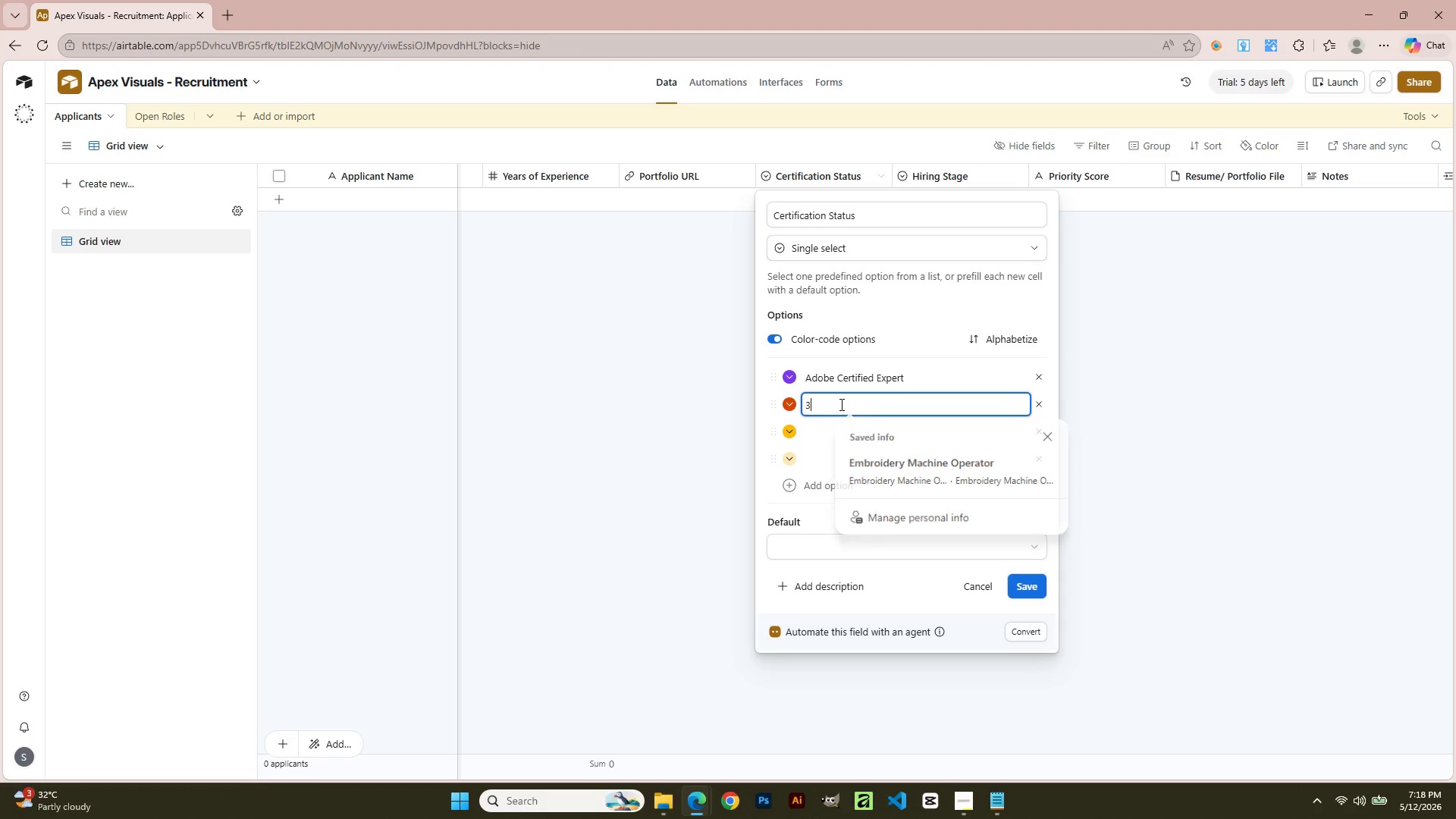 
type(3M Certified)
 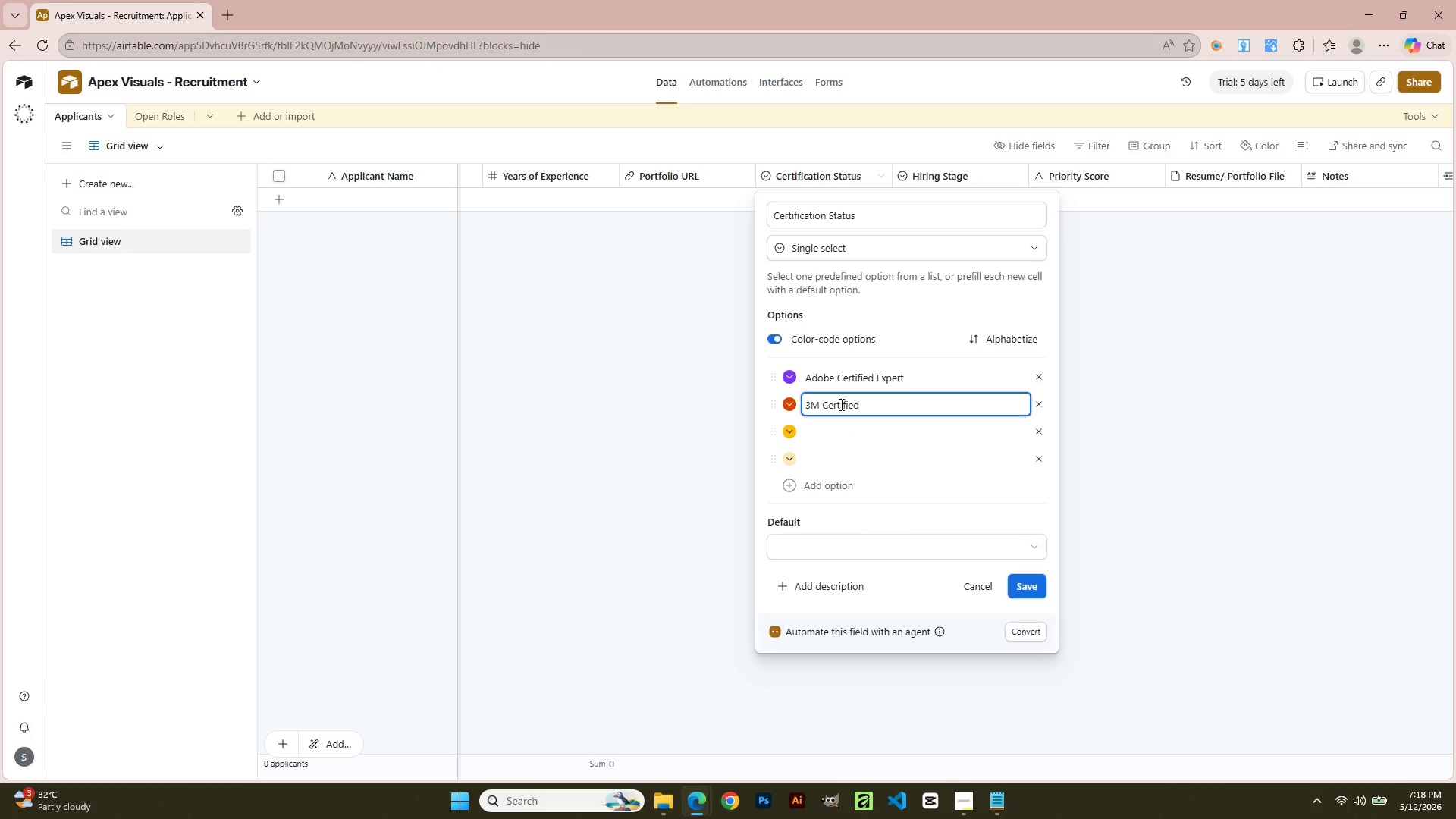 
left_click([851, 441])
 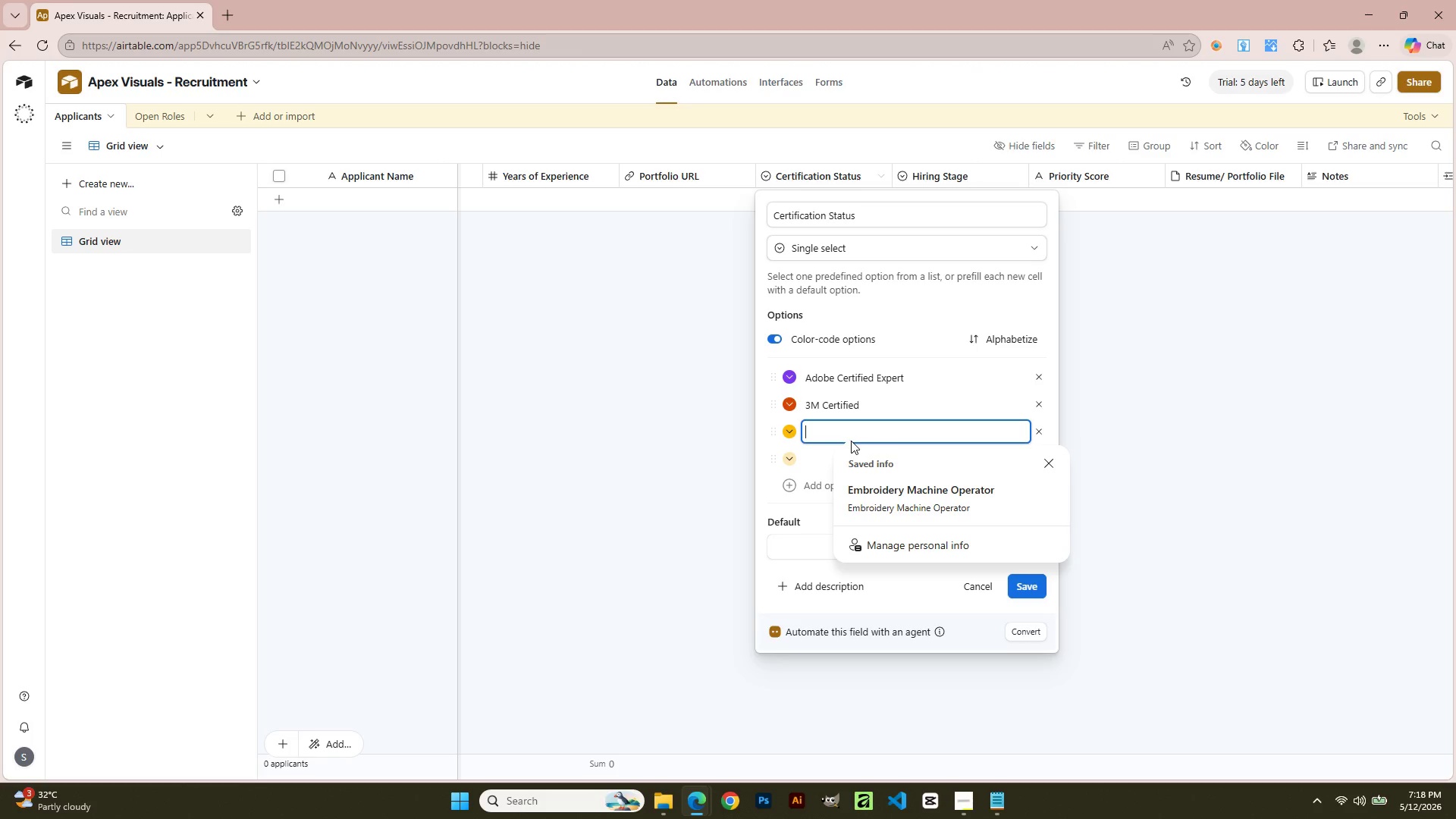 
left_click([1043, 462])
 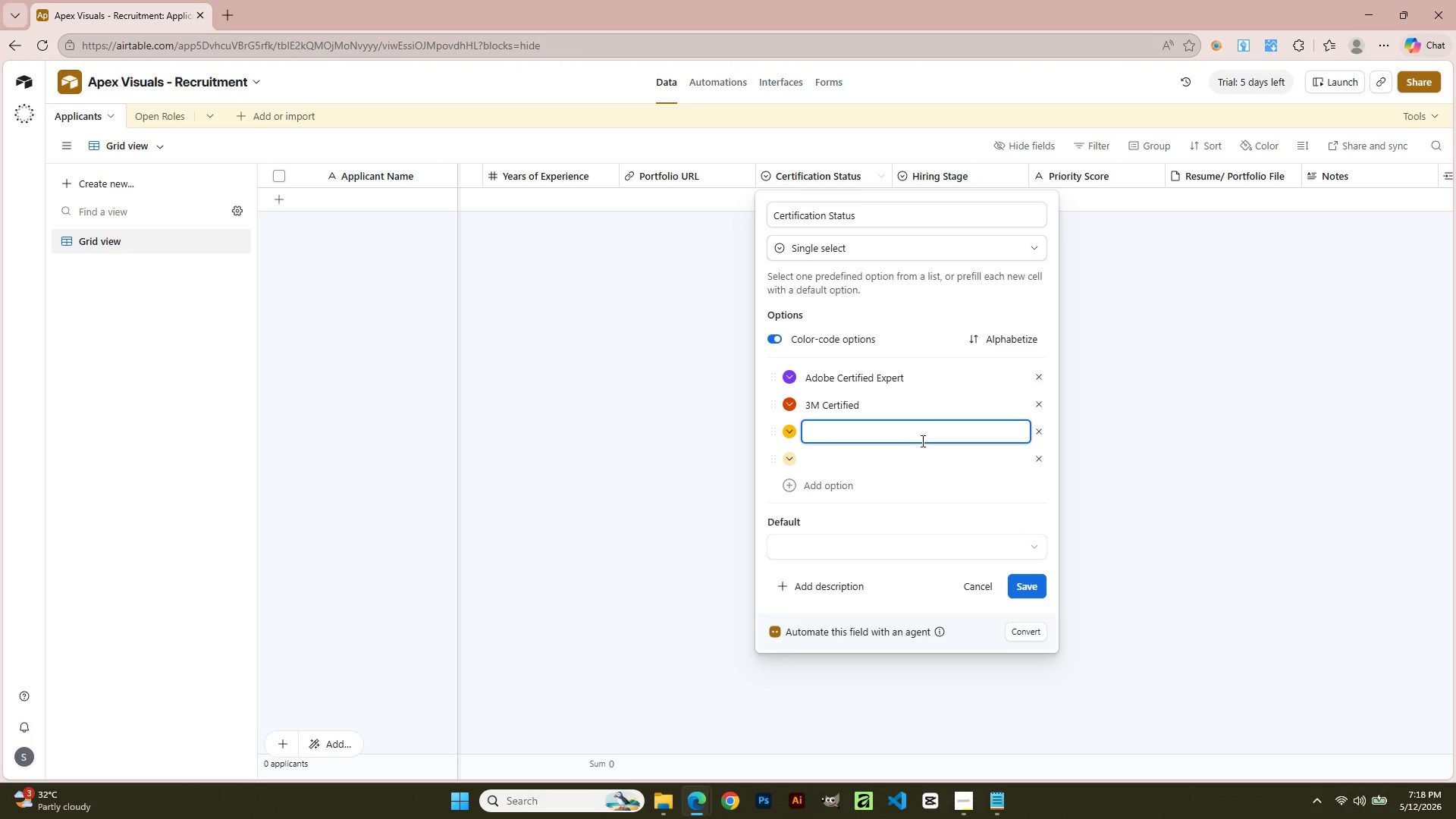 
left_click([921, 441])
 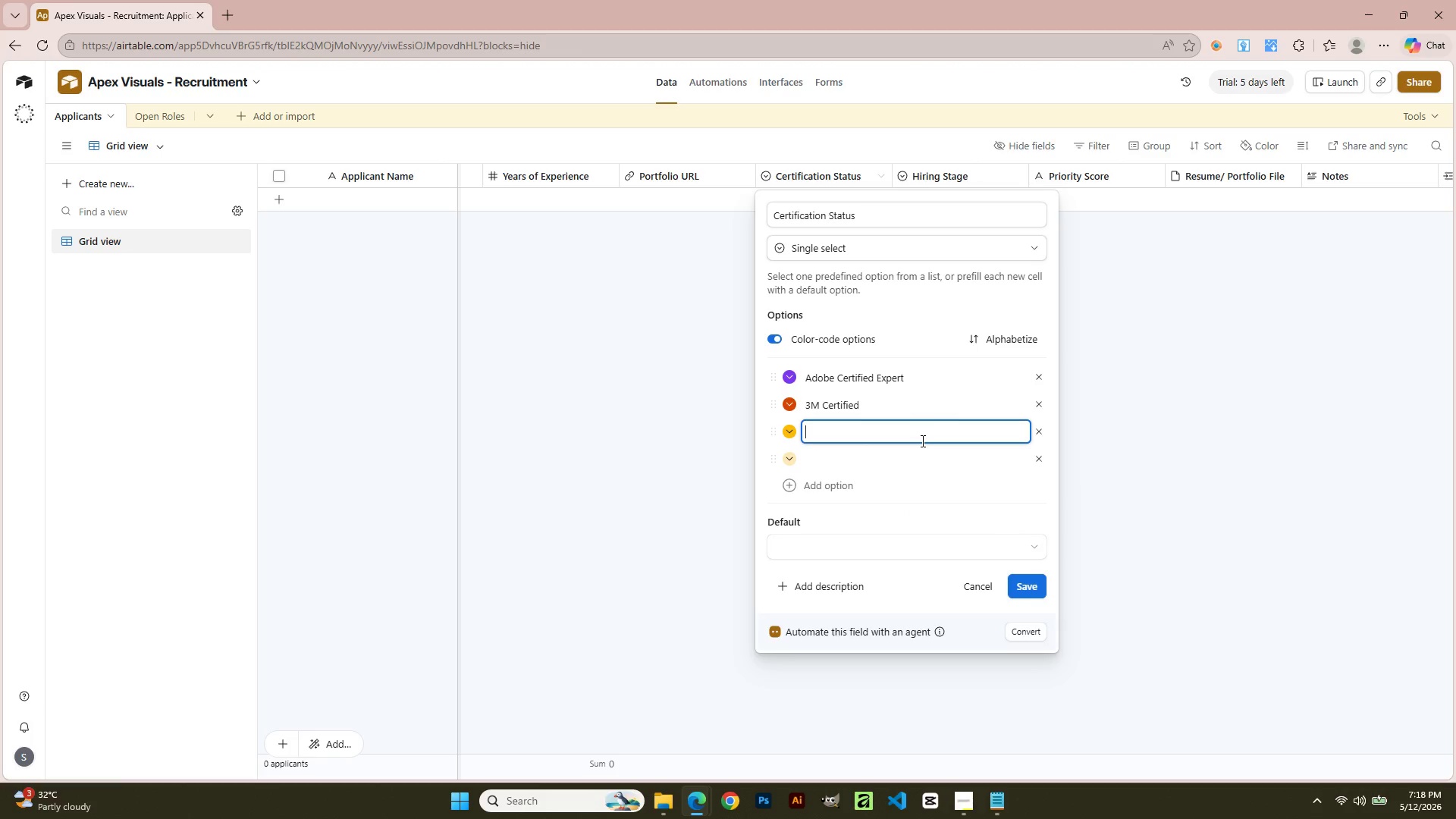 
type(Avery Dennison Certified)
 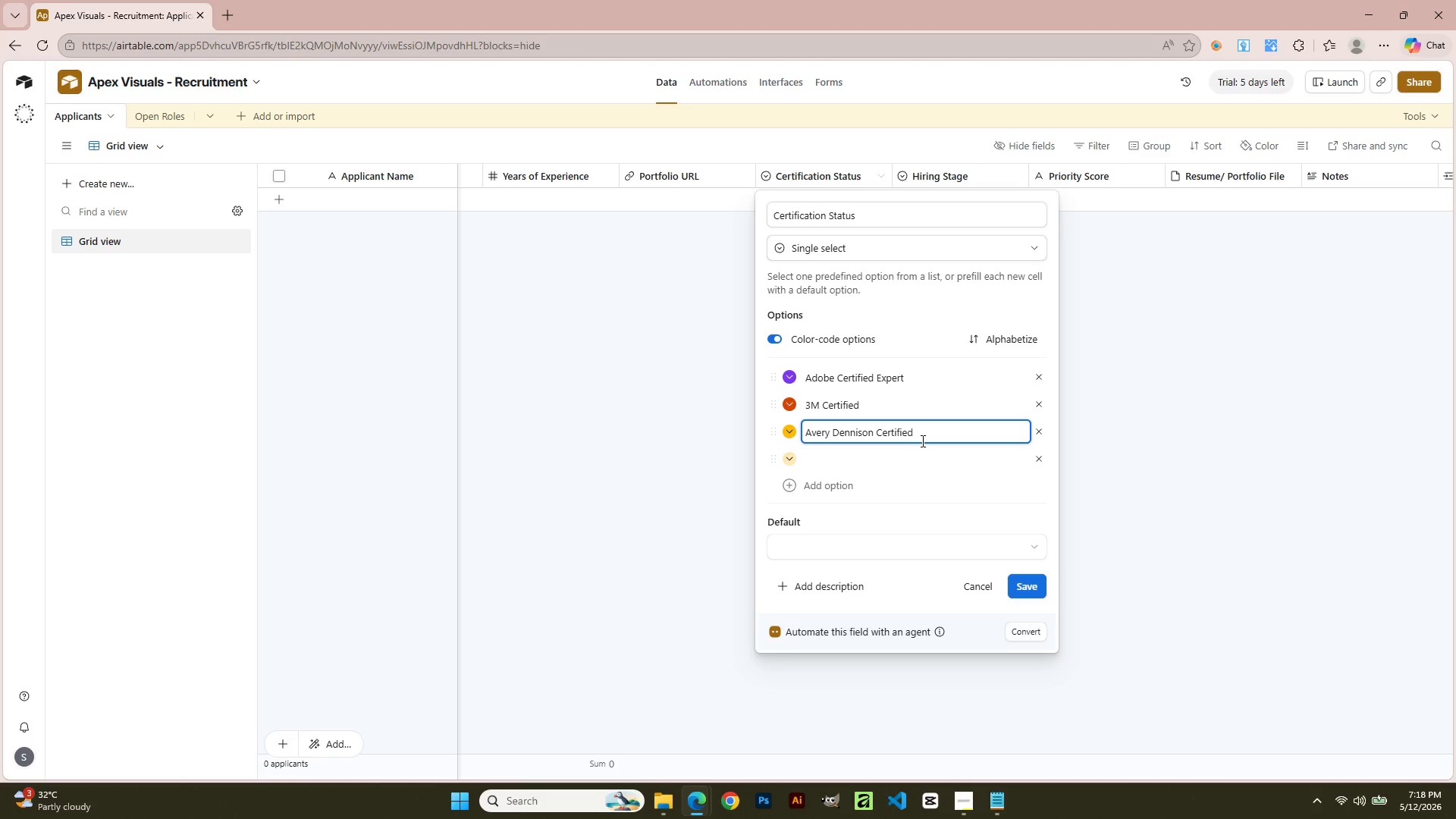 
left_click([877, 460])
 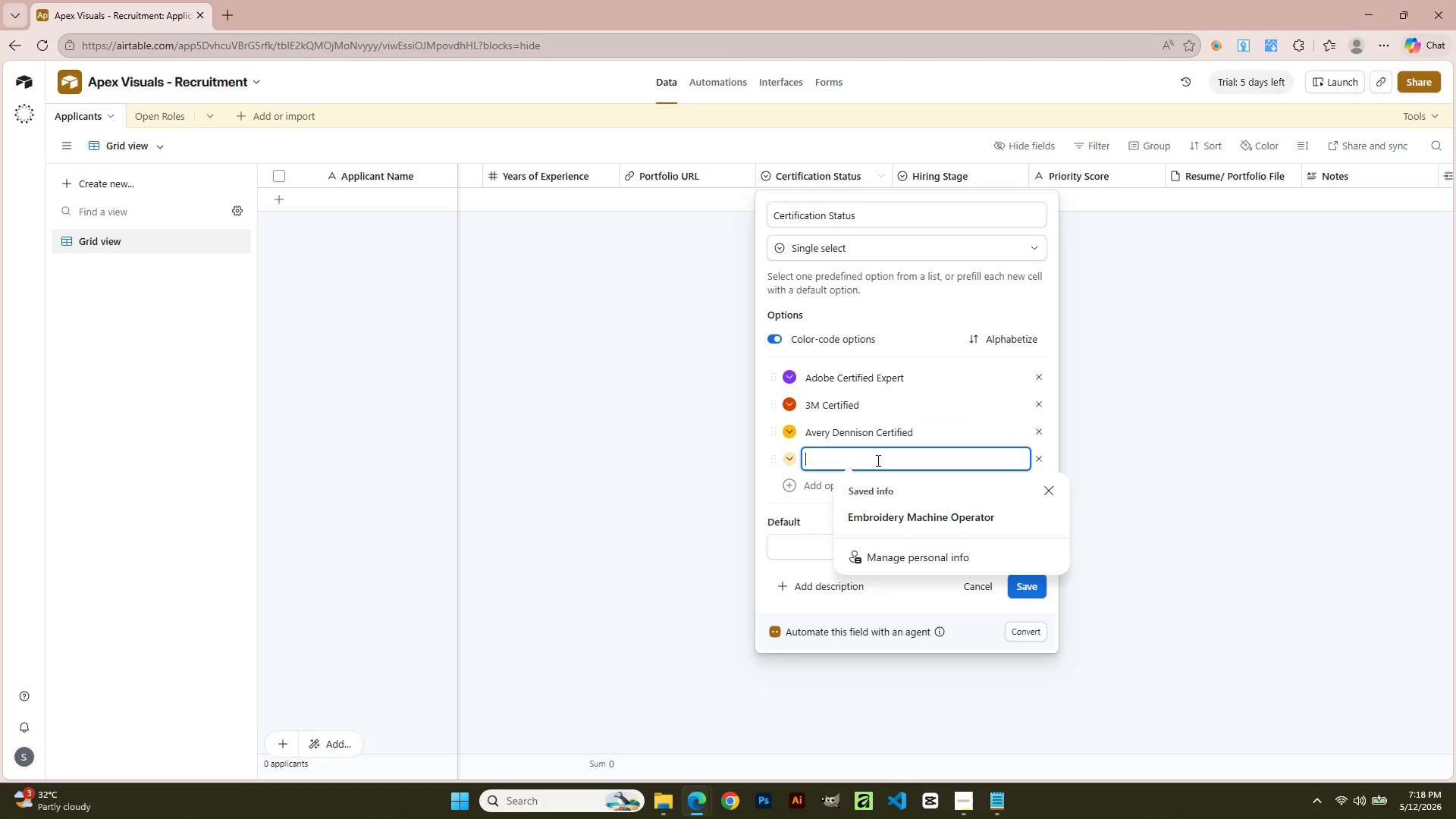 
type(Master Wrap Installer)
 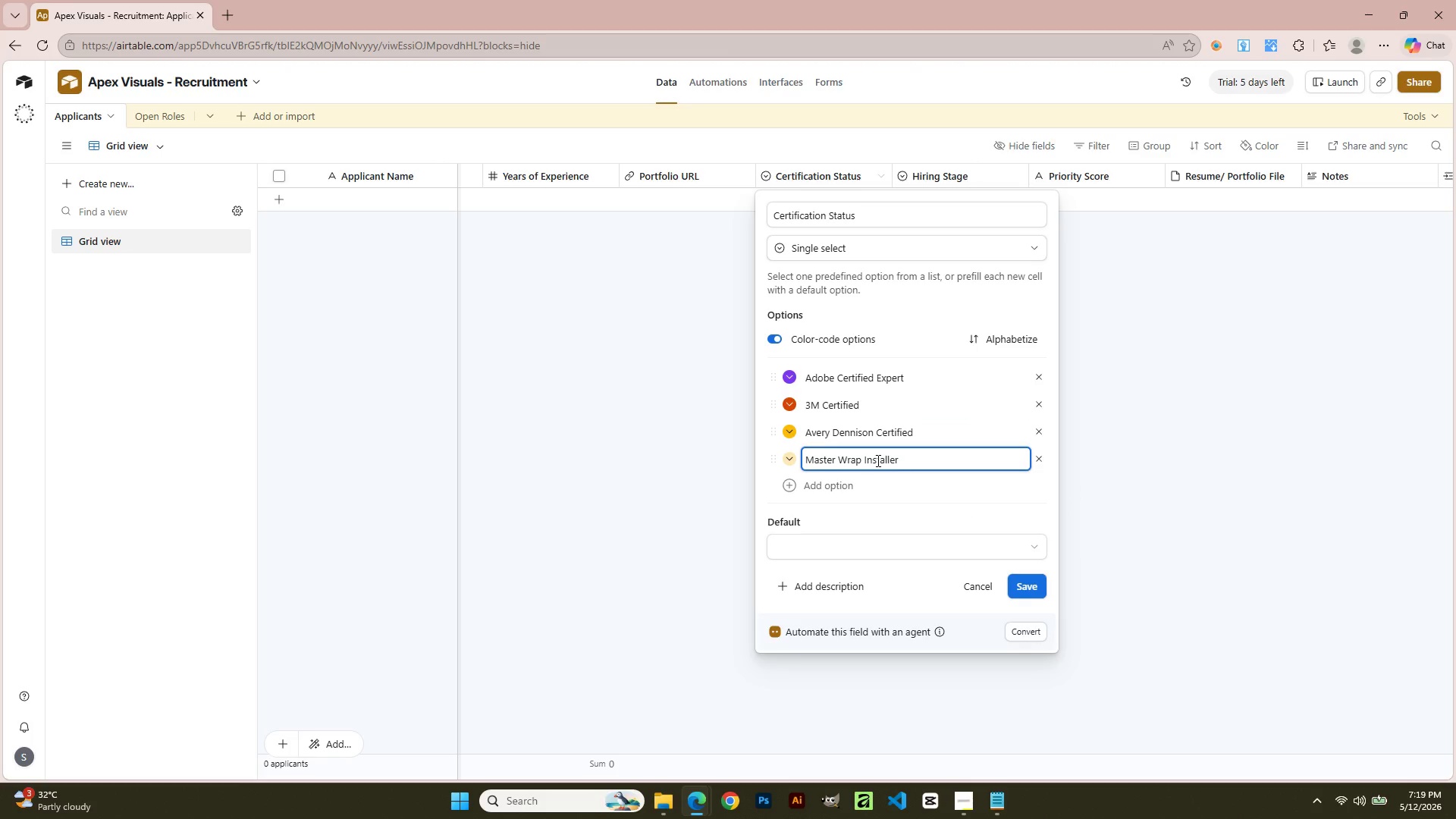 
left_click_drag(start_coordinate=[919, 776], to_coordinate=[1186, 789])
 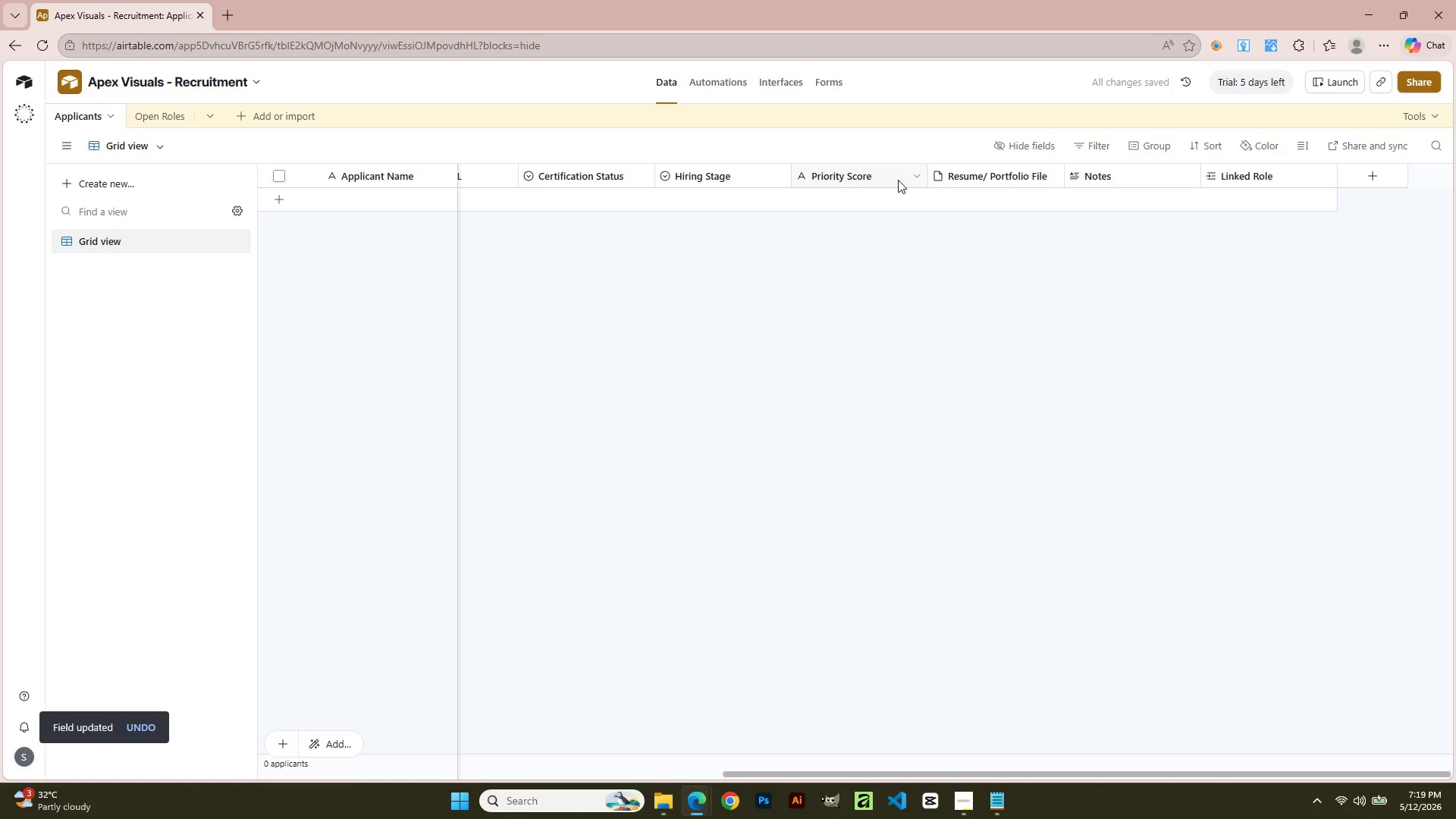 
double_click([849, 177])
 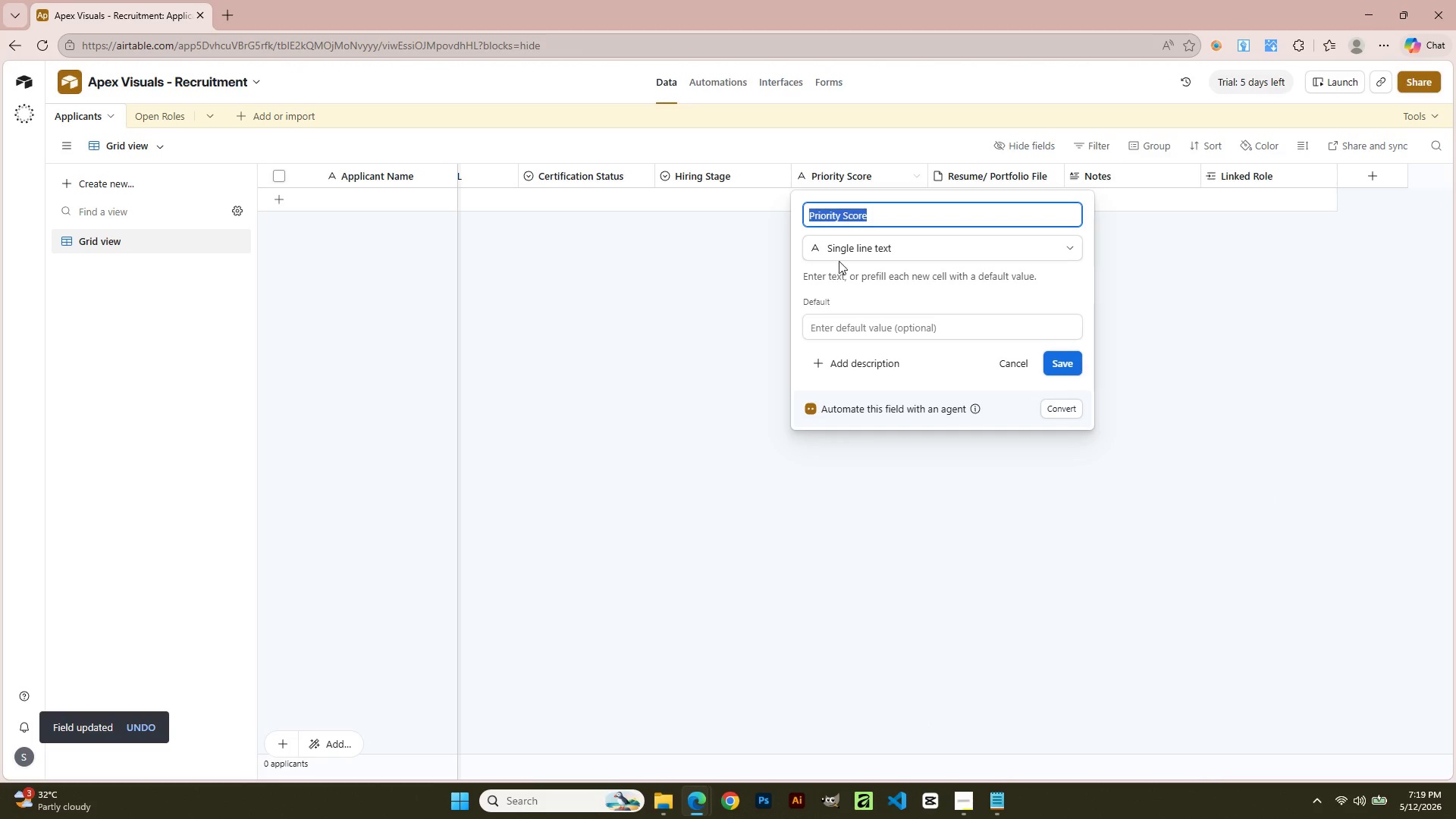 
left_click([845, 243])
 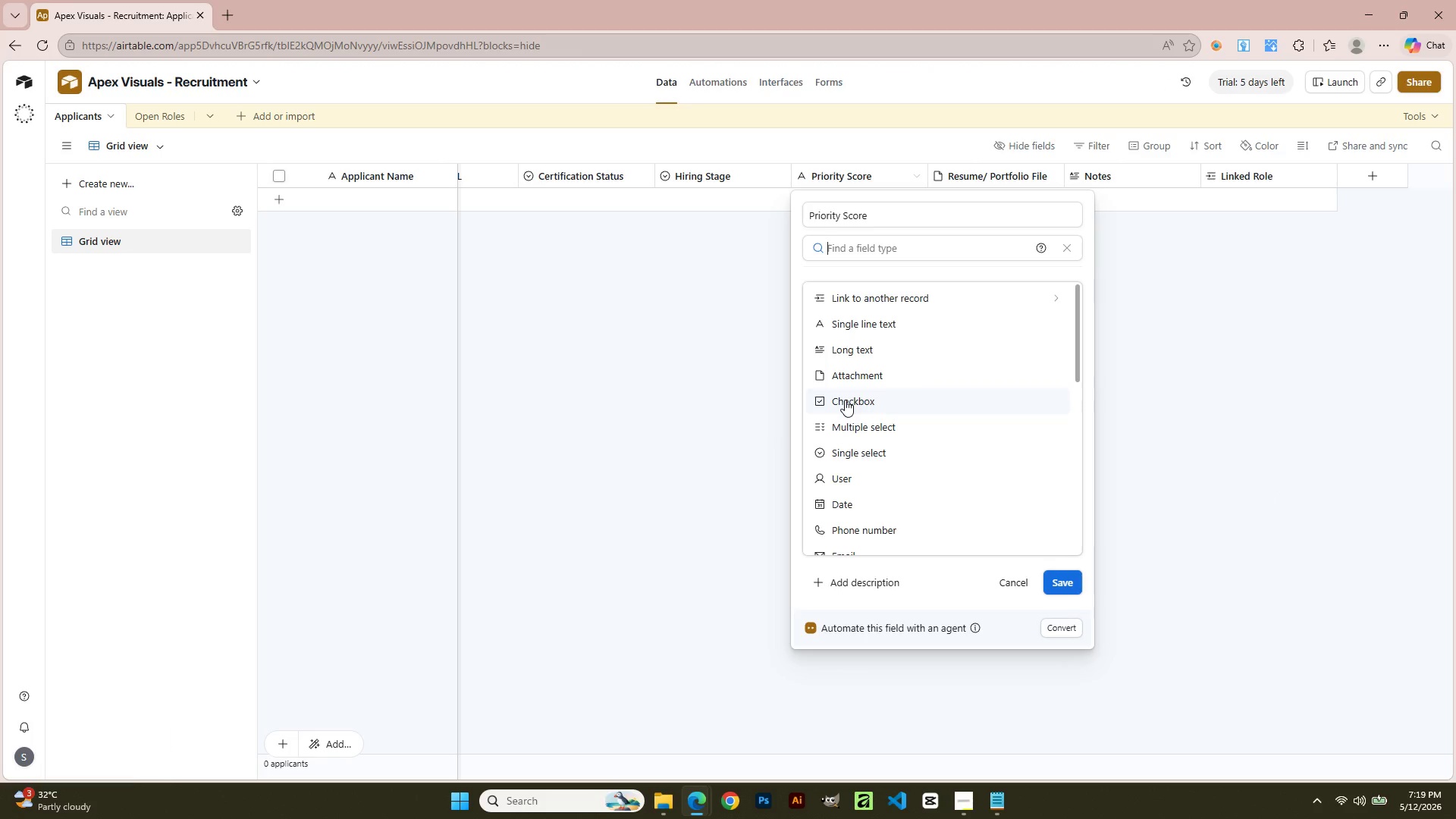 
key(F)
 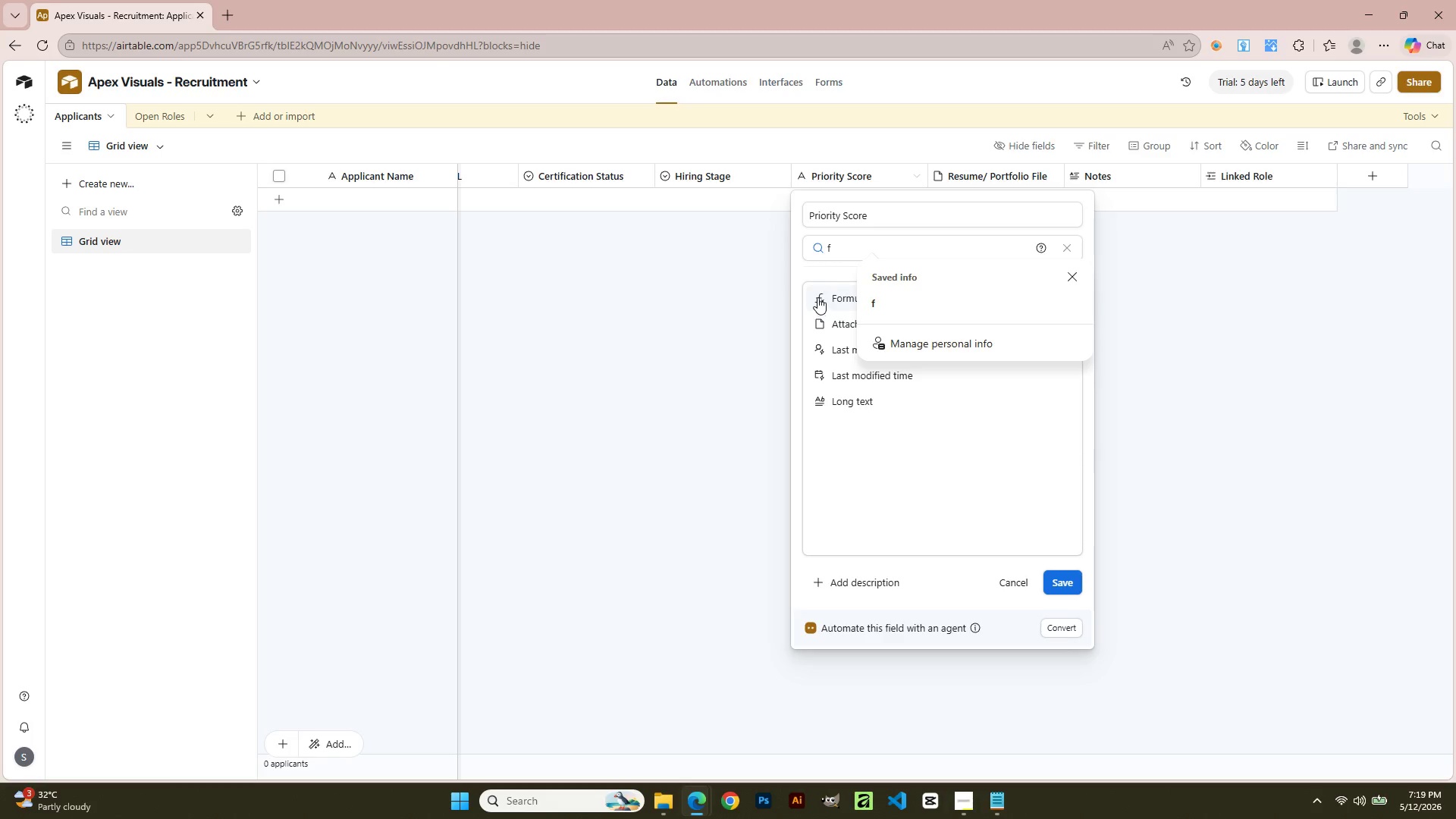 
left_click([822, 296])
 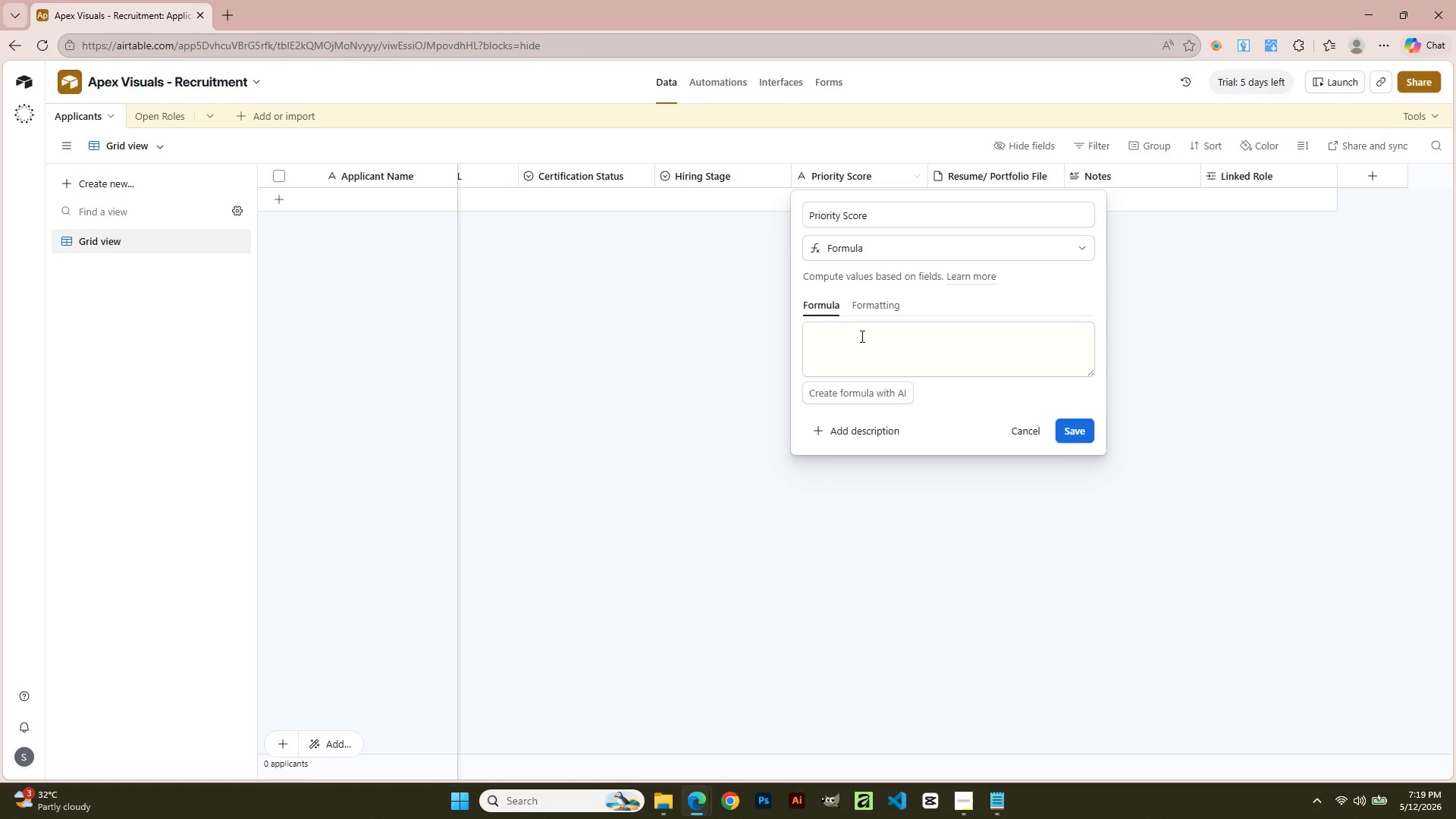 
left_click([864, 346])
 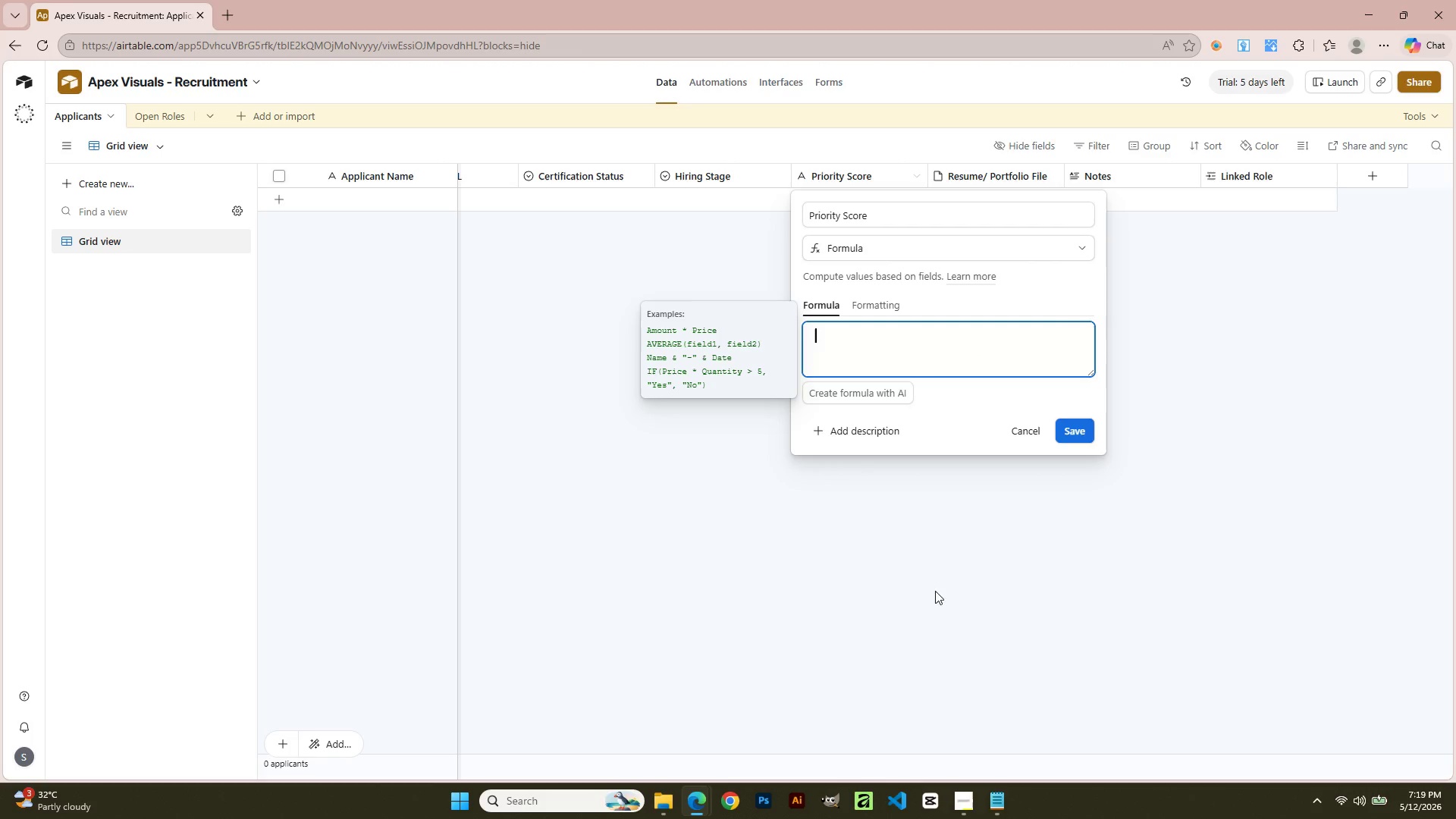 
key(Control+V)
 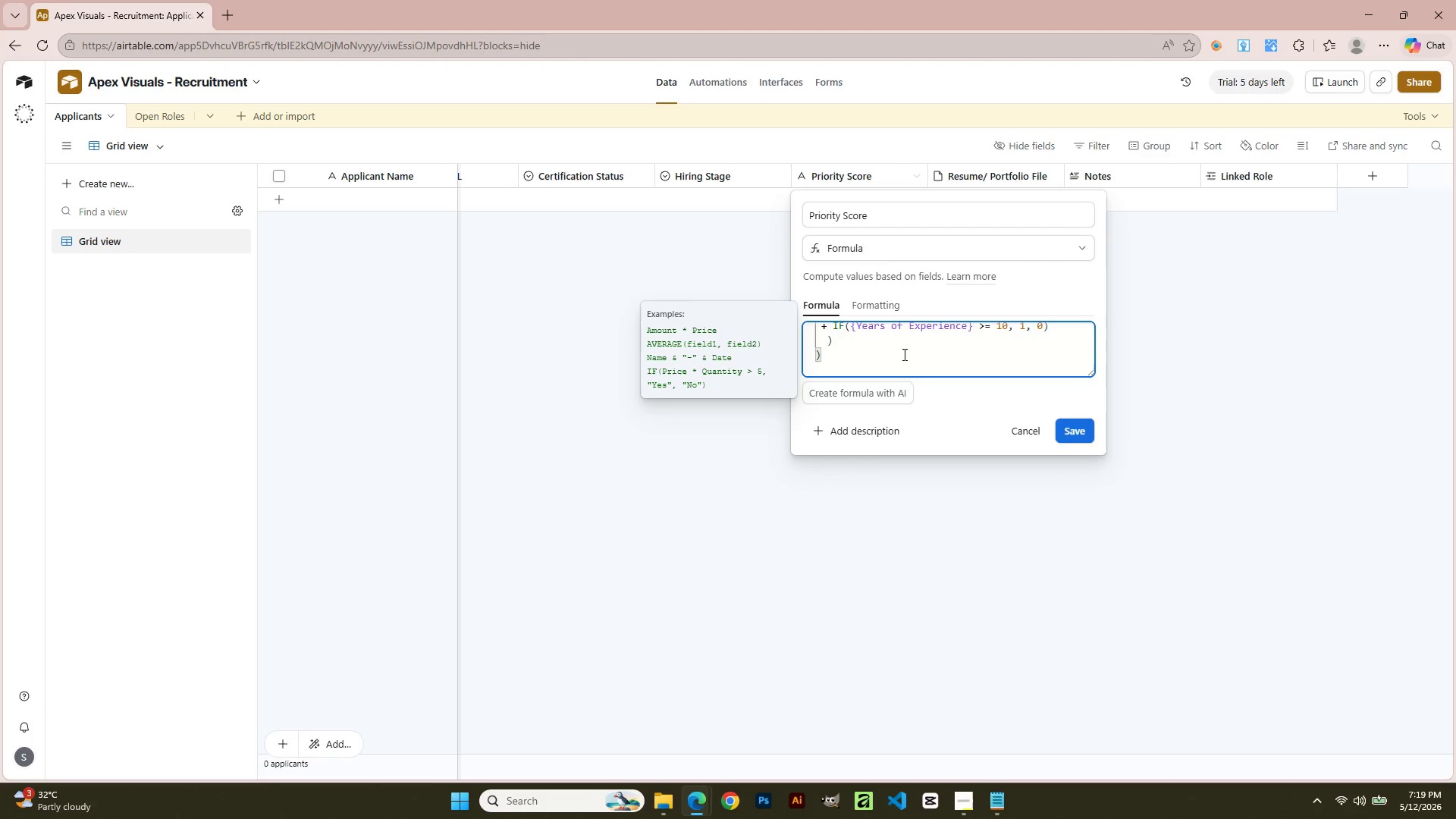 
scroll: coordinate [908, 356], scroll_direction: up, amount: 16.0
 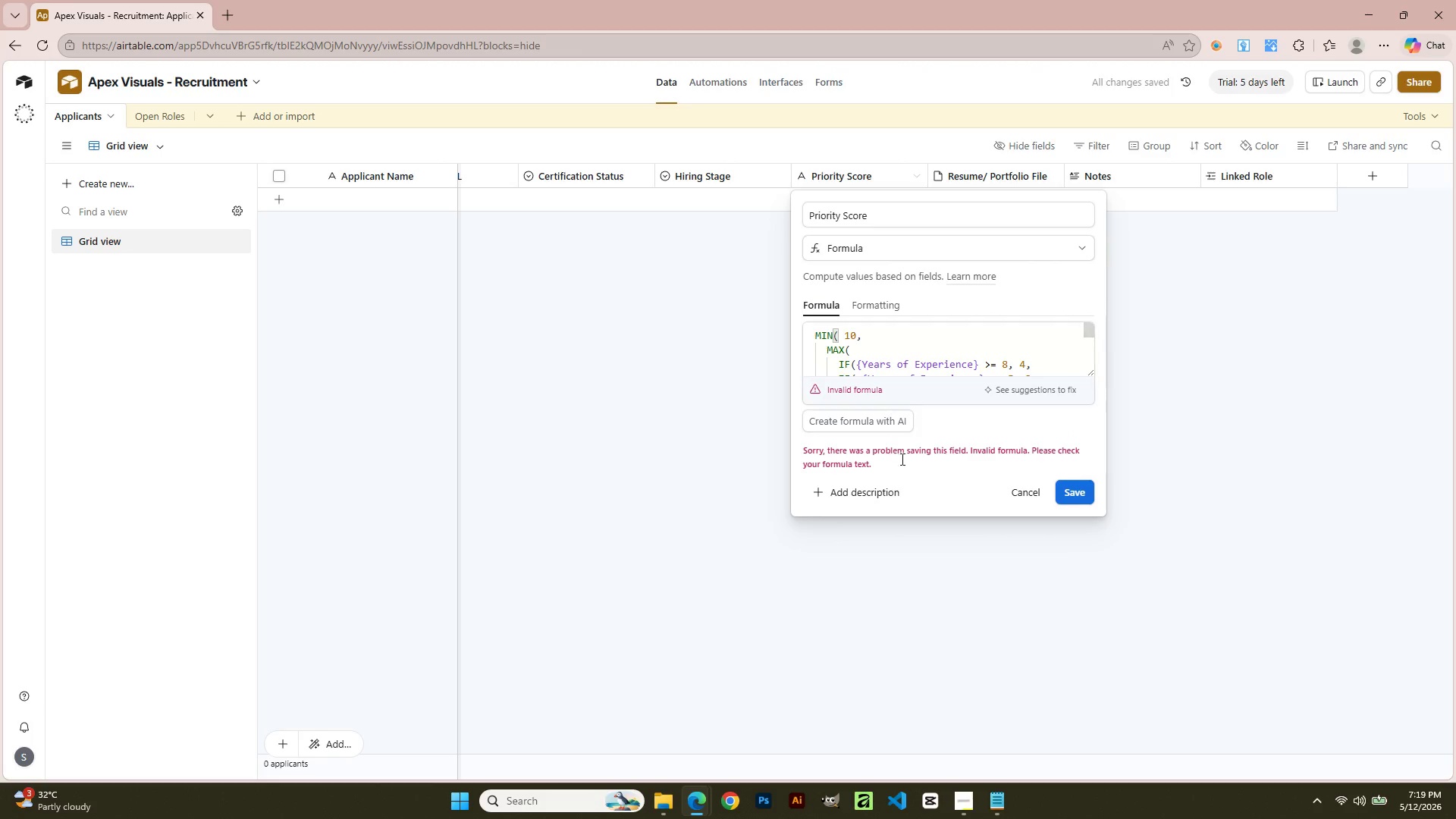 
left_click([867, 424])
 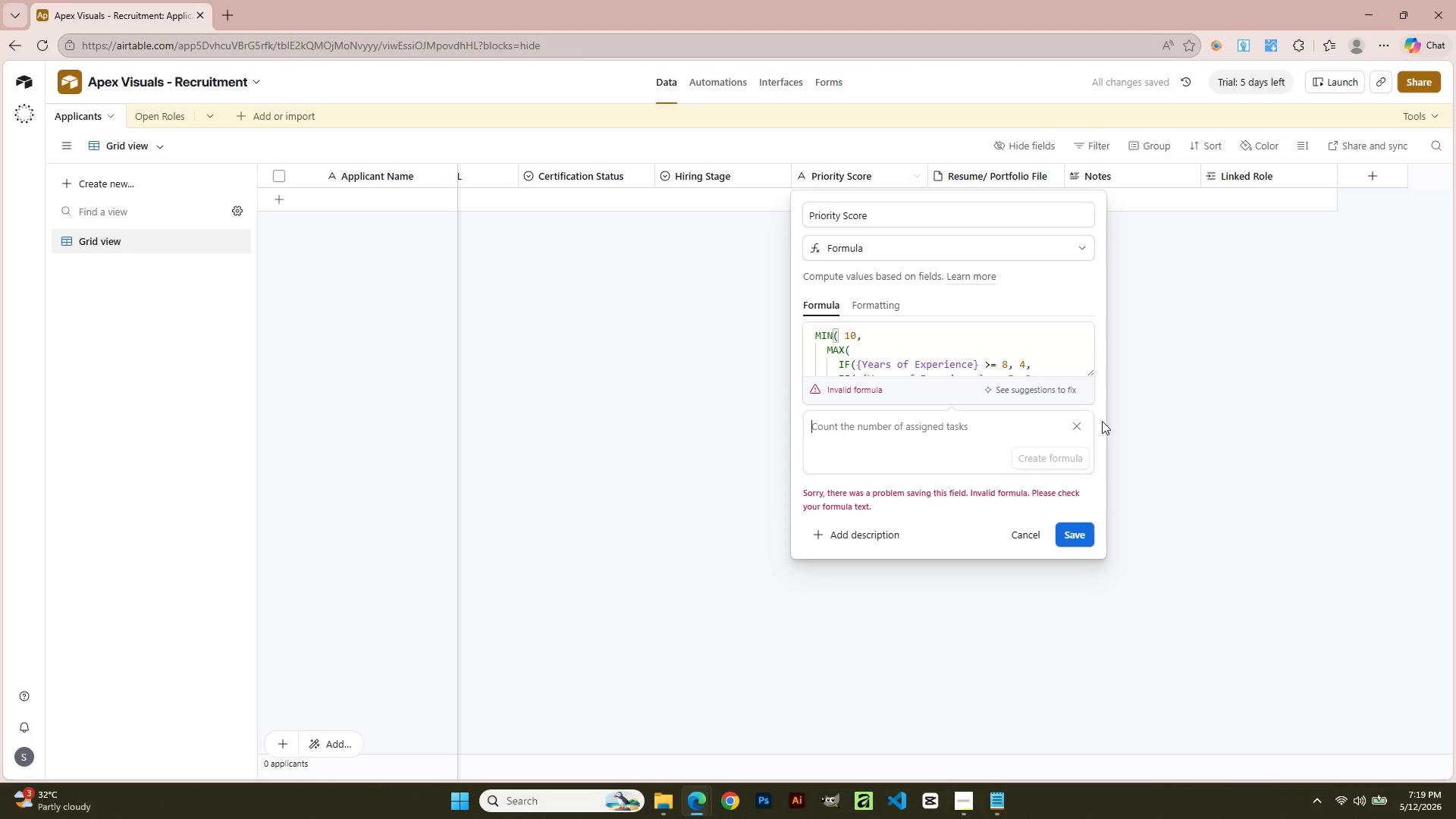 
left_click([1075, 421])
 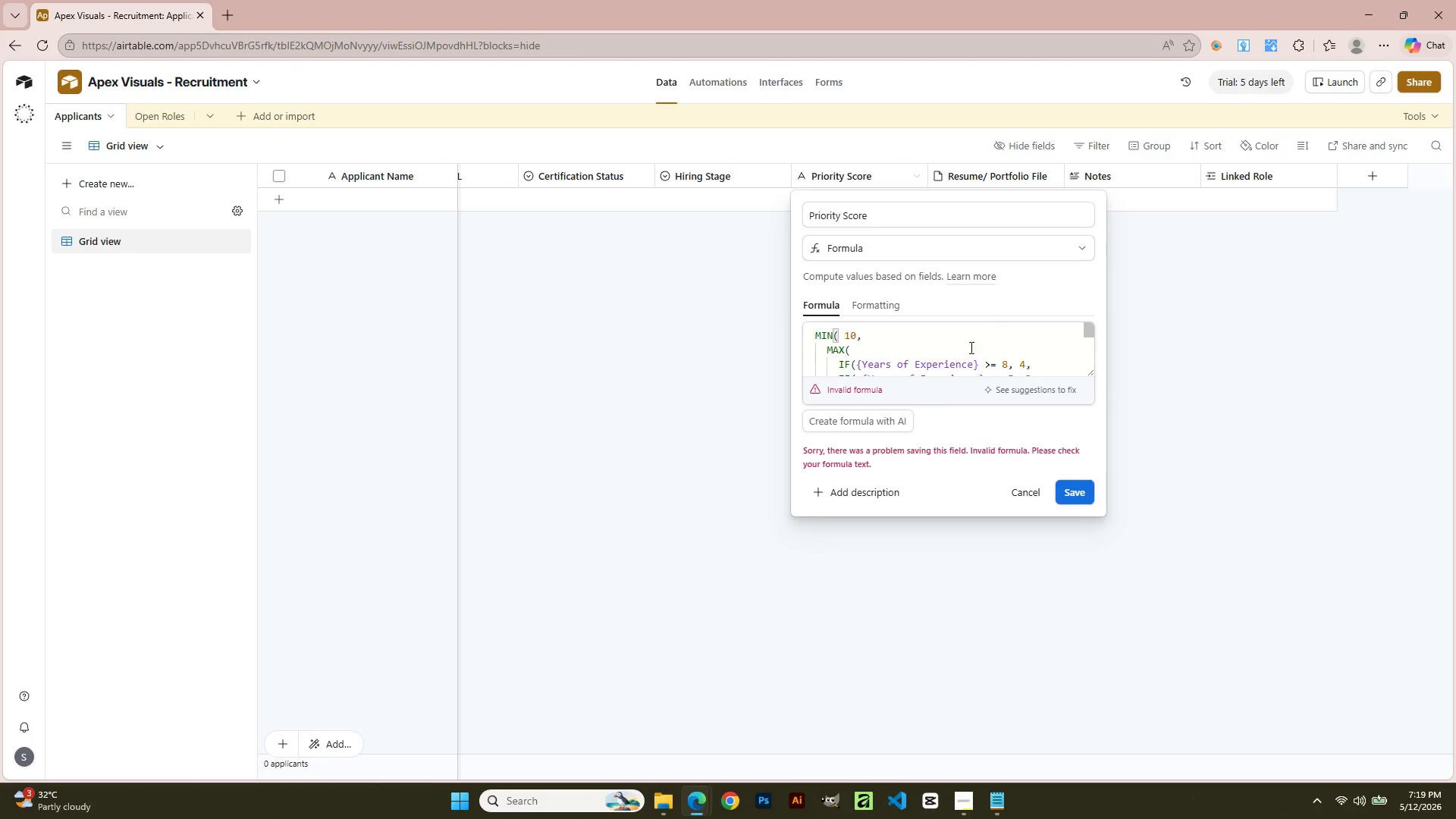 
scroll: coordinate [881, 350], scroll_direction: none, amount: 0.0
 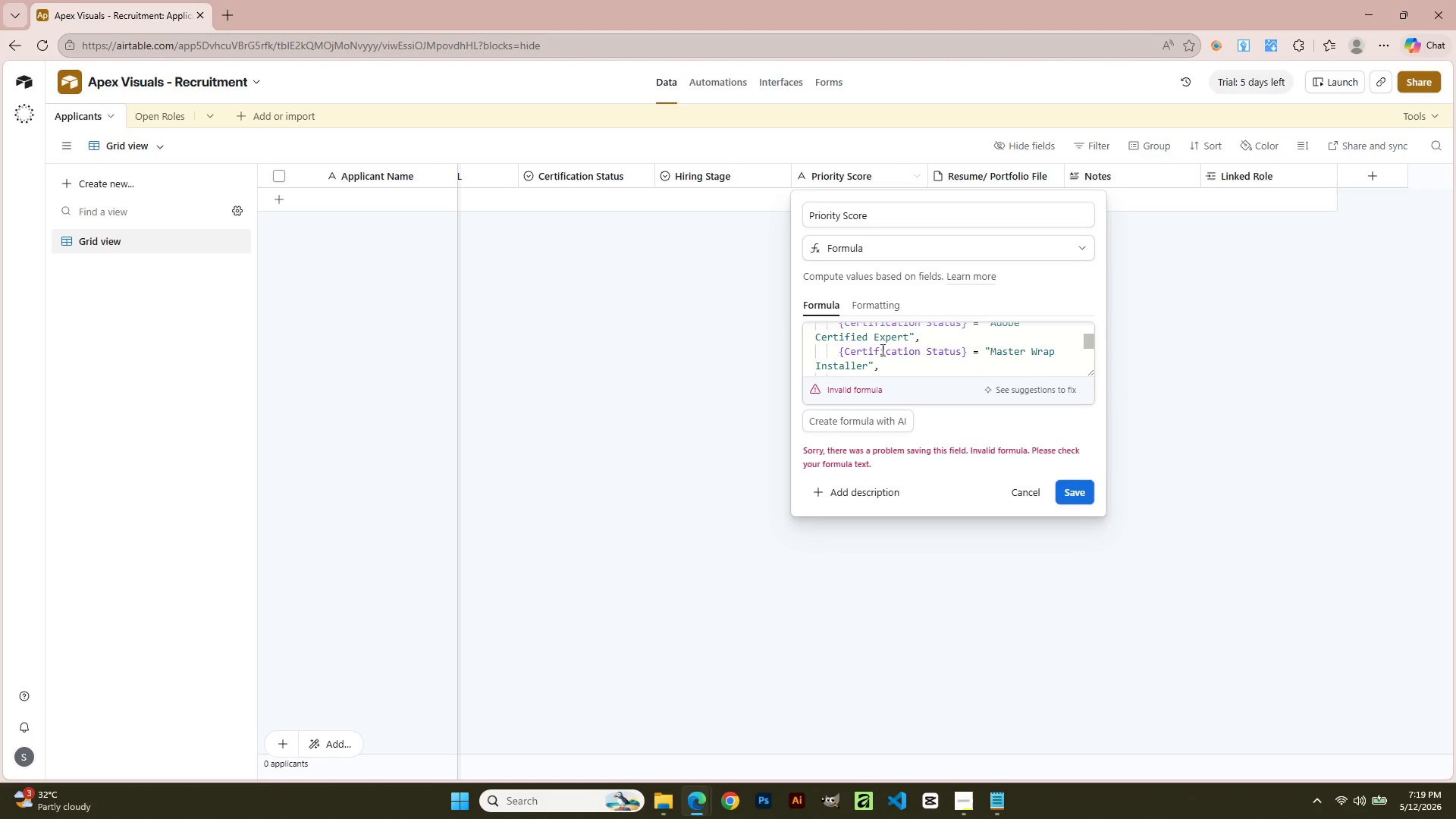 
scroll: coordinate [881, 350], scroll_direction: down, amount: 1.0
 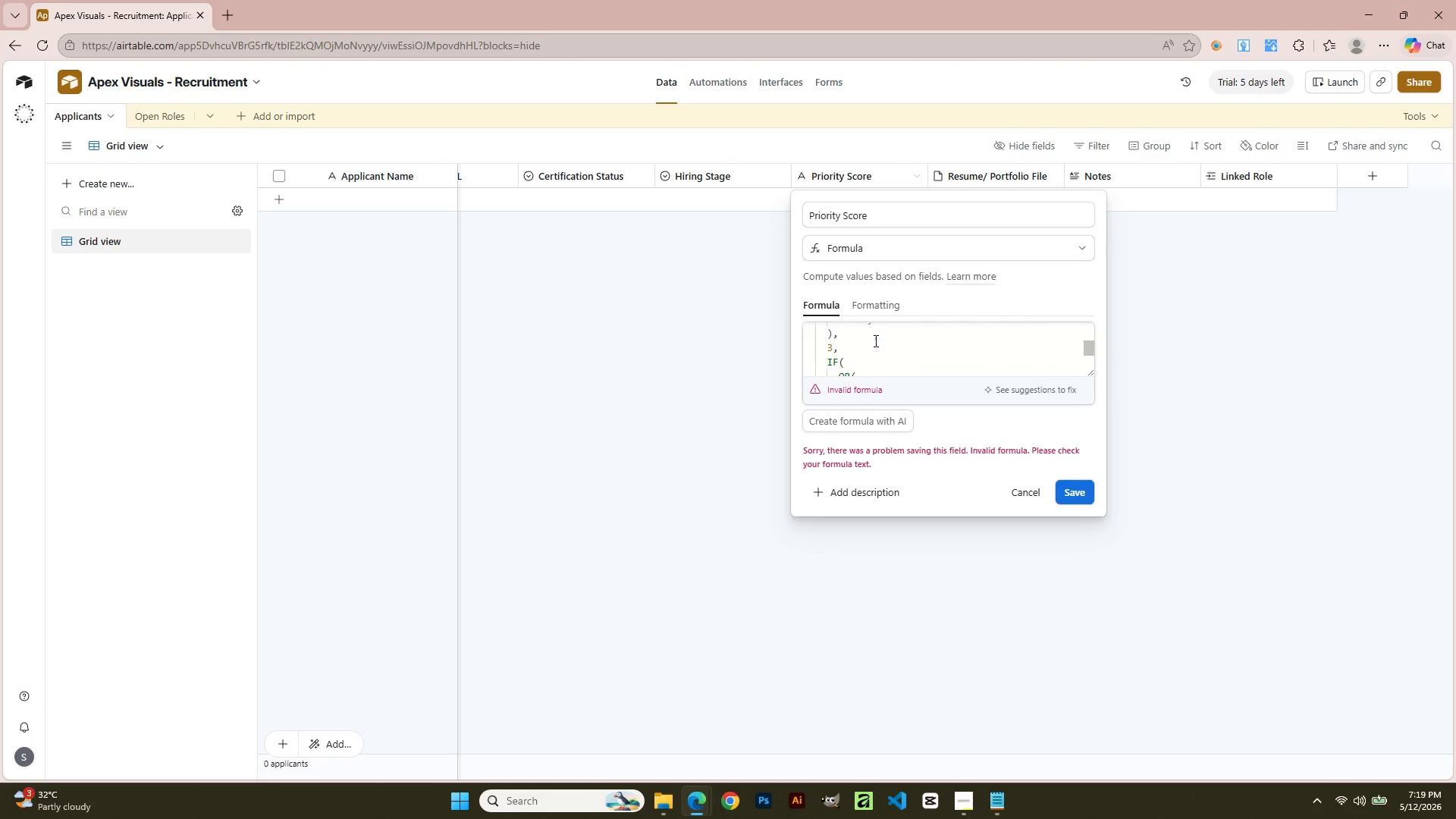 
scroll: coordinate [882, 358], scroll_direction: none, amount: 0.0
 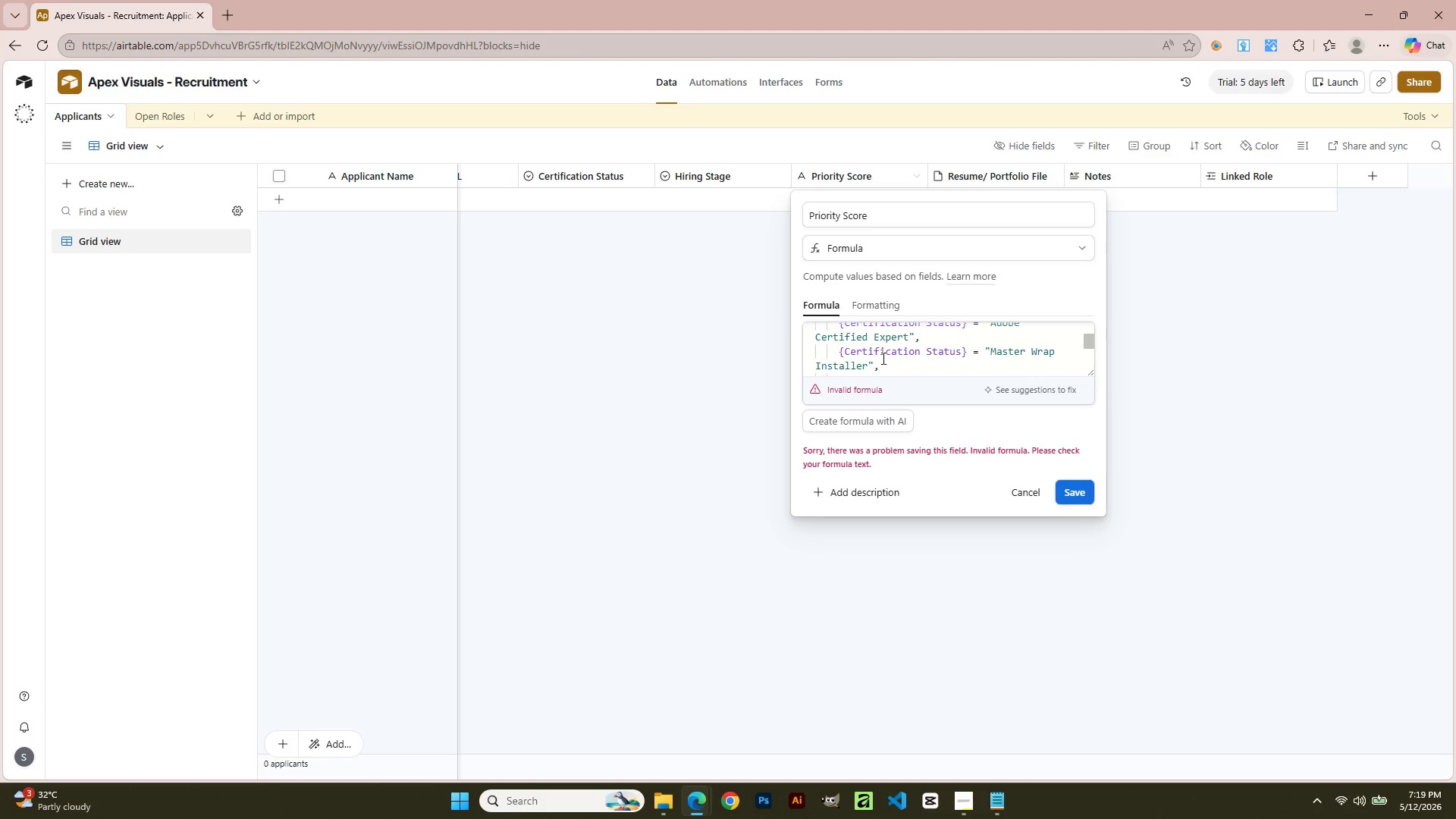 
scroll: coordinate [882, 358], scroll_direction: down, amount: 1.0
 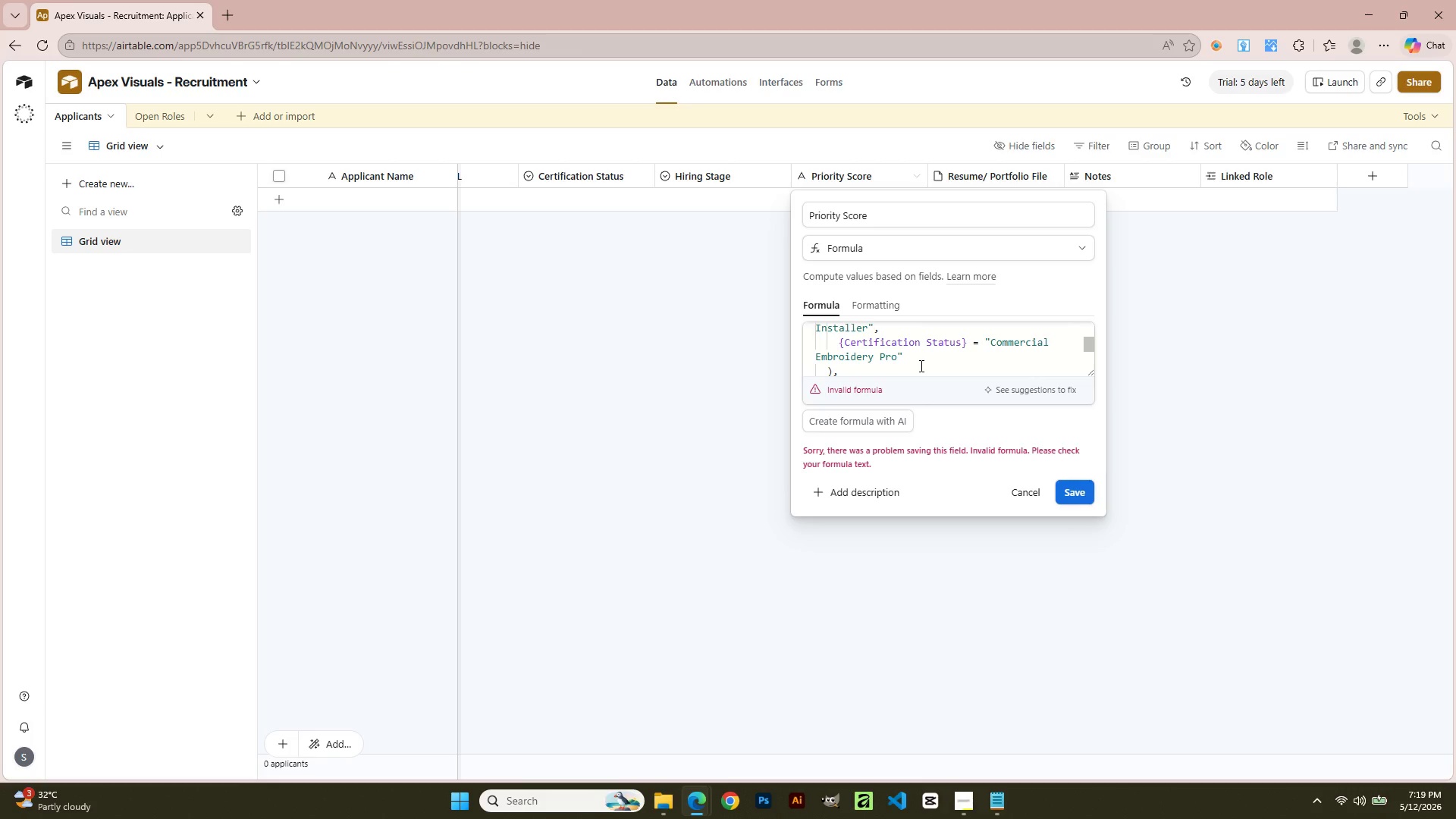 
wait(10.53)
 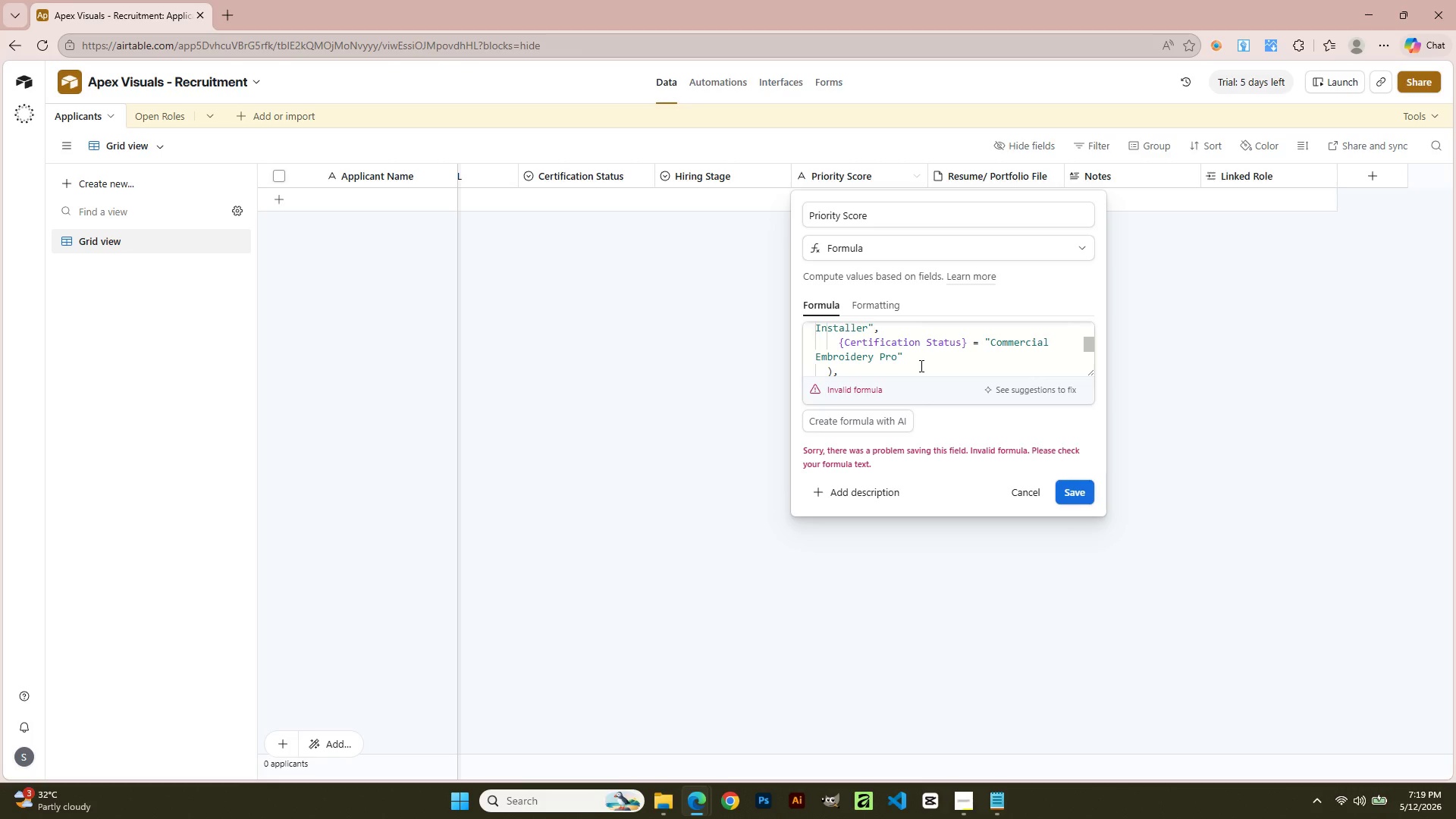 
scroll: coordinate [920, 366], scroll_direction: up, amount: 2.0
 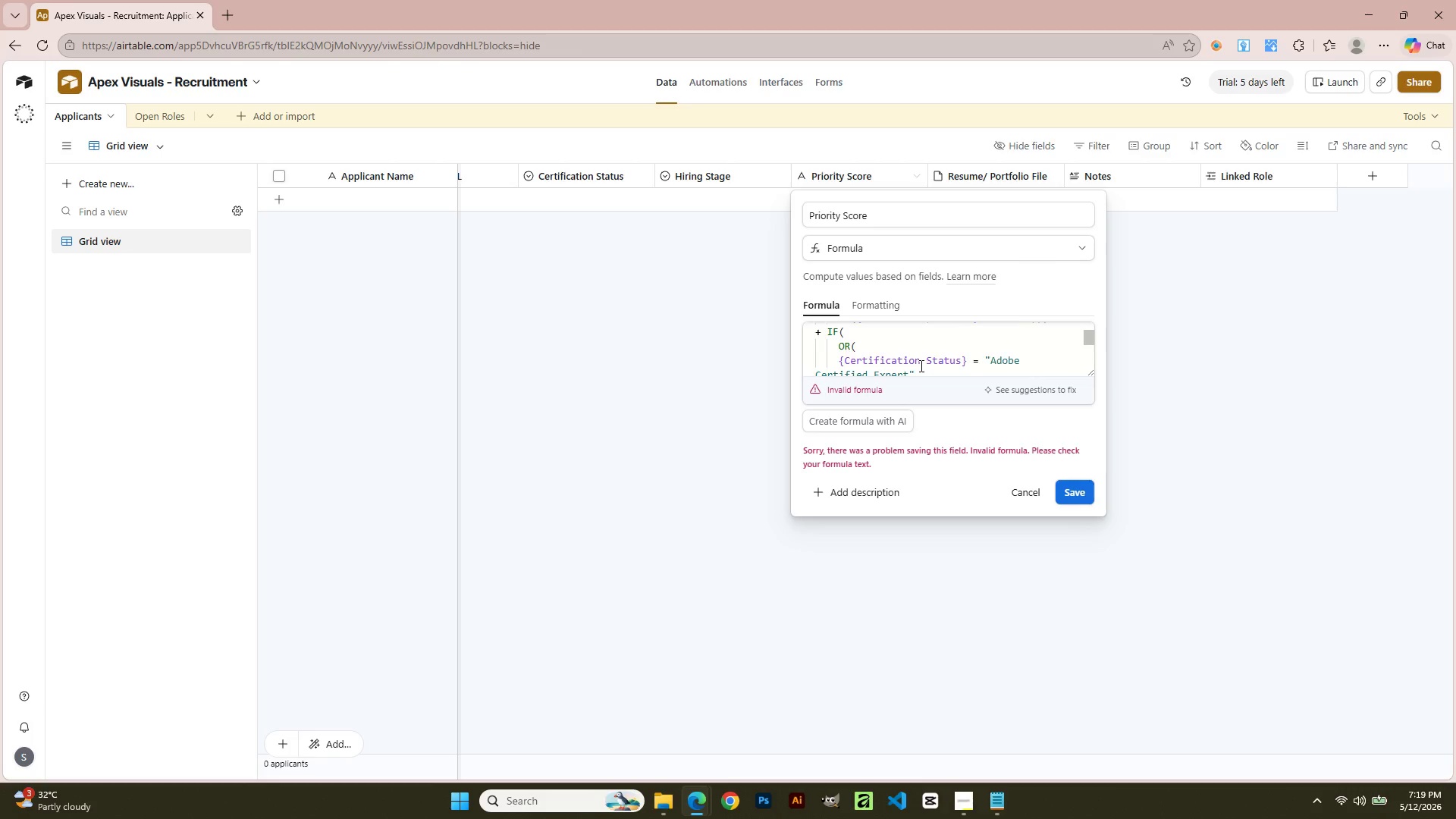 
scroll: coordinate [920, 366], scroll_direction: down, amount: 2.0
 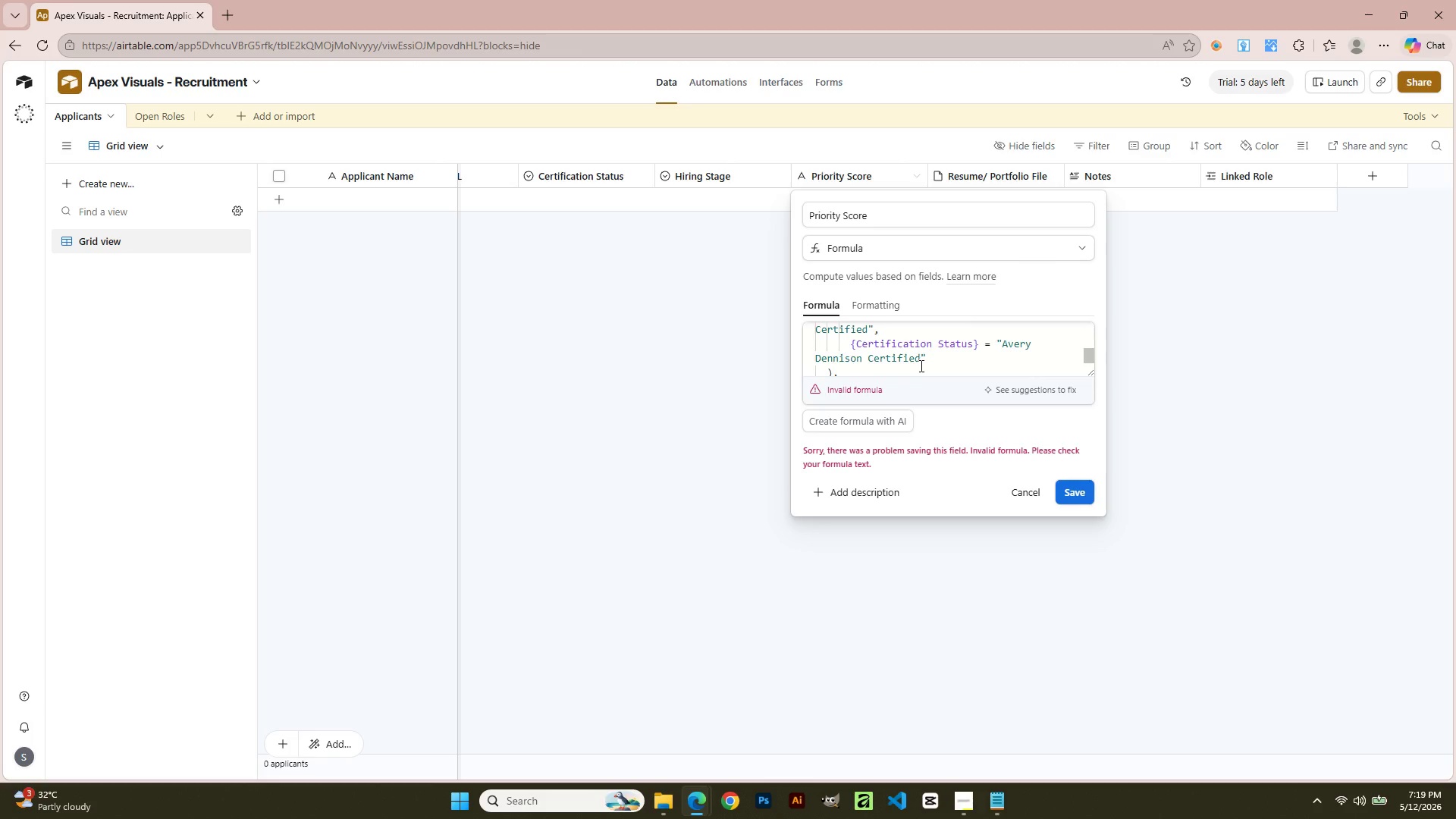 
scroll: coordinate [908, 375], scroll_direction: up, amount: 10.0
 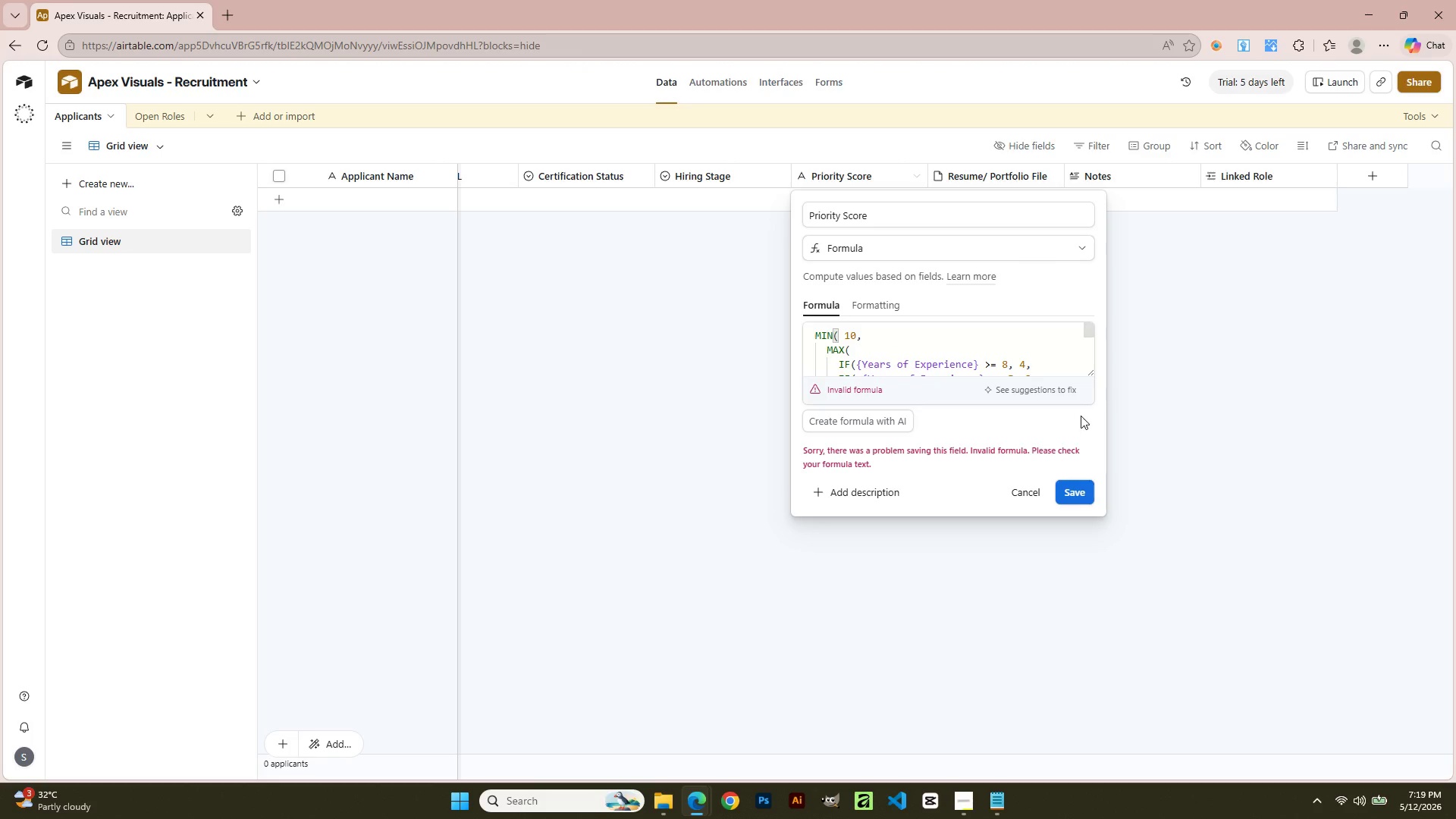 
mouse_move([1087, 400])
 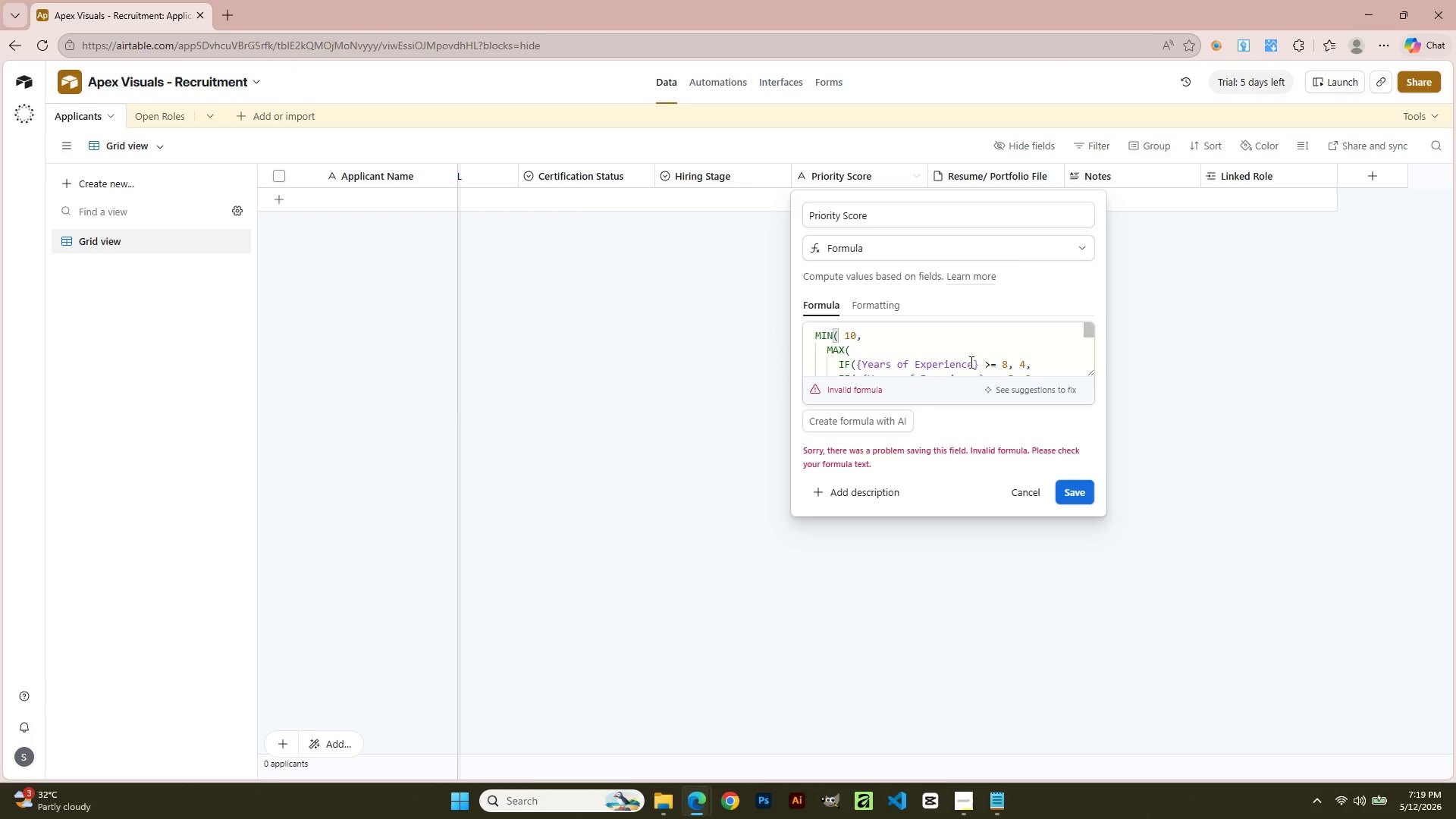 
left_click([970, 362])
 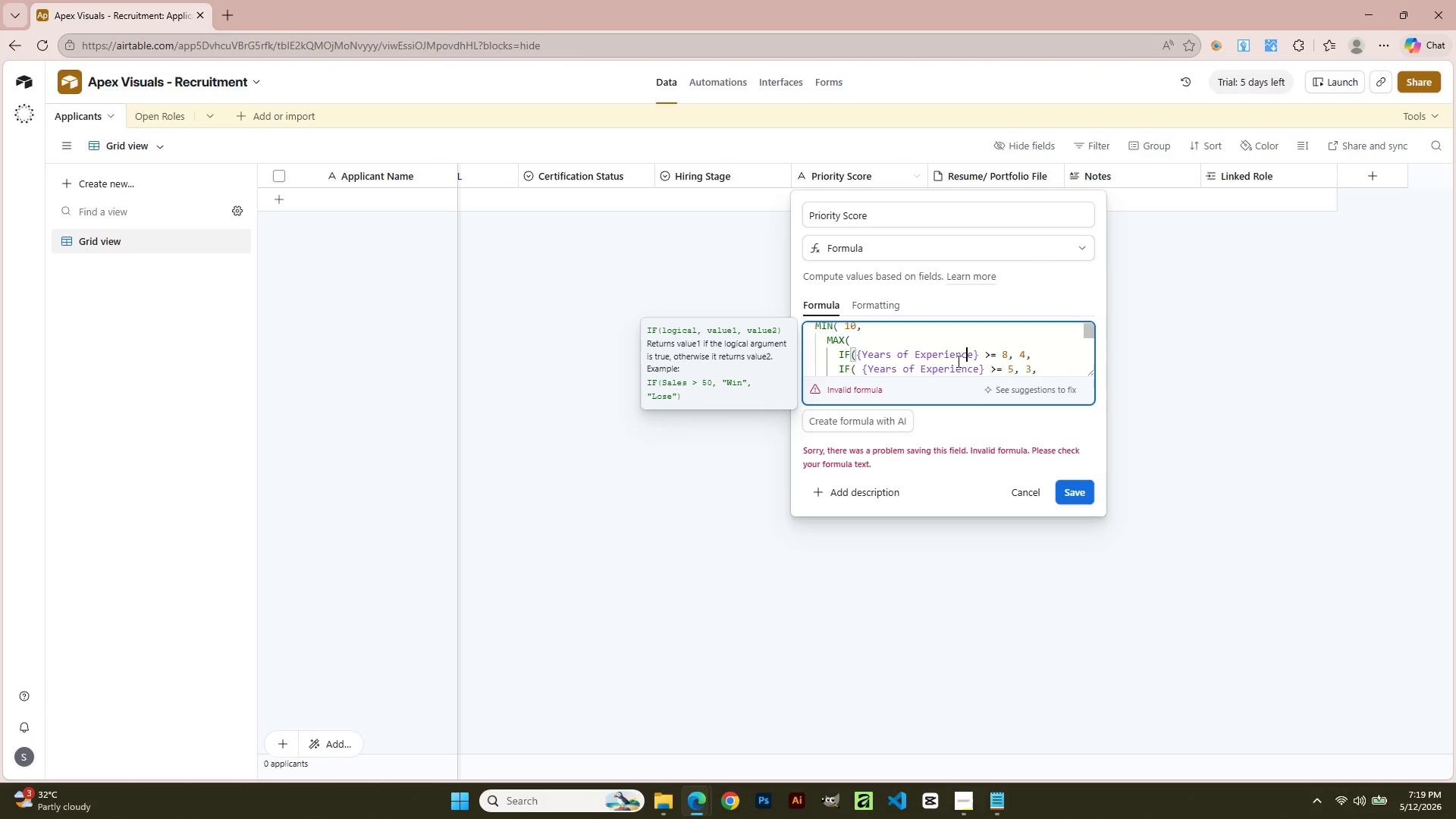 
scroll: coordinate [956, 359], scroll_direction: up, amount: 2.0
 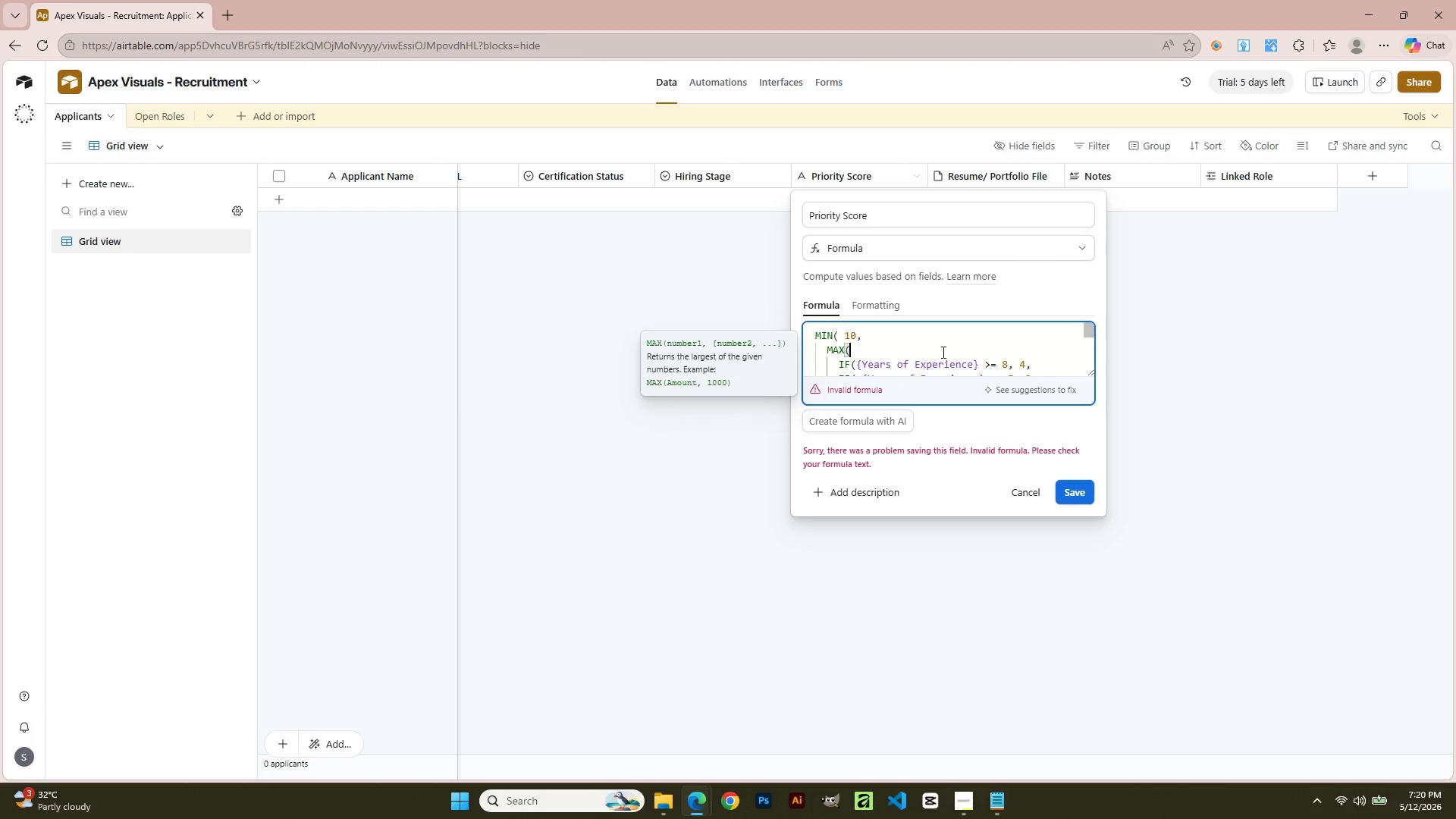 
left_click_drag(start_coordinate=[1093, 375], to_coordinate=[1112, 543])
 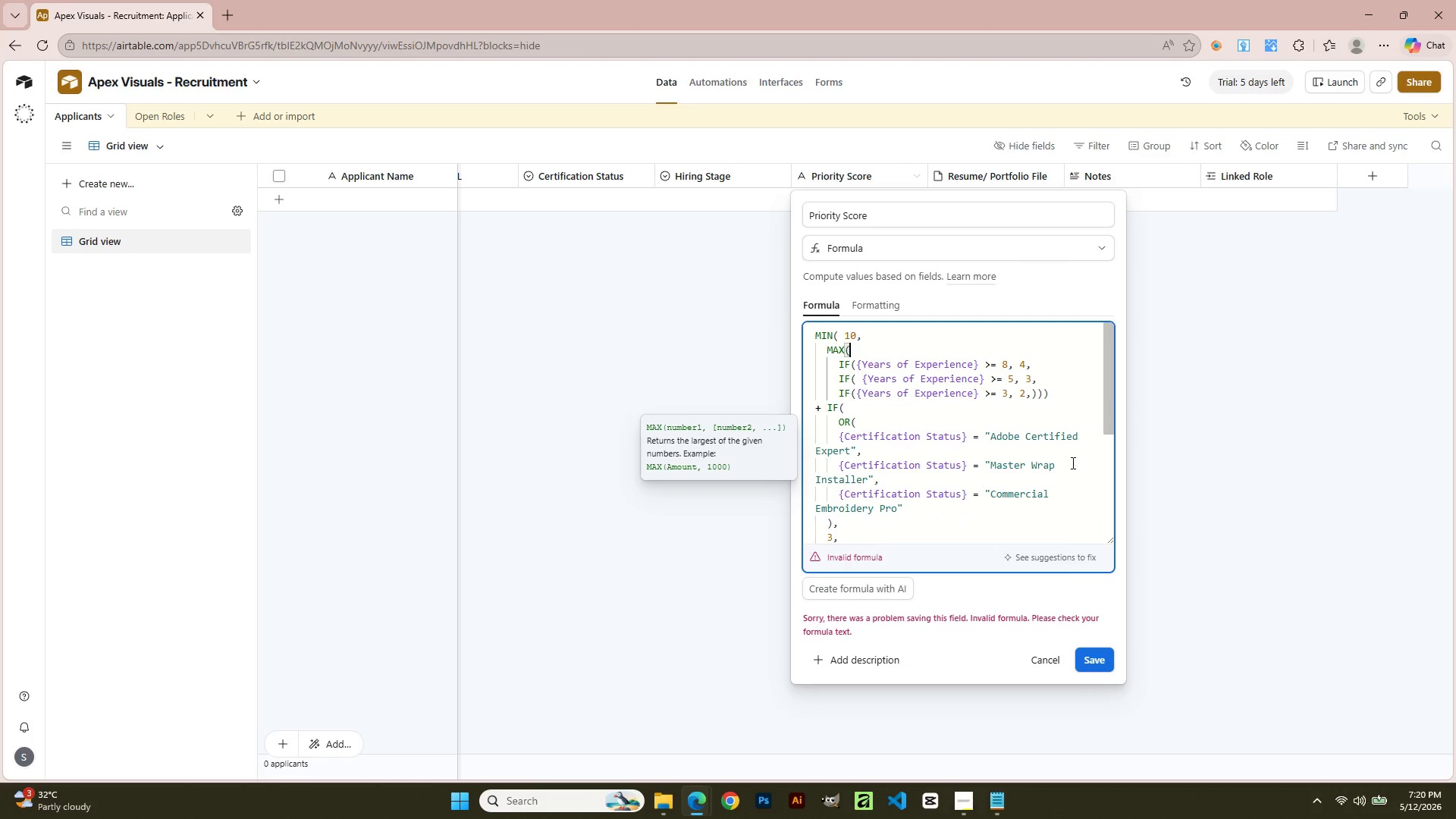 
scroll: coordinate [1072, 463], scroll_direction: up, amount: 1.0
 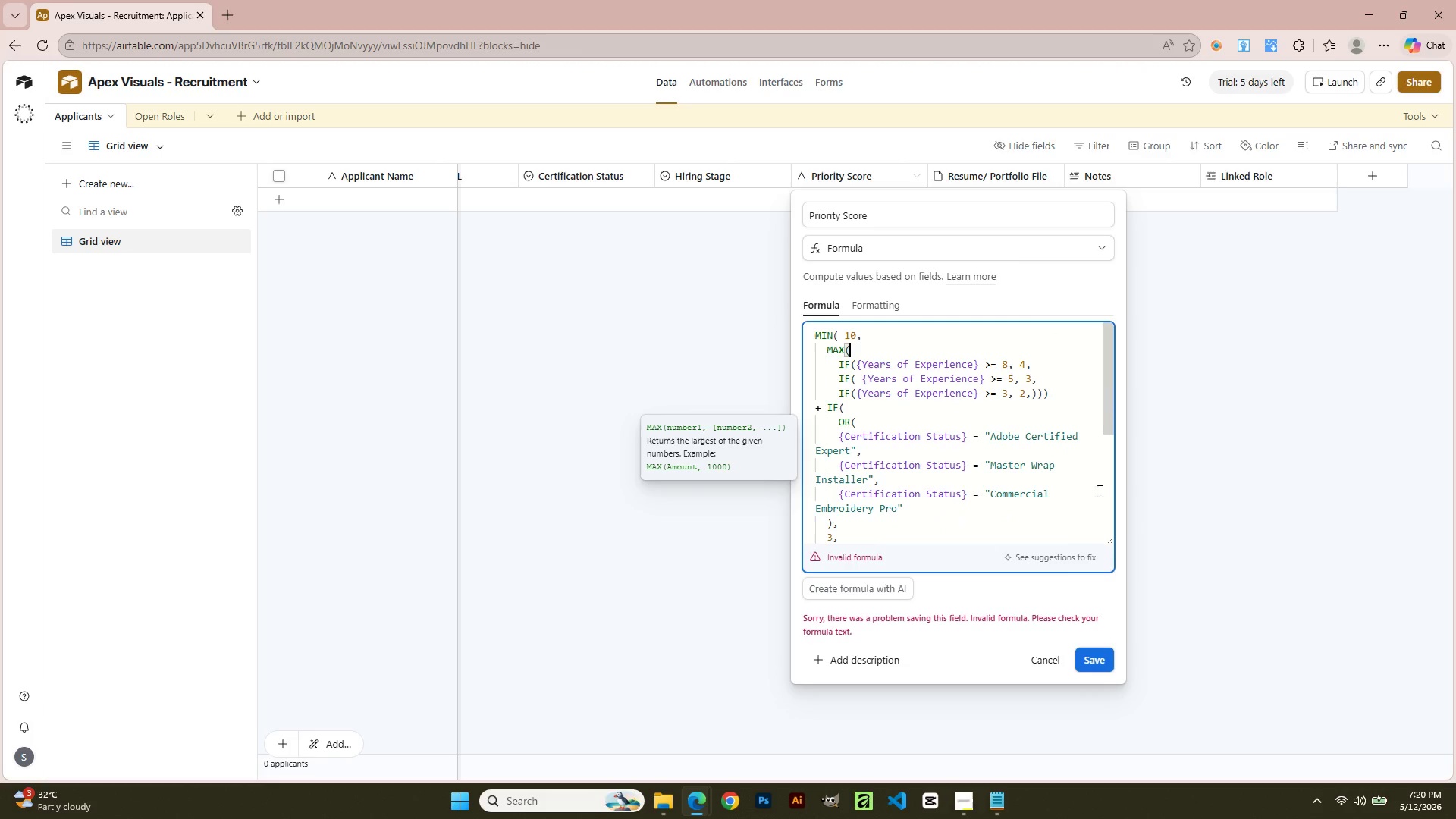 
scroll: coordinate [895, 416], scroll_direction: down, amount: 1.0
 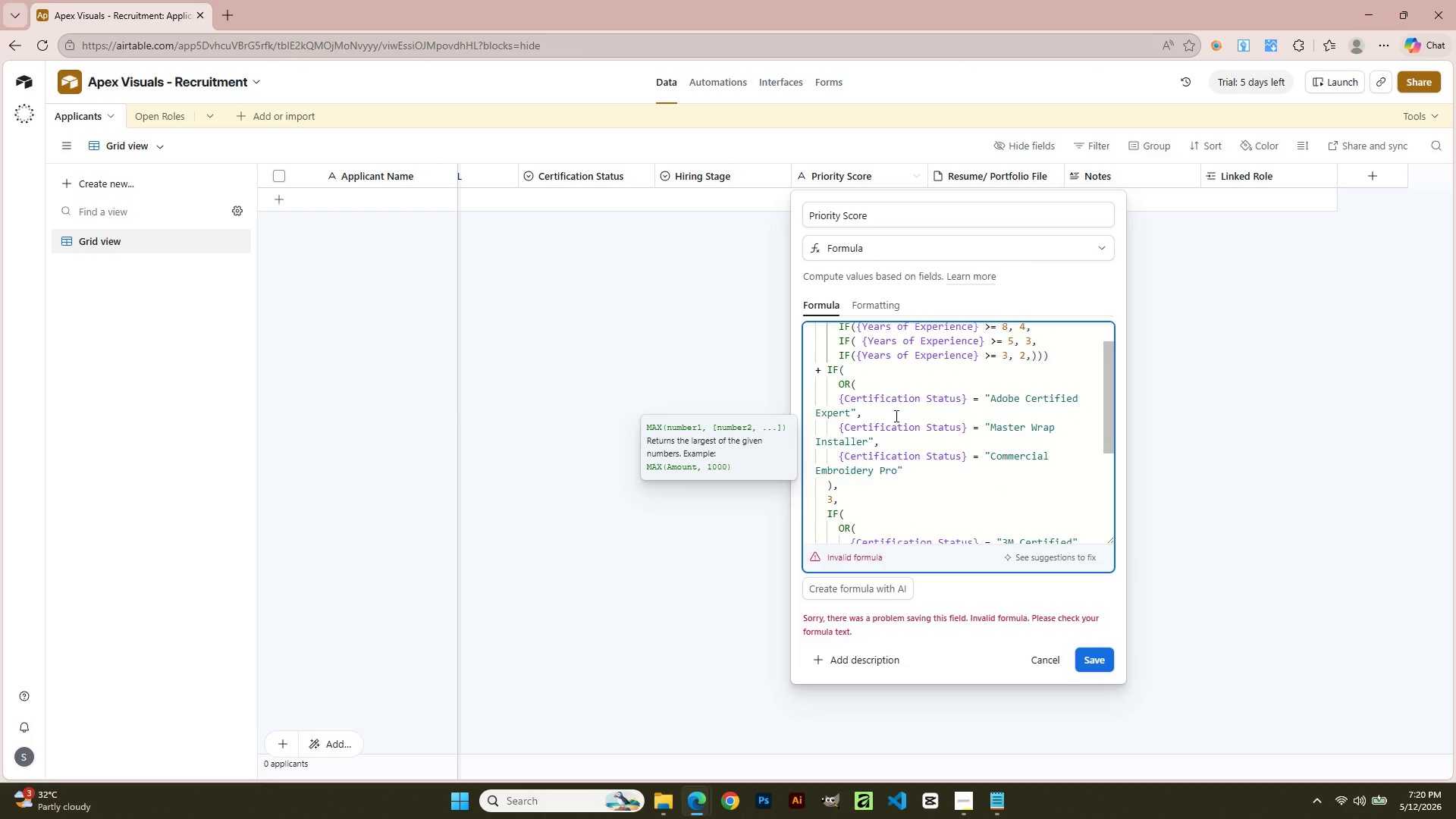 
scroll: coordinate [895, 416], scroll_direction: up, amount: 2.0
 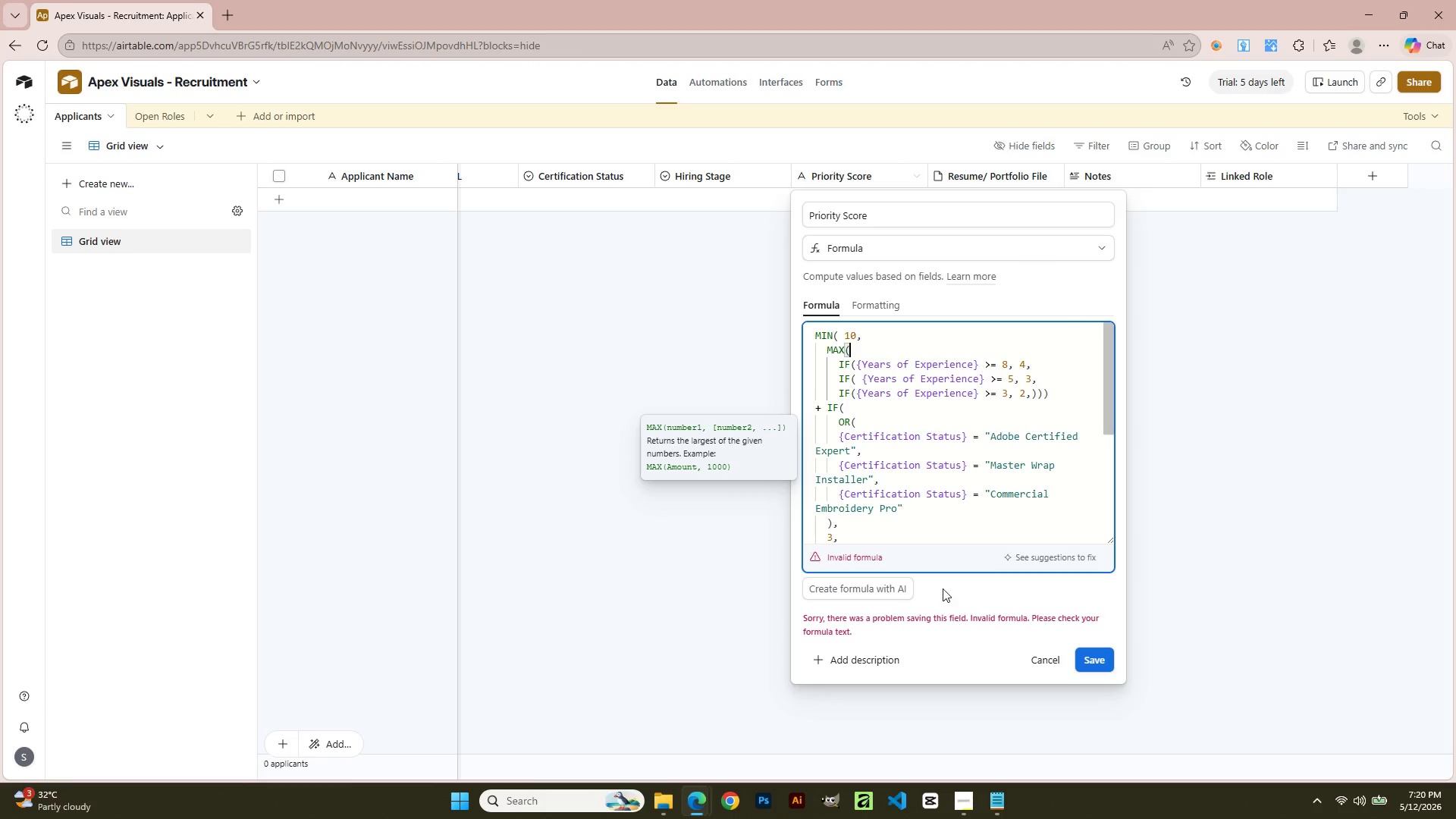 
left_click([1034, 664])
 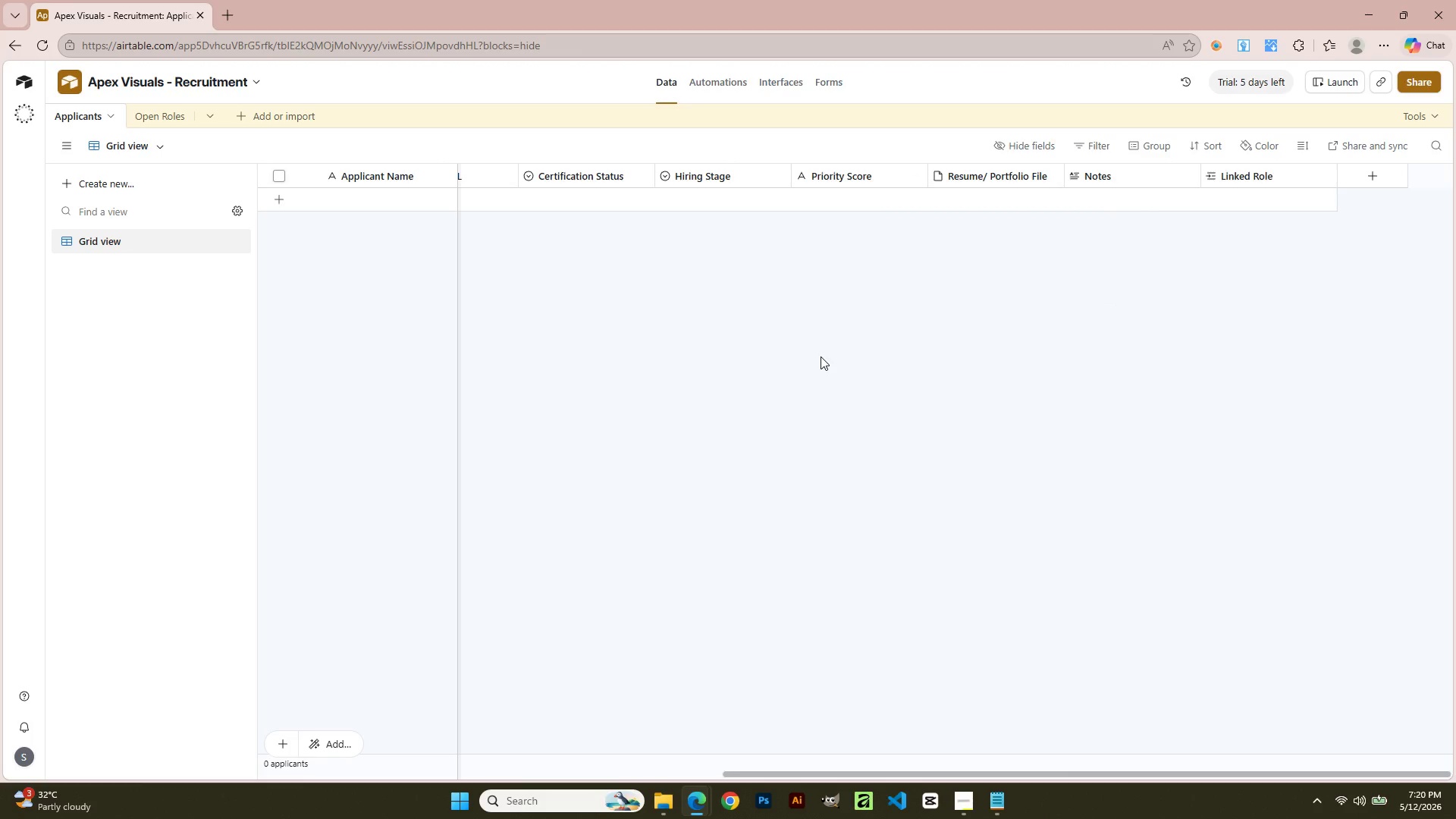 
wait(8.34)
 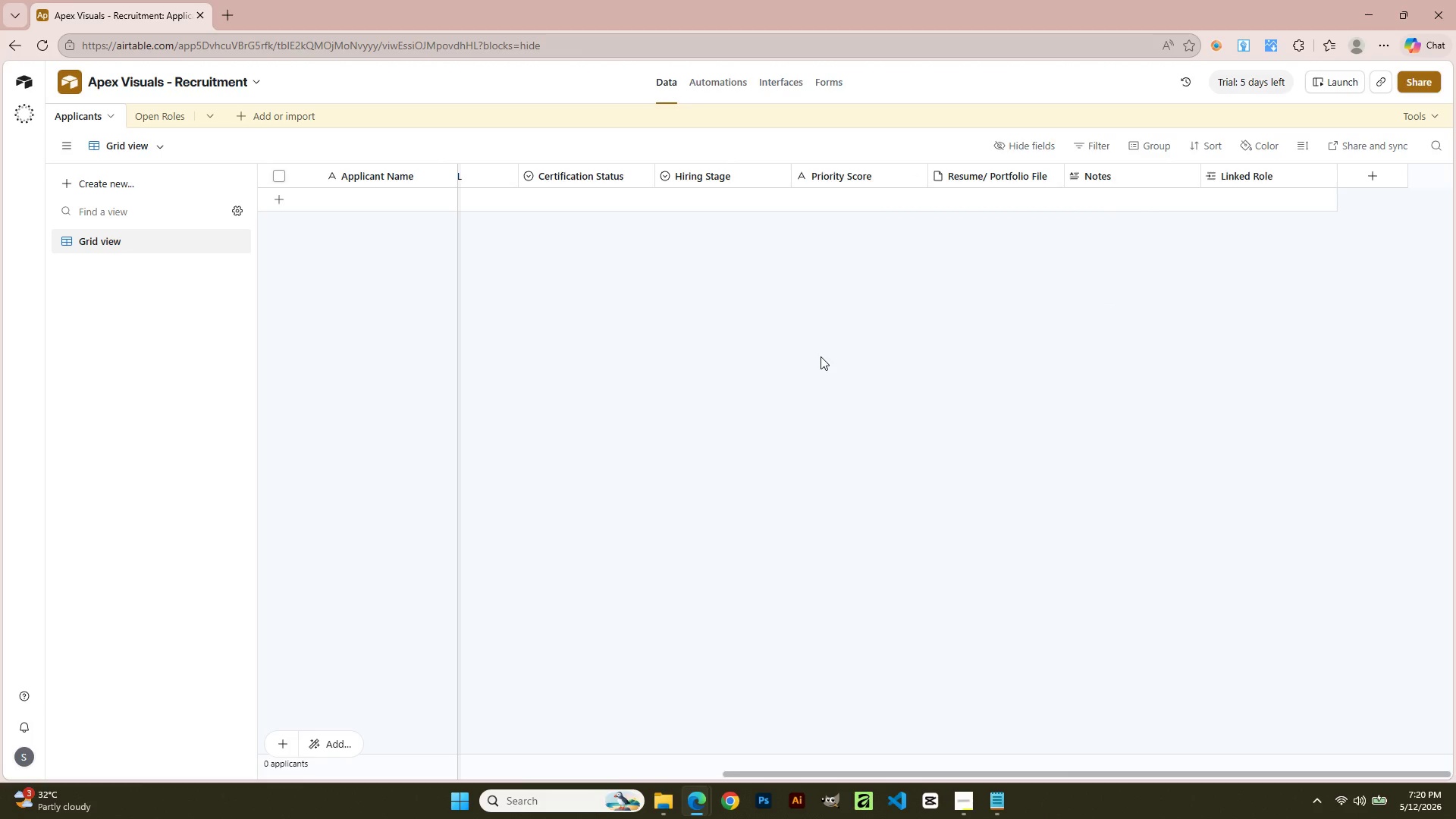 
double_click([566, 180])
 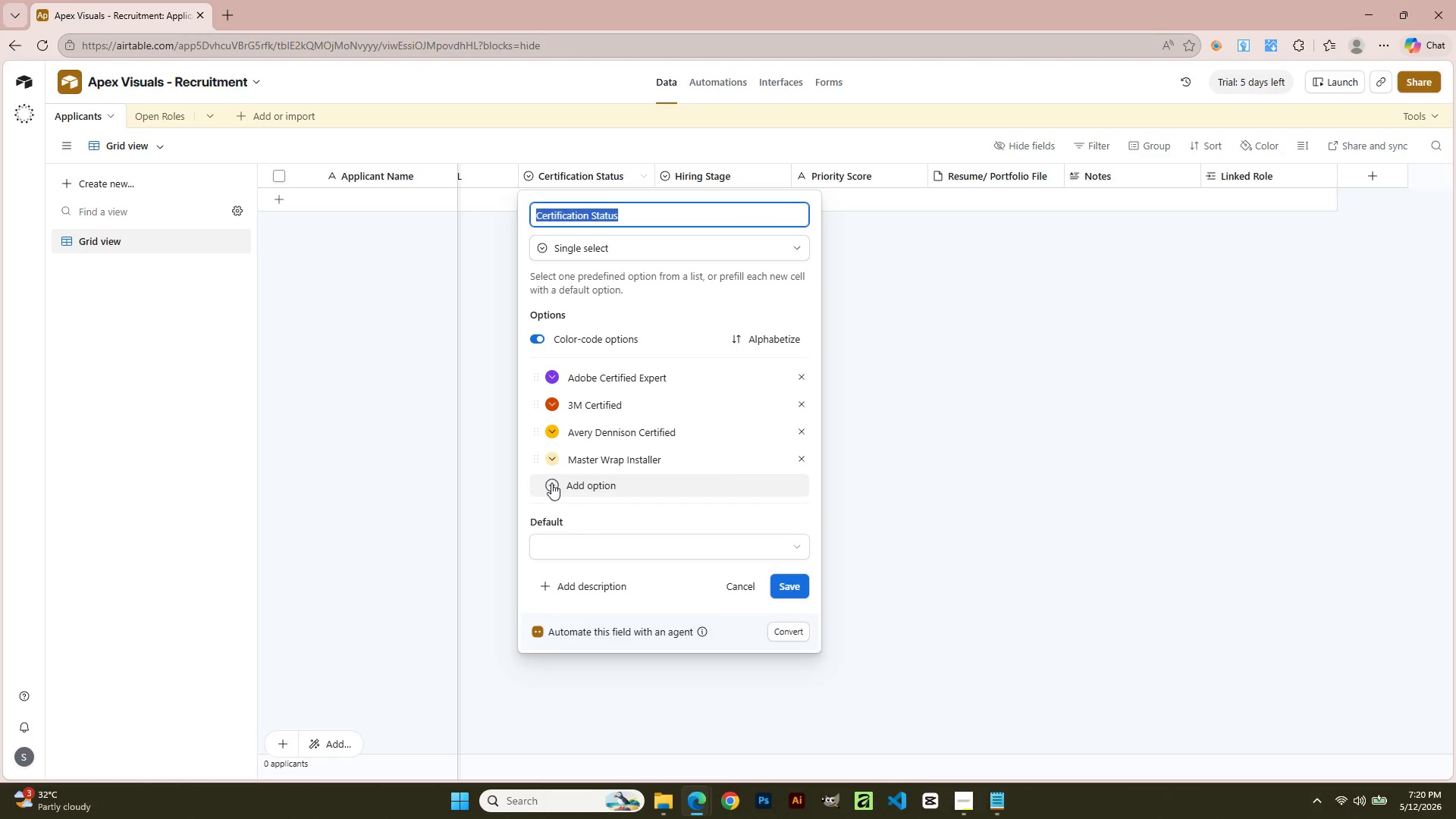 
left_click([551, 483])
 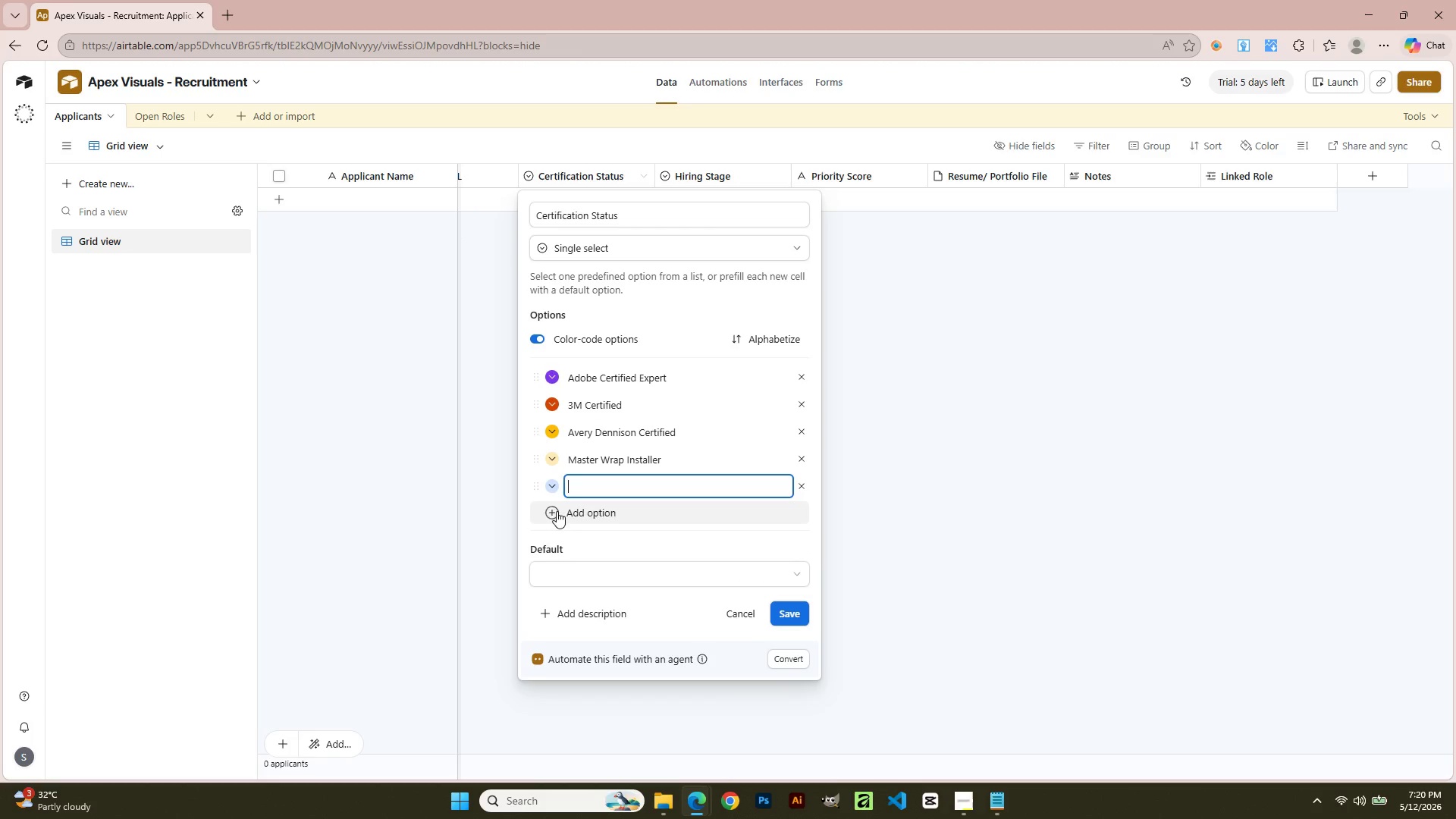 
left_click([550, 485])
 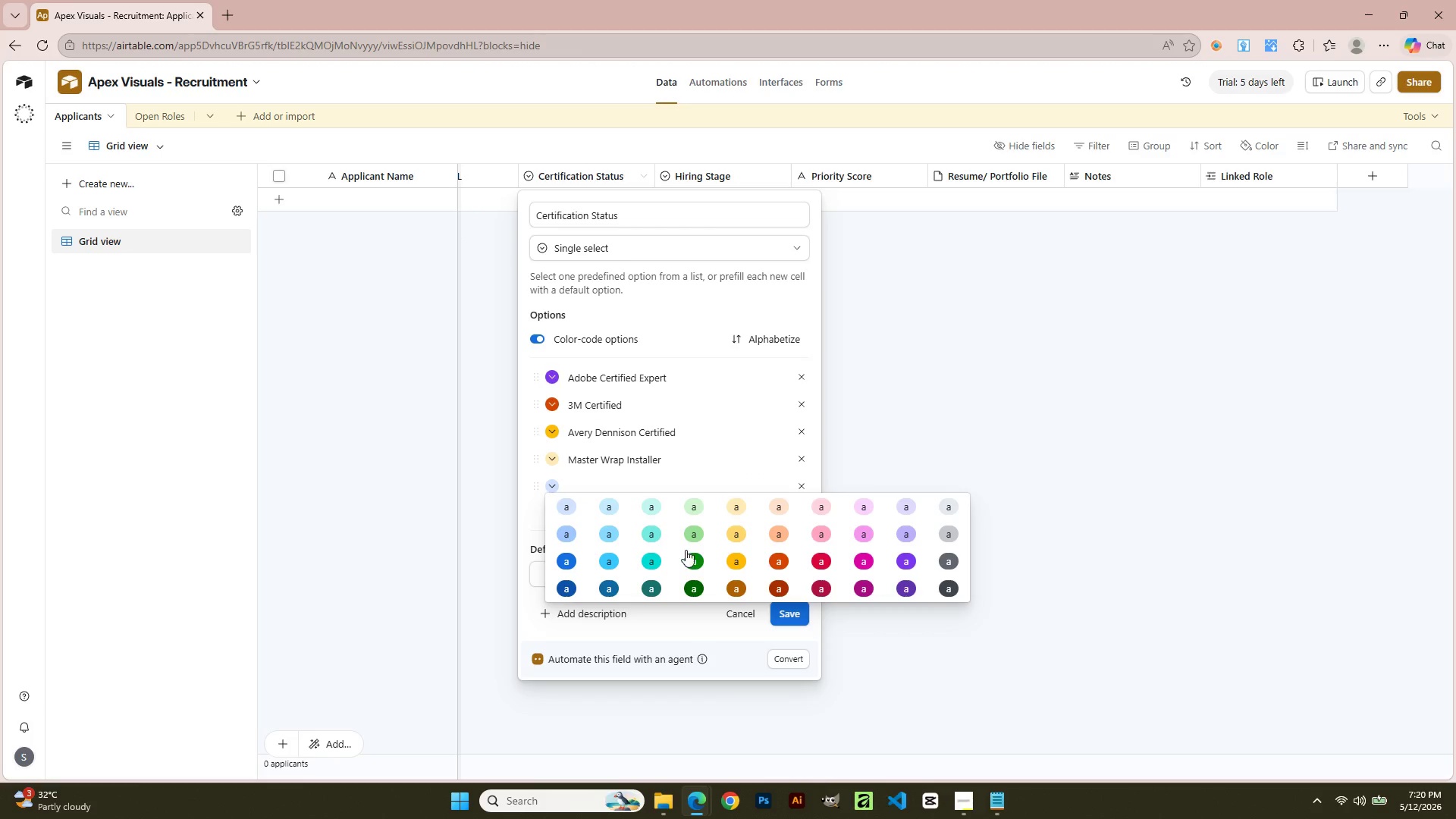 
left_click([694, 557])
 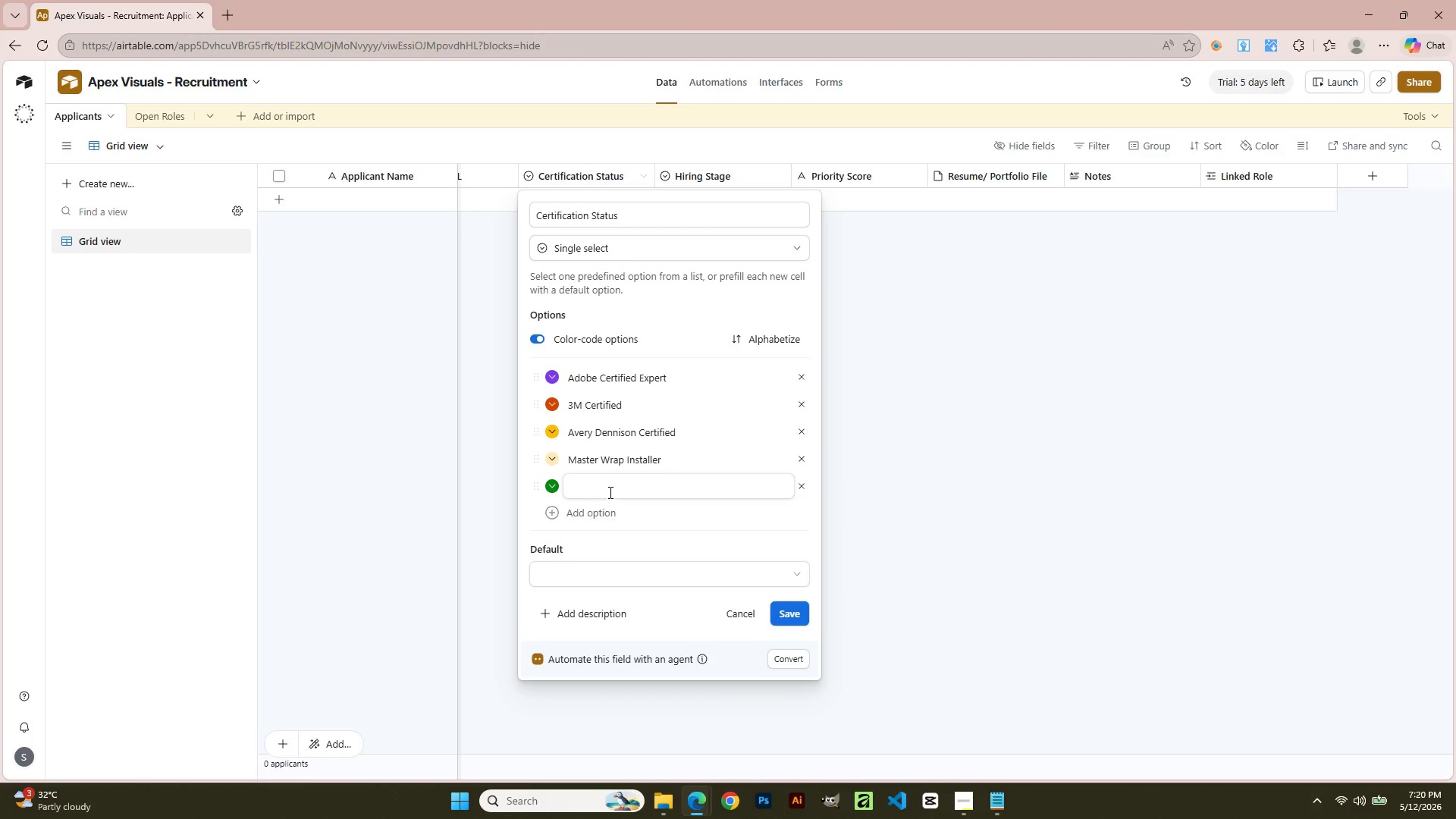 
left_click([607, 491])
 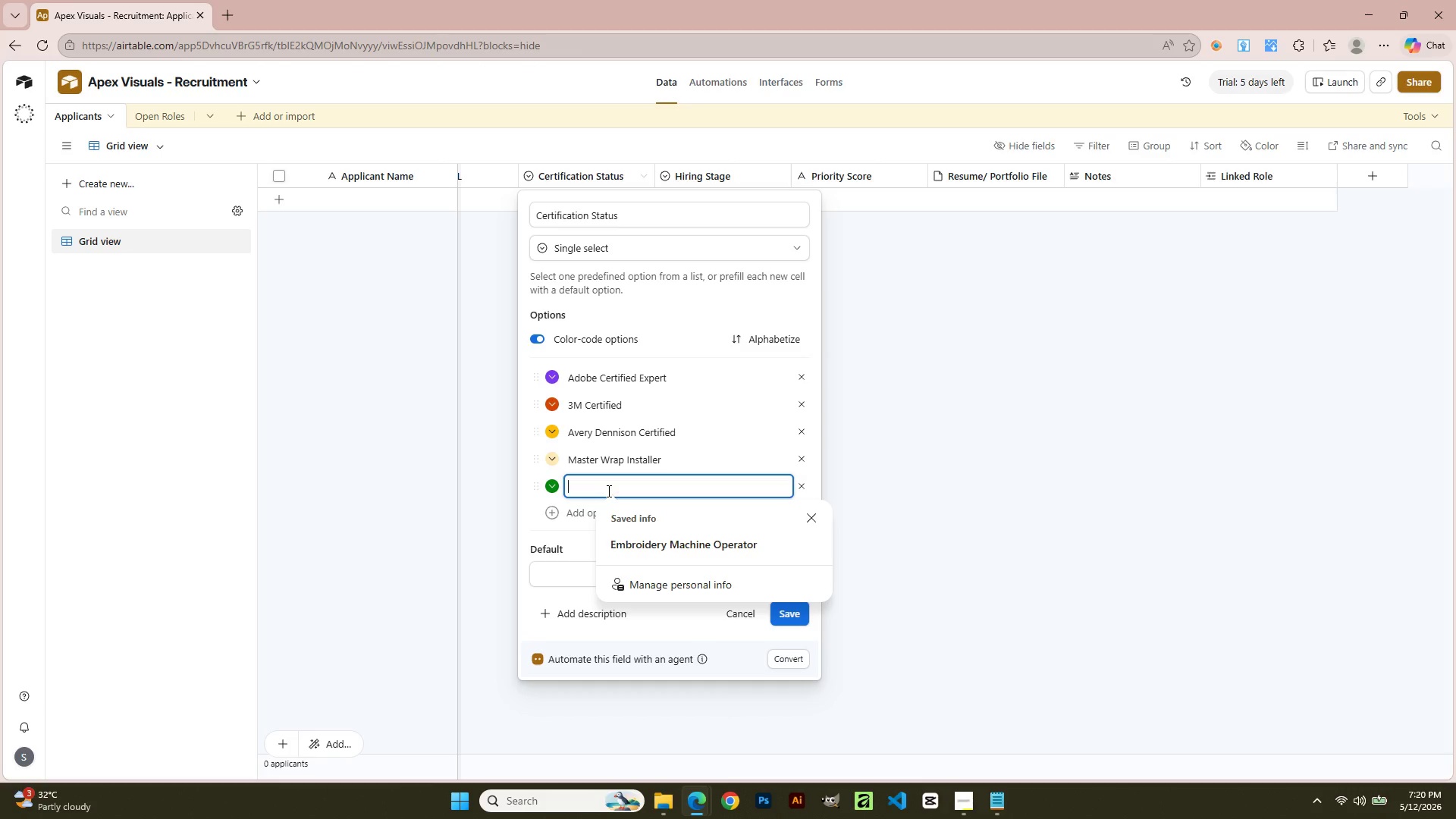 
type(Commercial Embroidery Pro)
 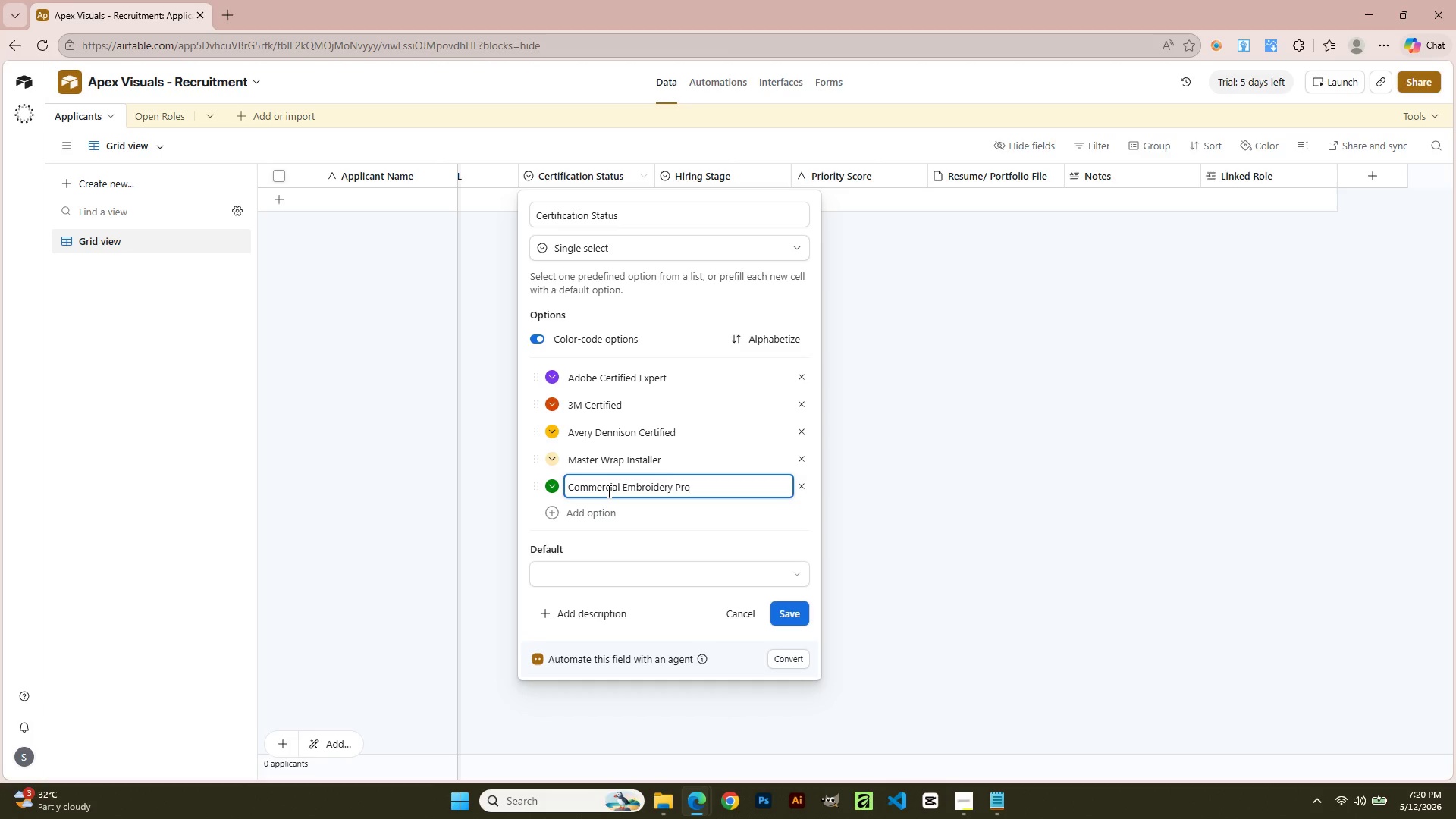 
left_click([991, 541])
 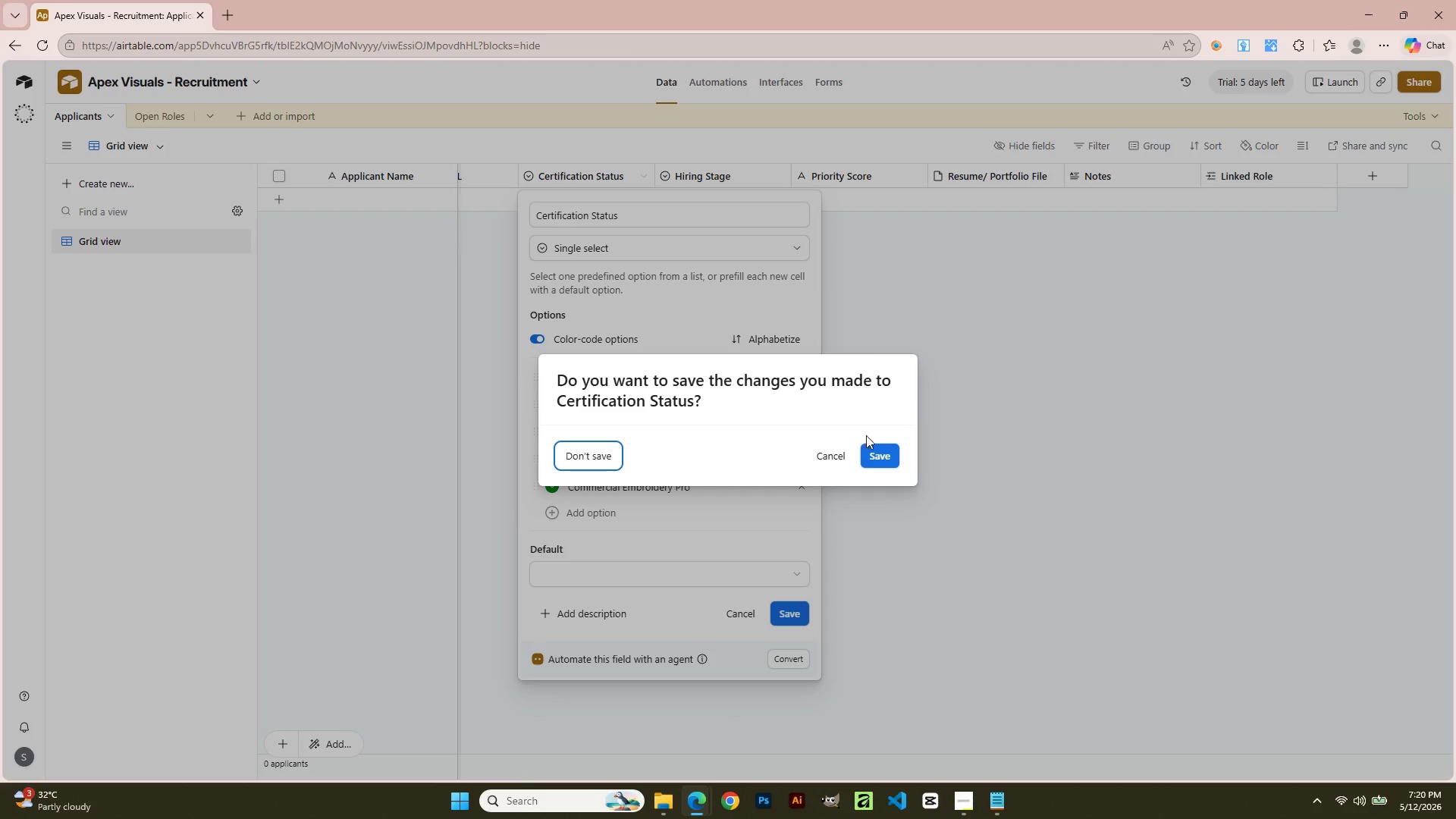 
left_click([877, 453])
 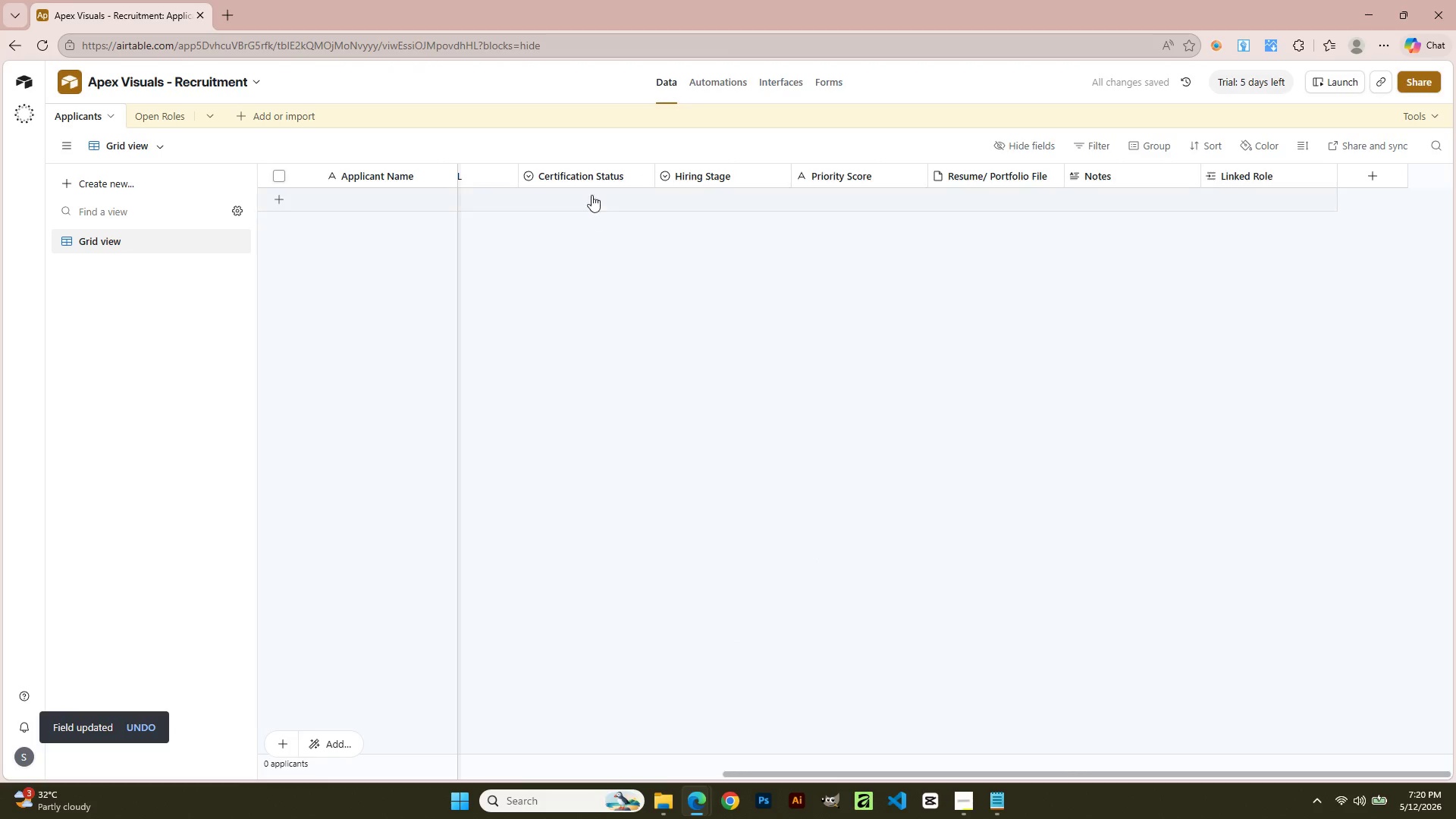 
double_click([586, 175])
 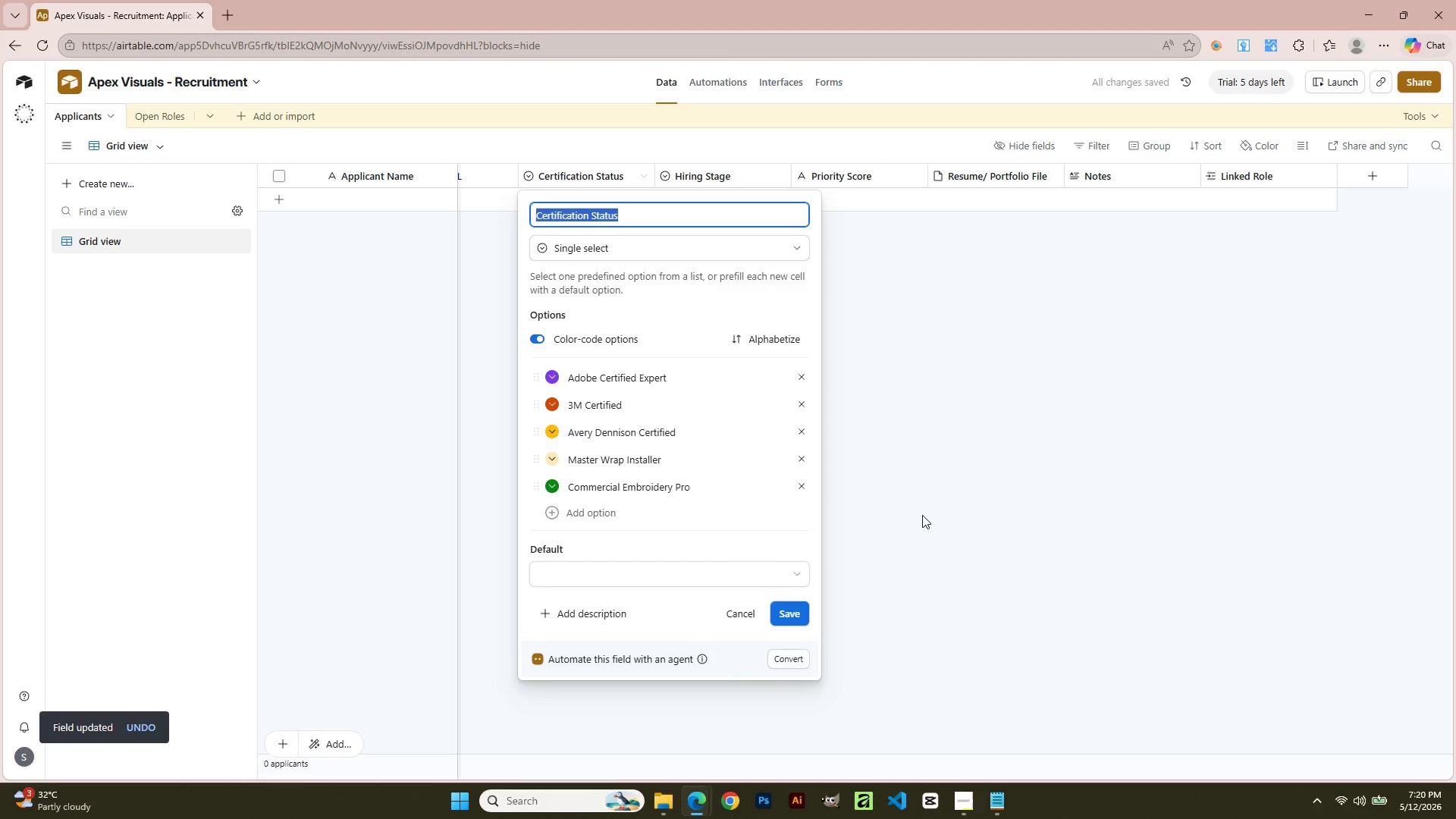 
left_click([922, 515])
 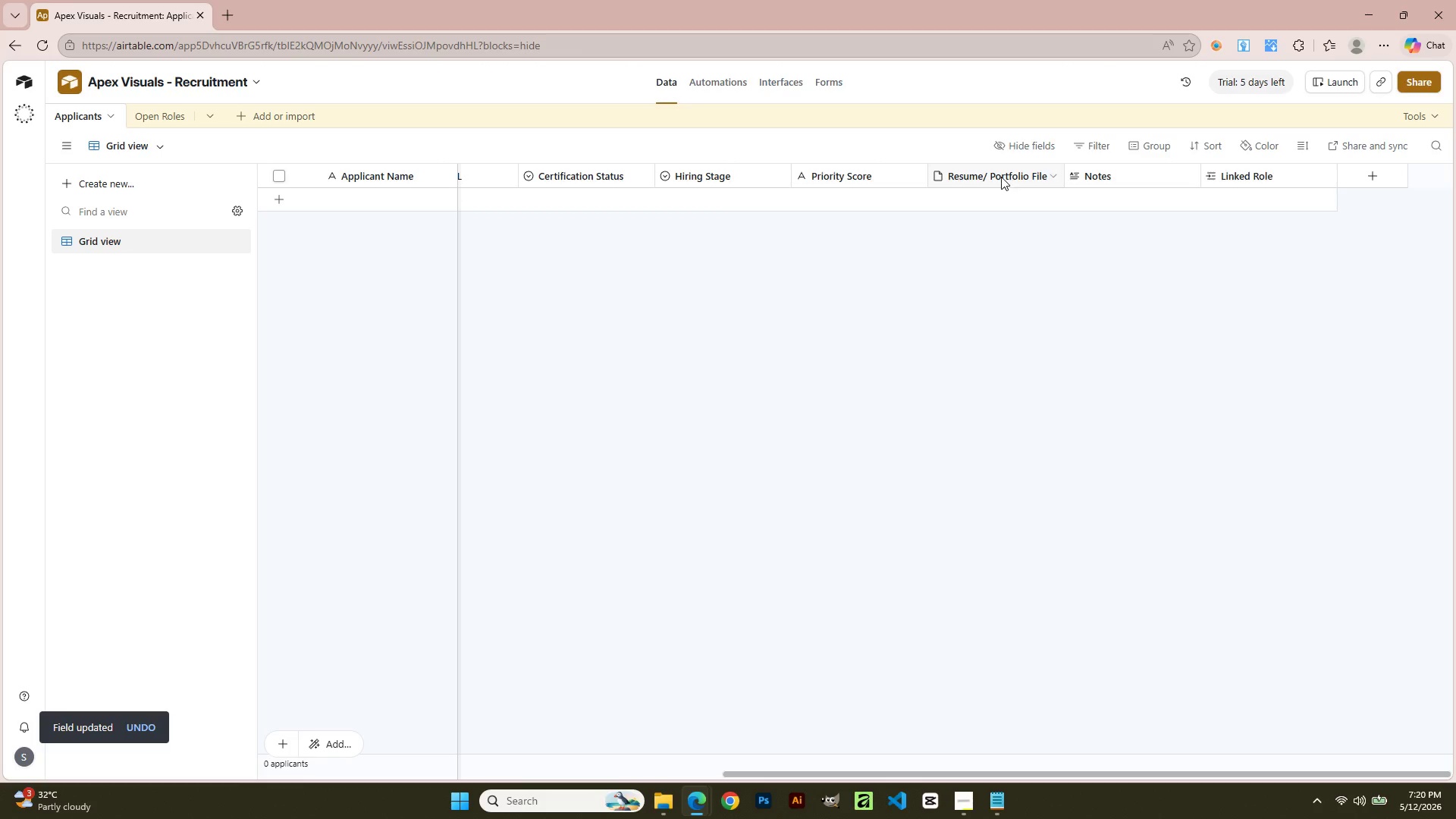 
double_click([1001, 177])
 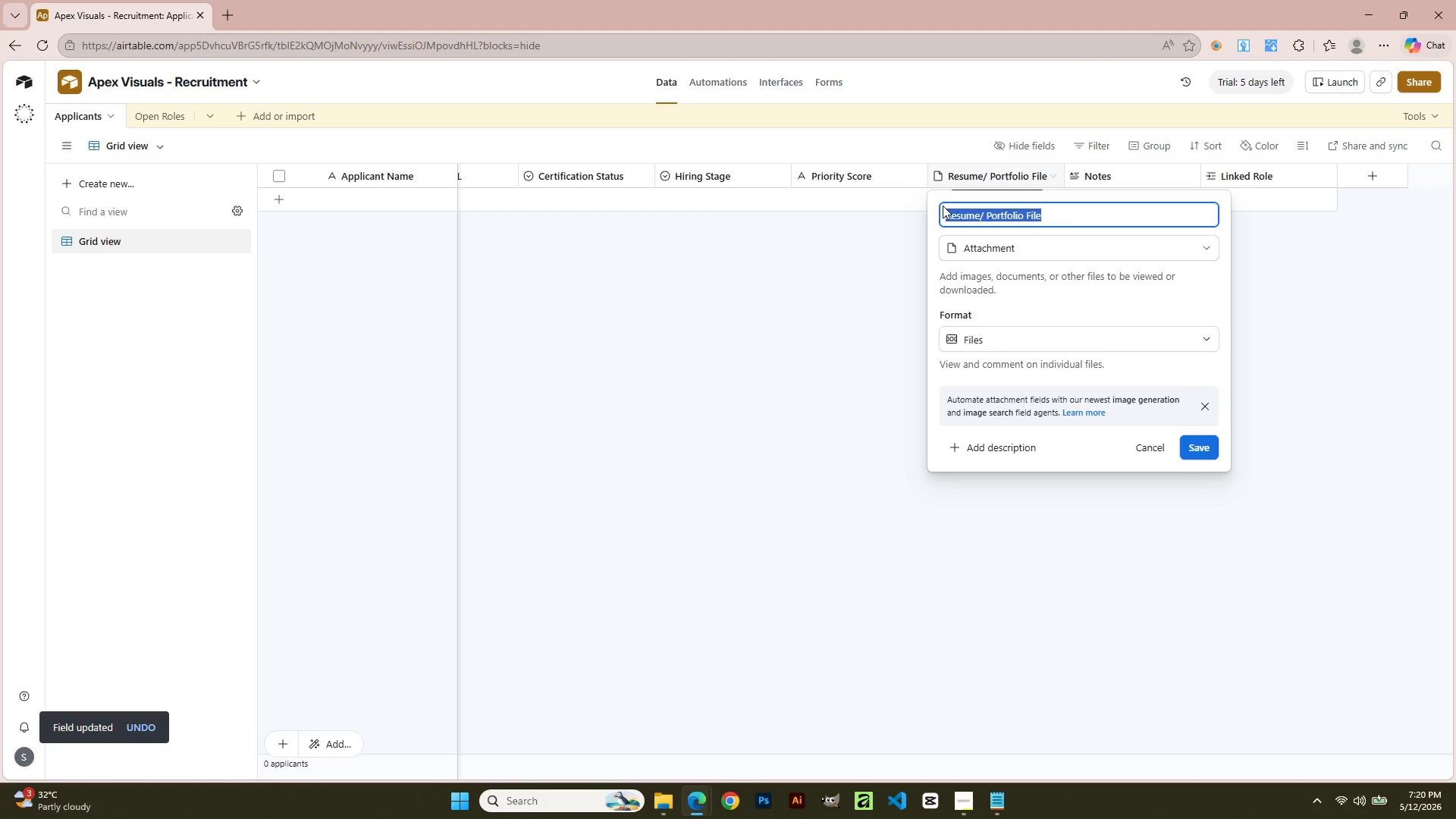 
left_click([736, 321])
 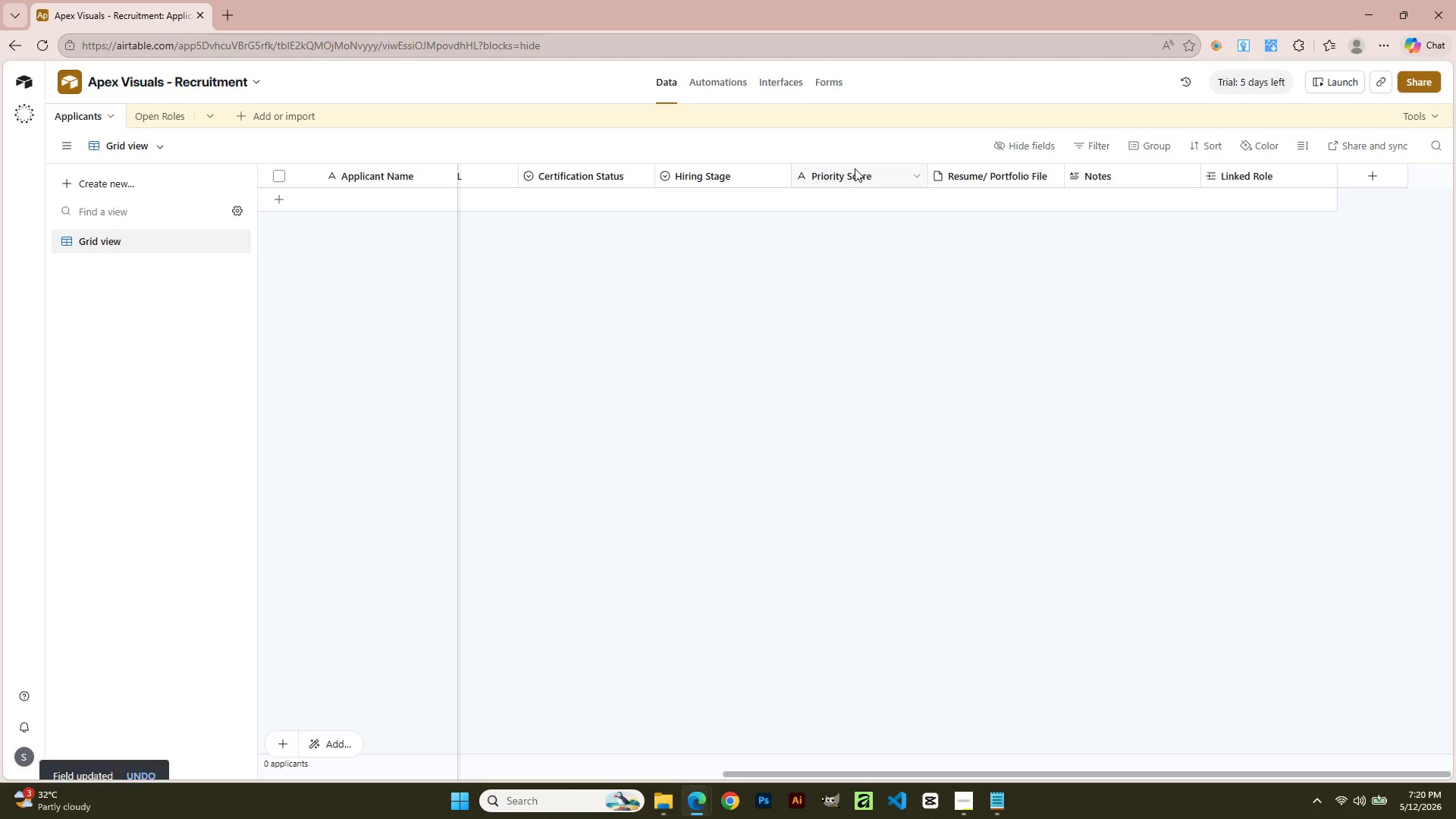 
double_click([855, 168])
 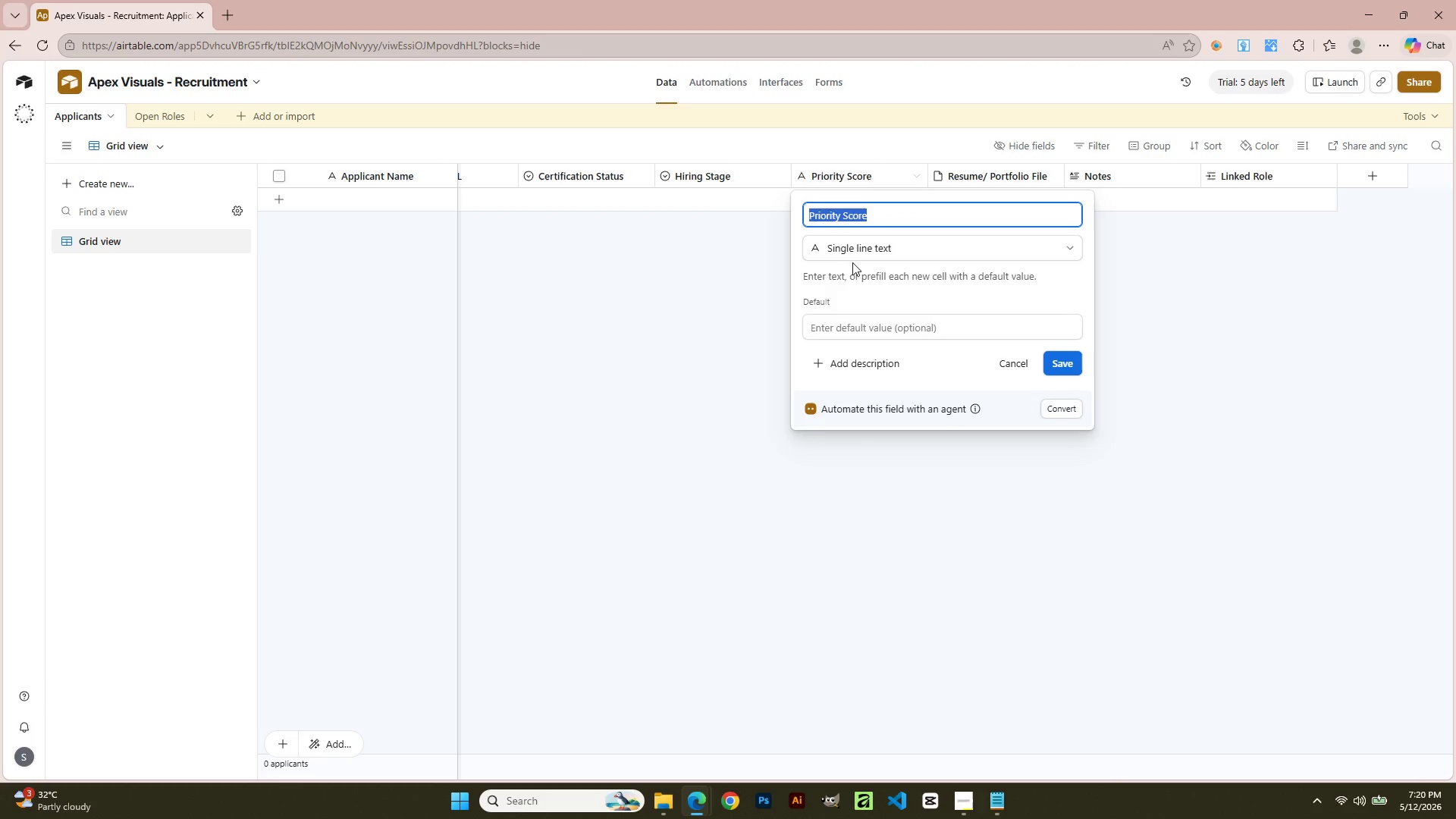 
left_click([848, 244])
 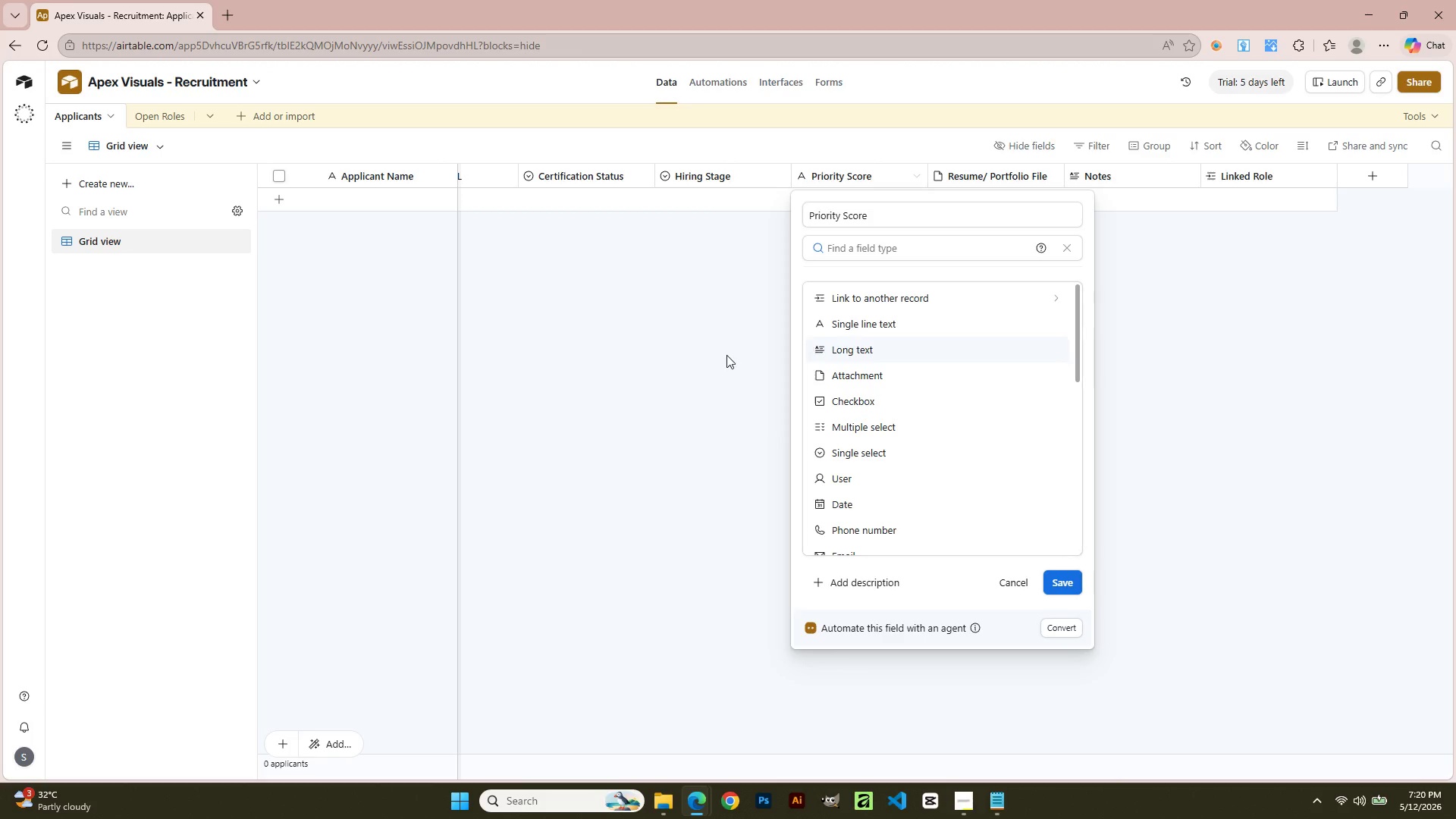 
left_click([722, 356])
 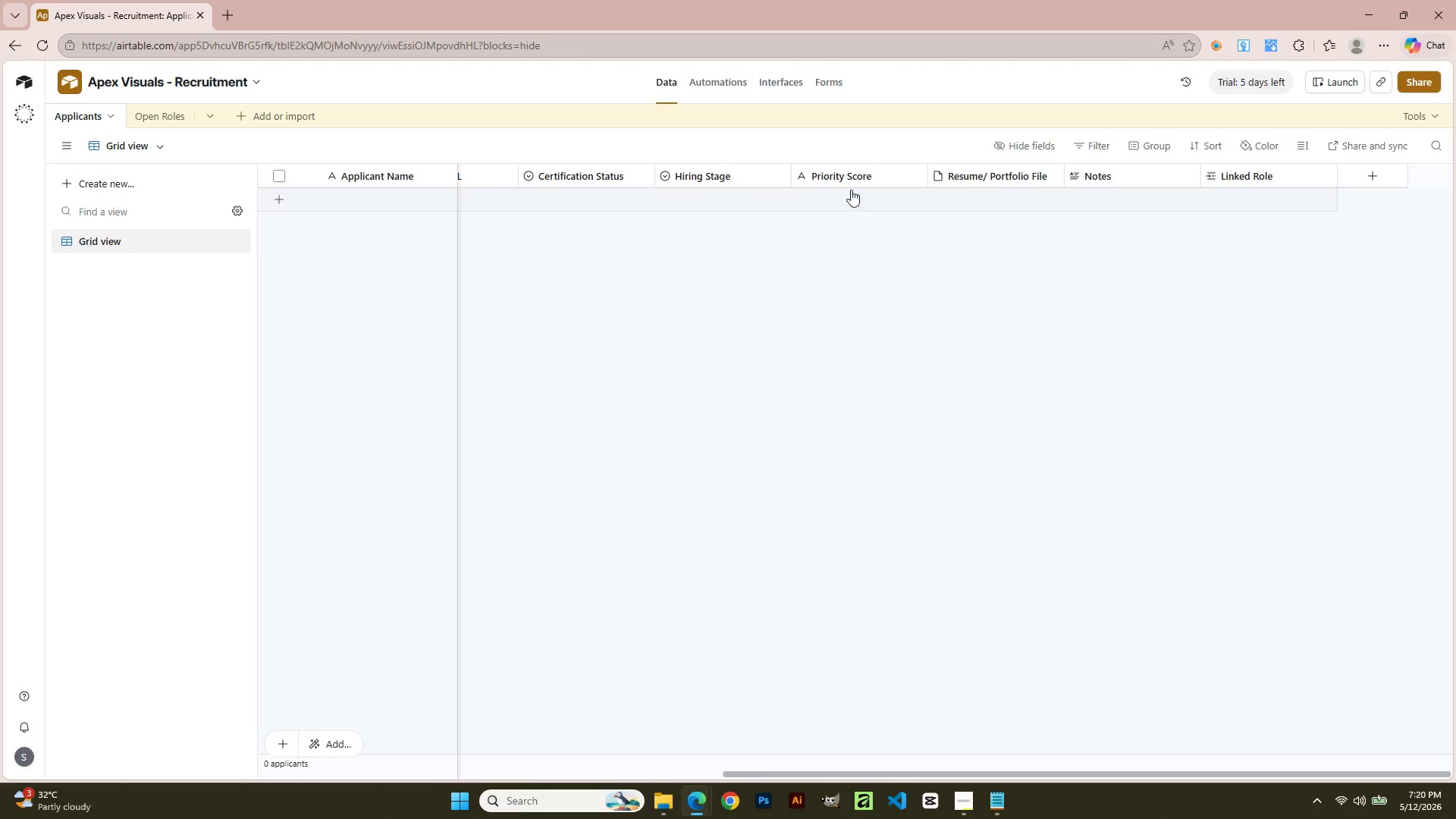 
double_click([851, 177])
 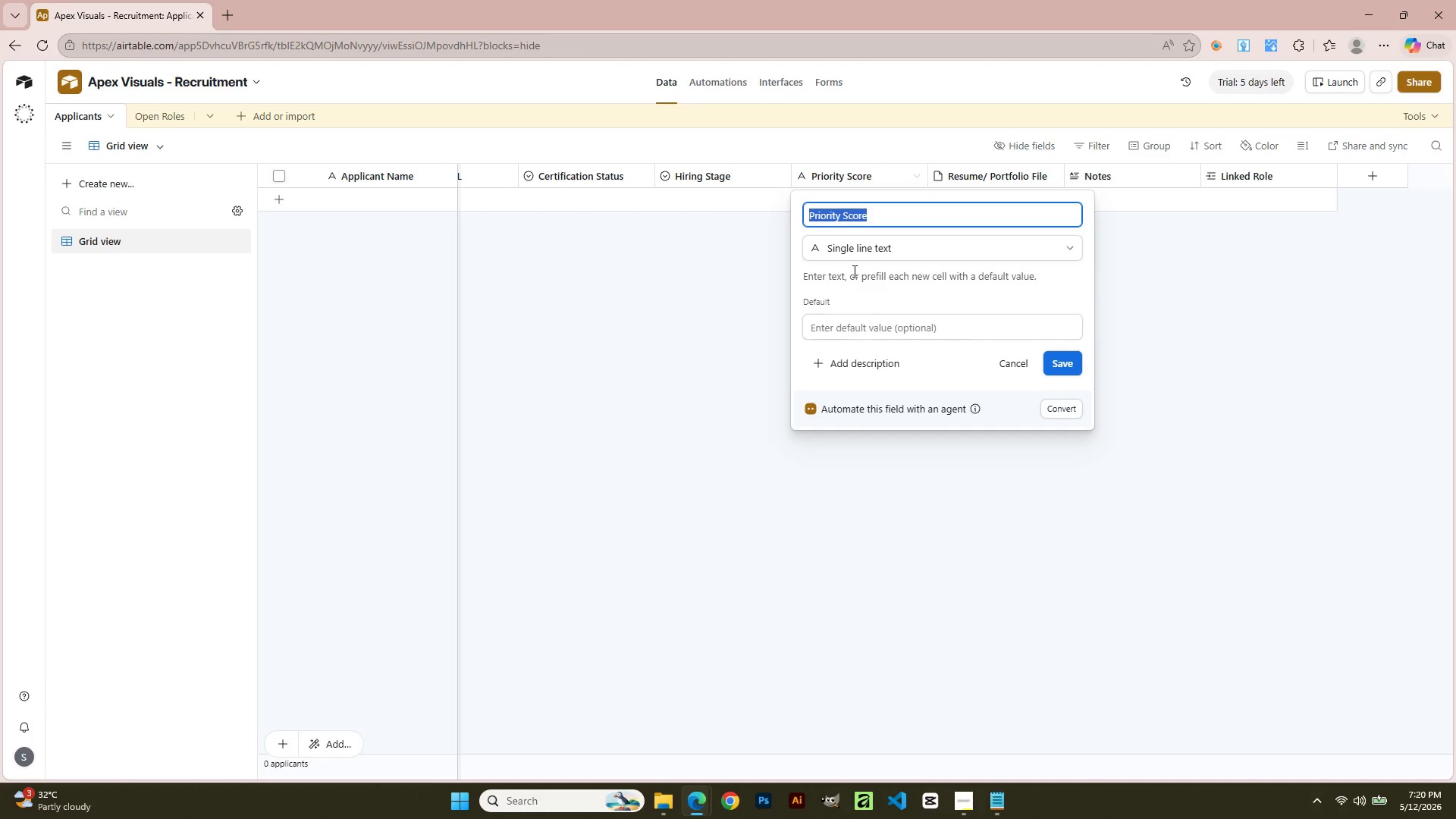 
left_click([853, 251])
 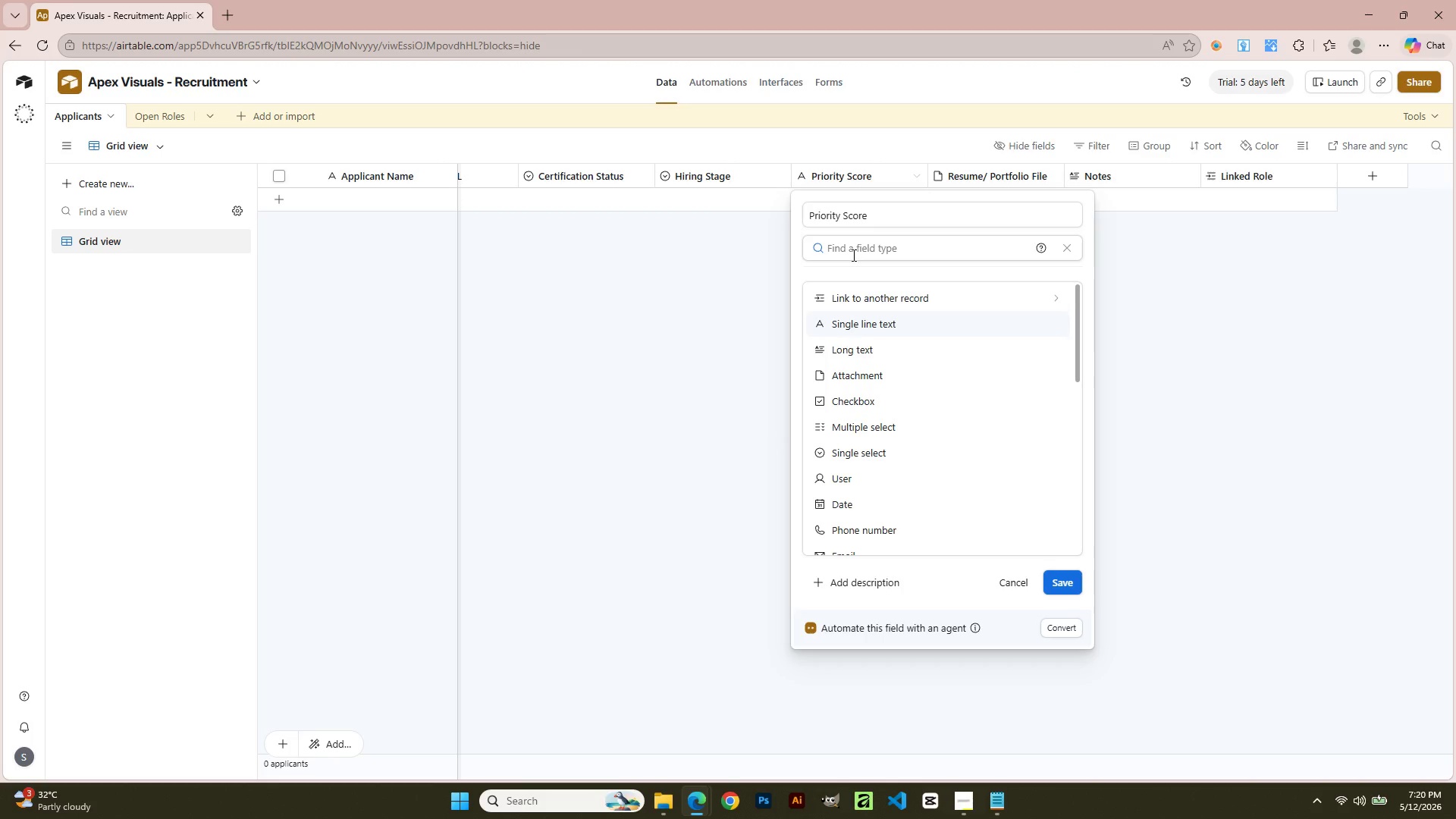 
key(F)
 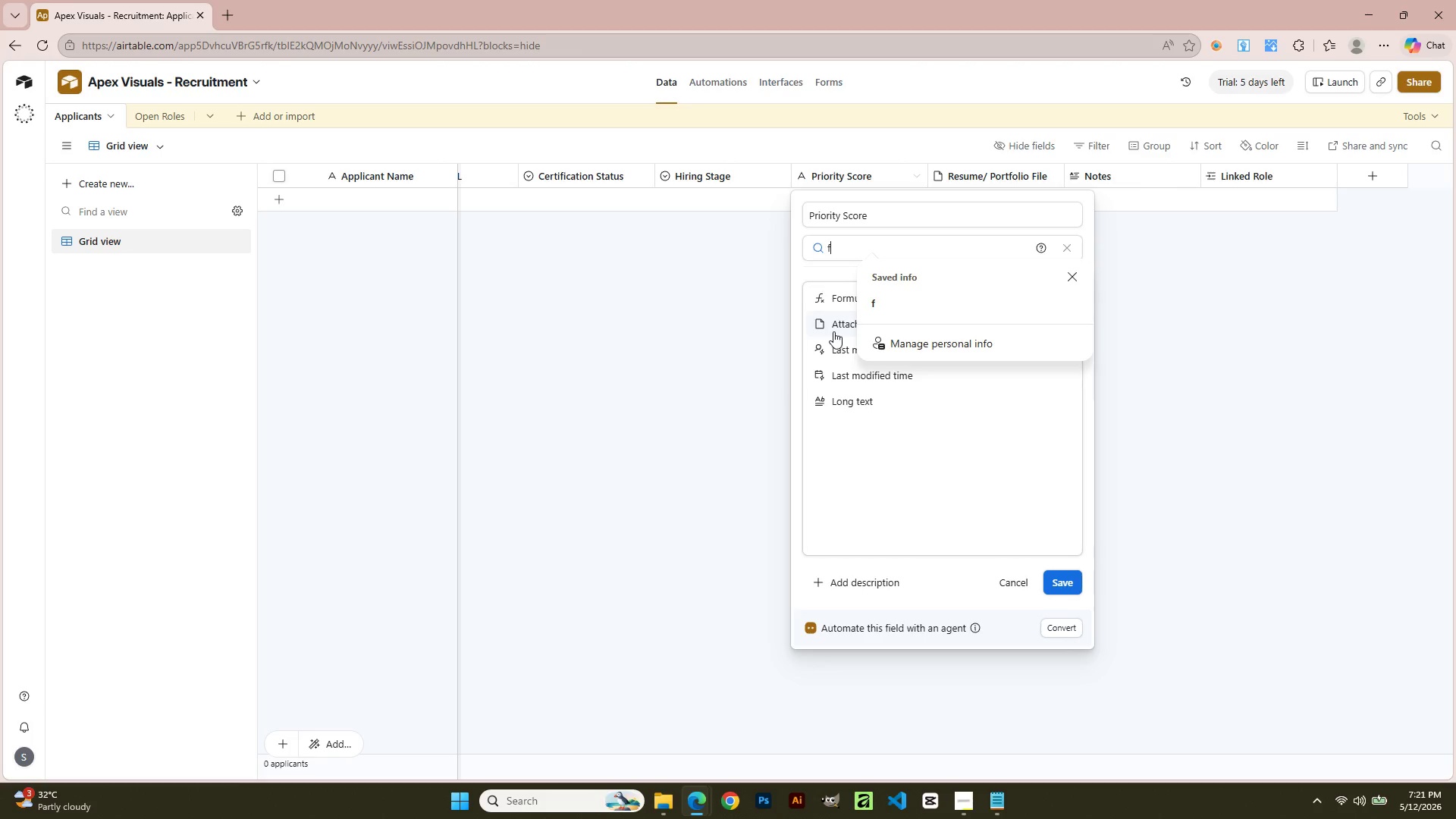 
left_click([836, 302])
 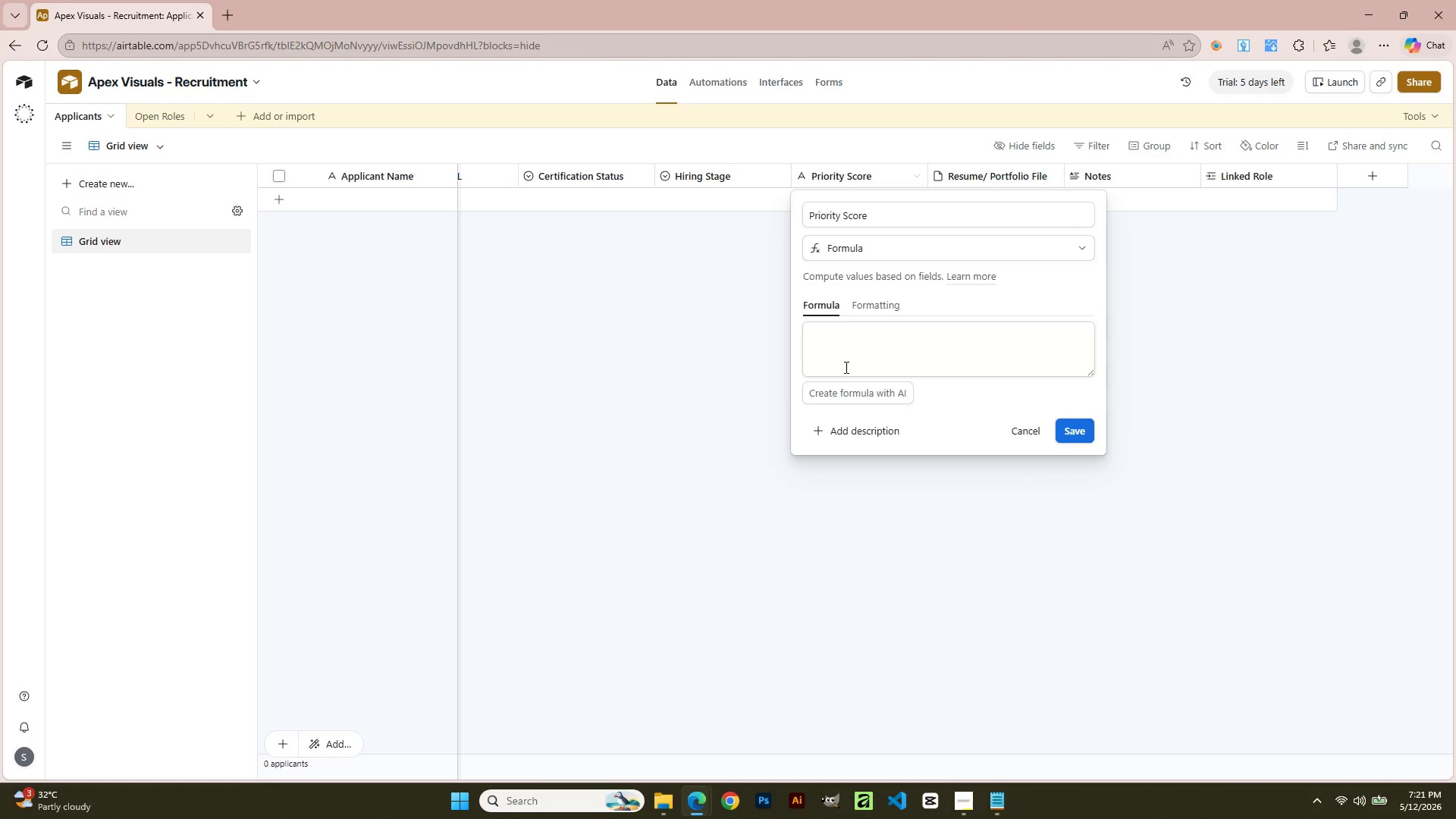 
left_click([849, 377])
 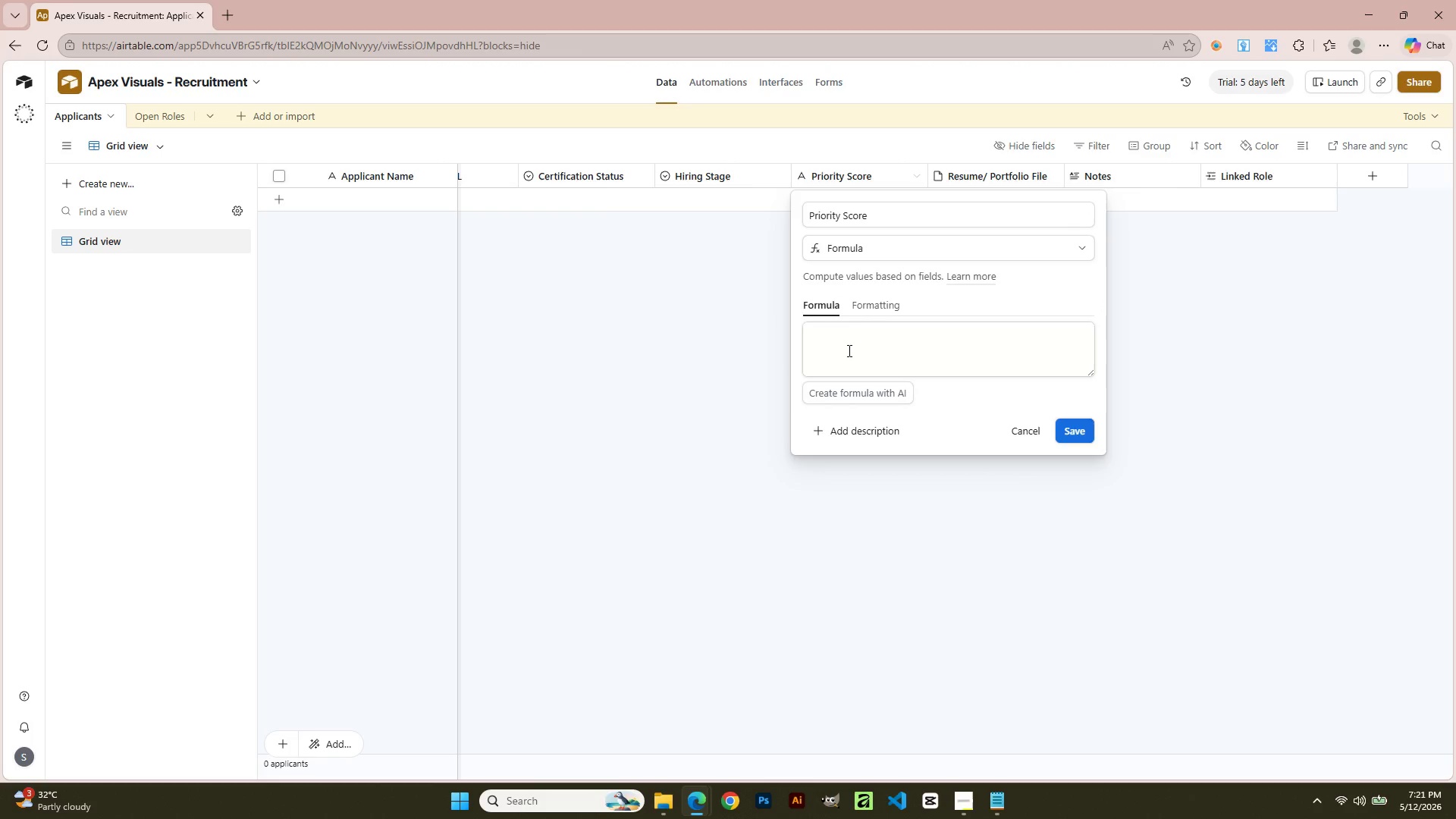 
left_click([848, 345])
 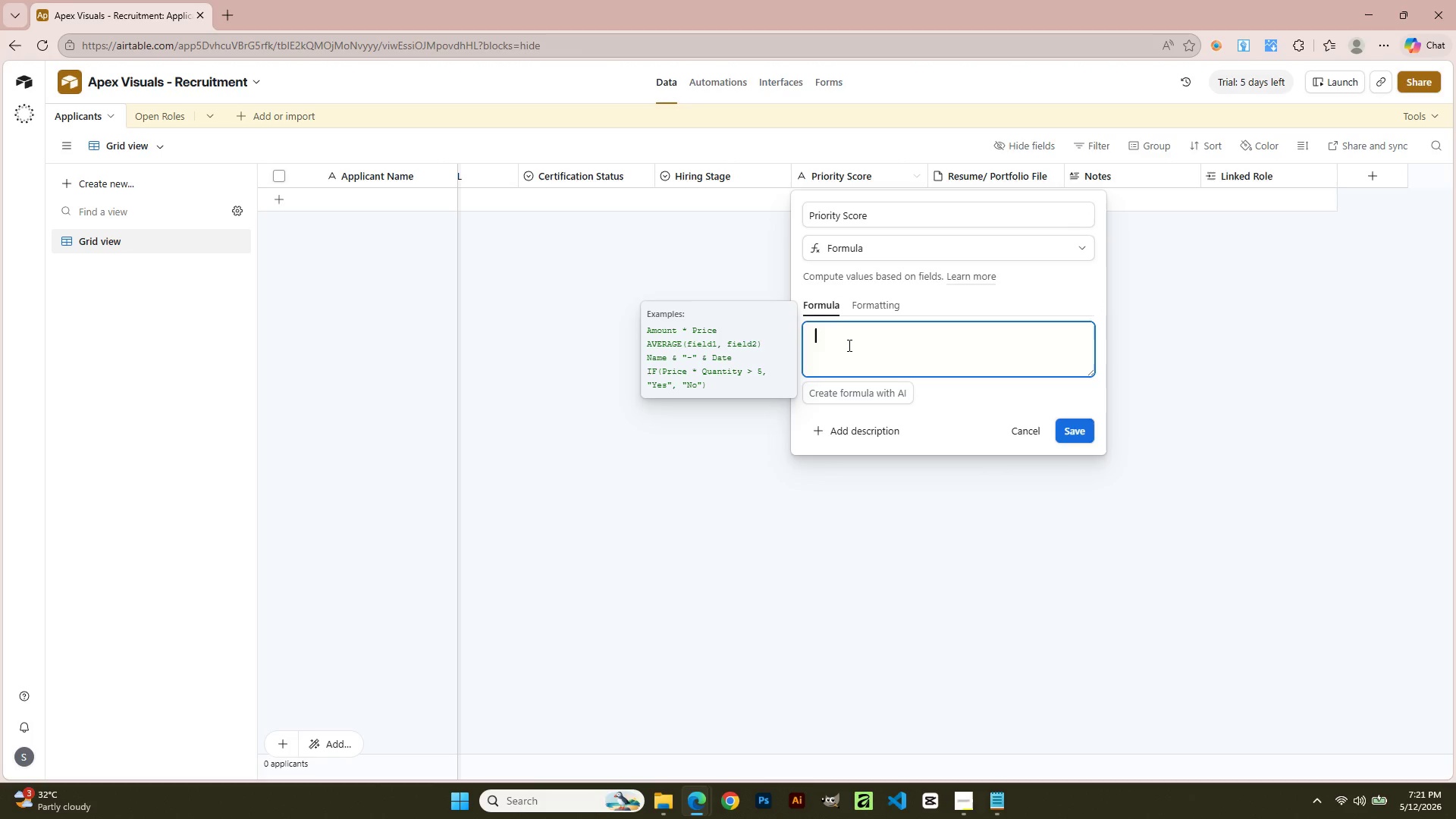 
key(Control+V)
 